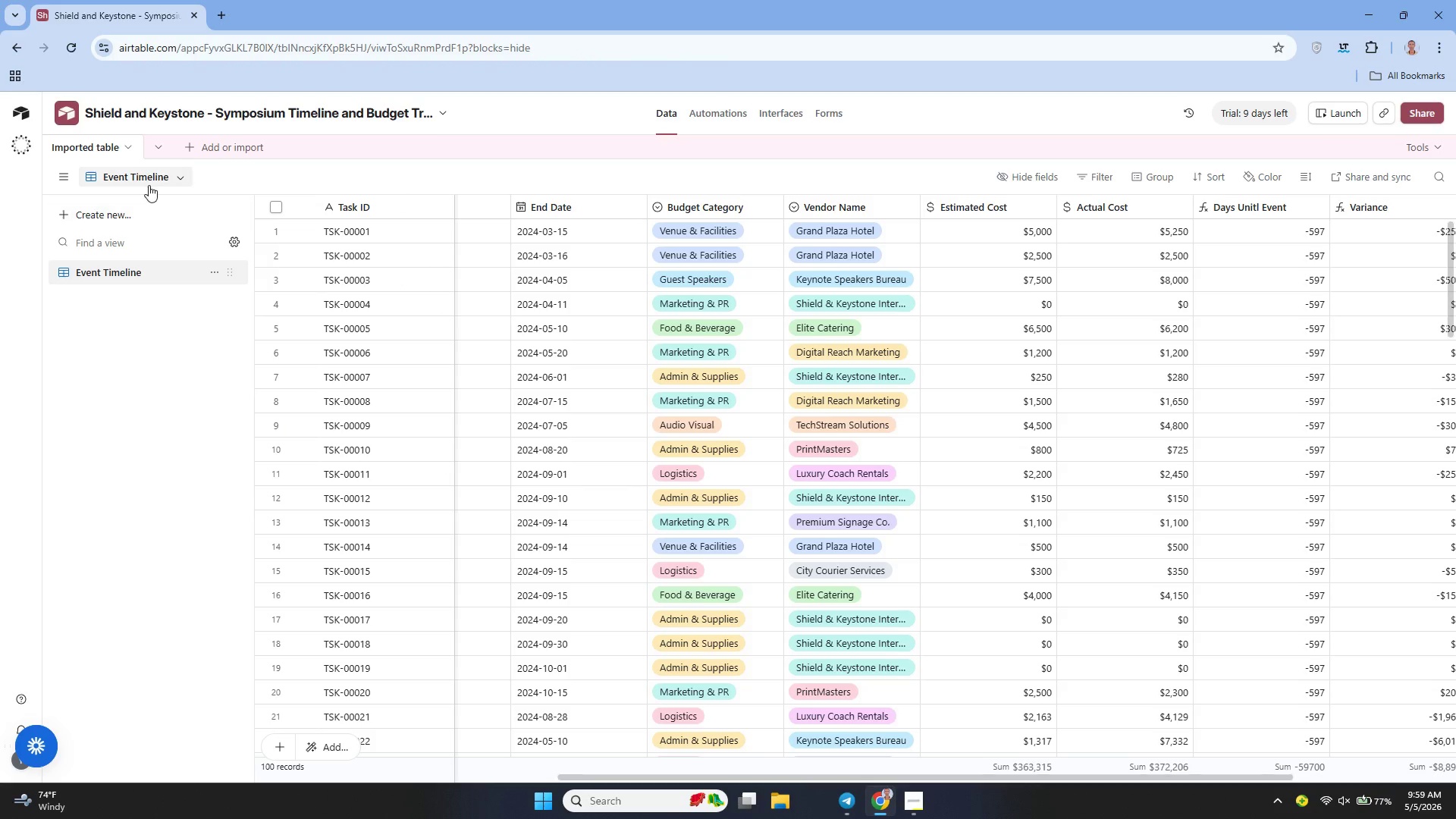 
left_click([162, 180])
 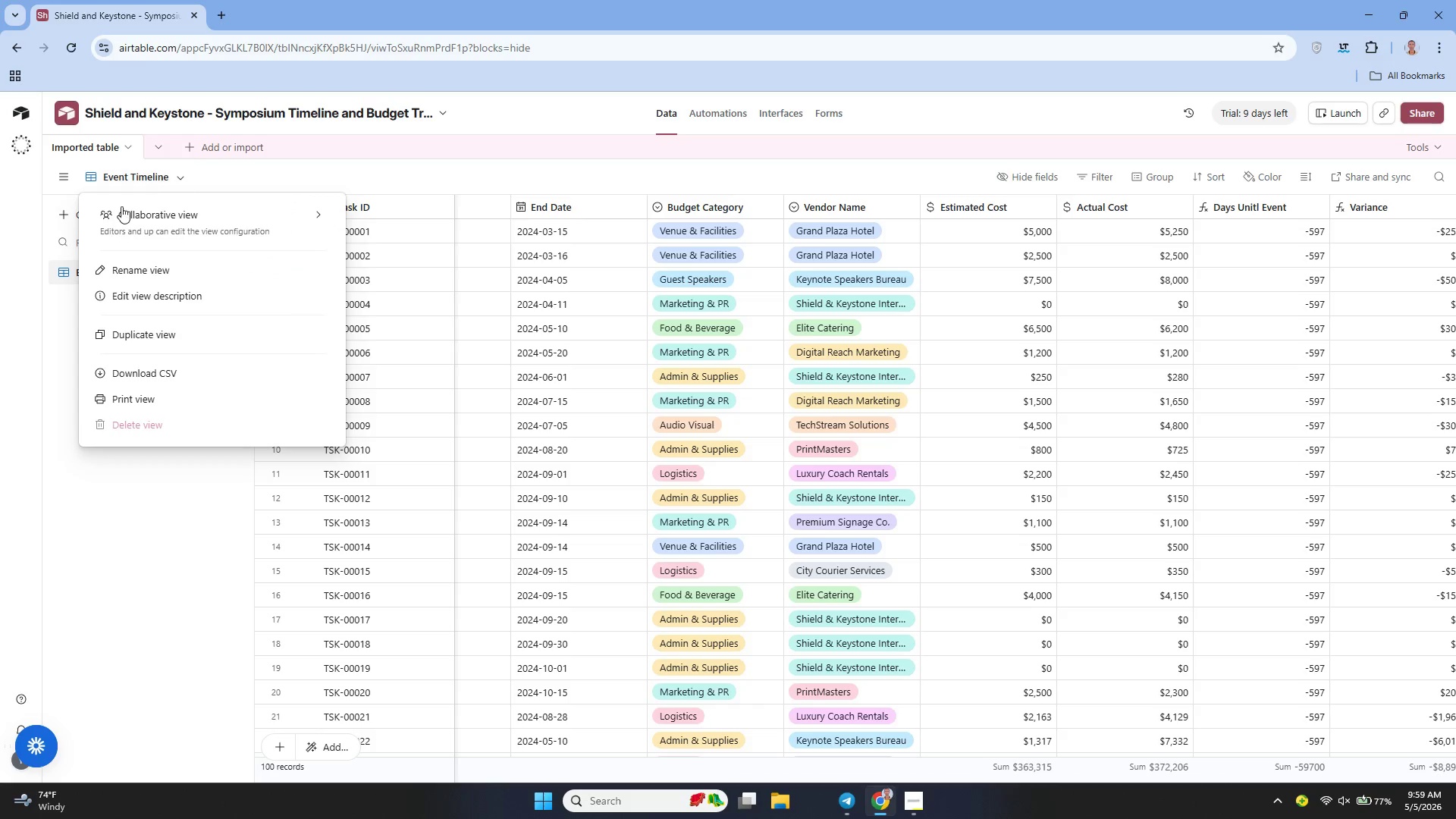 
left_click([67, 215])
 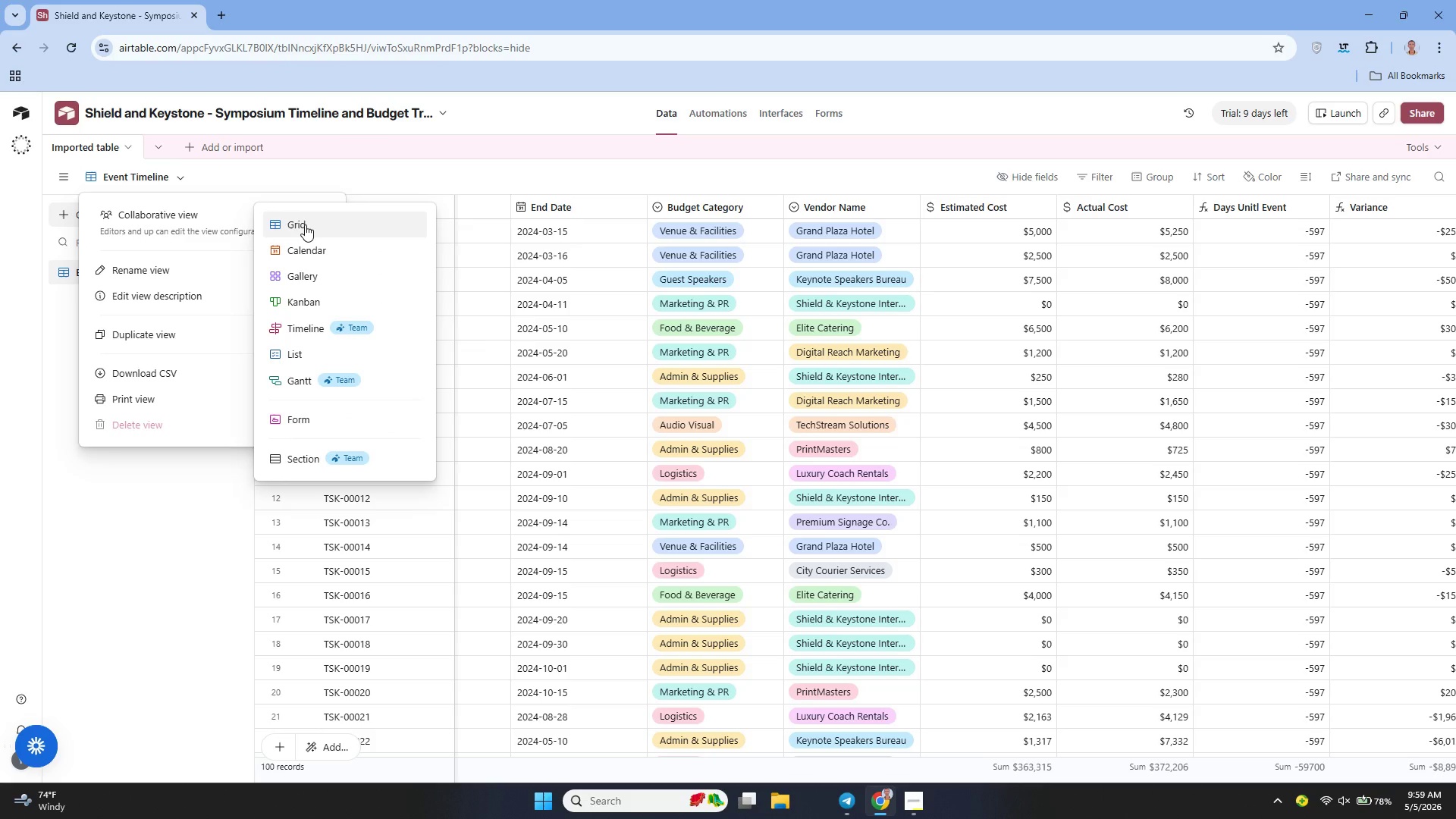 
left_click([305, 224])
 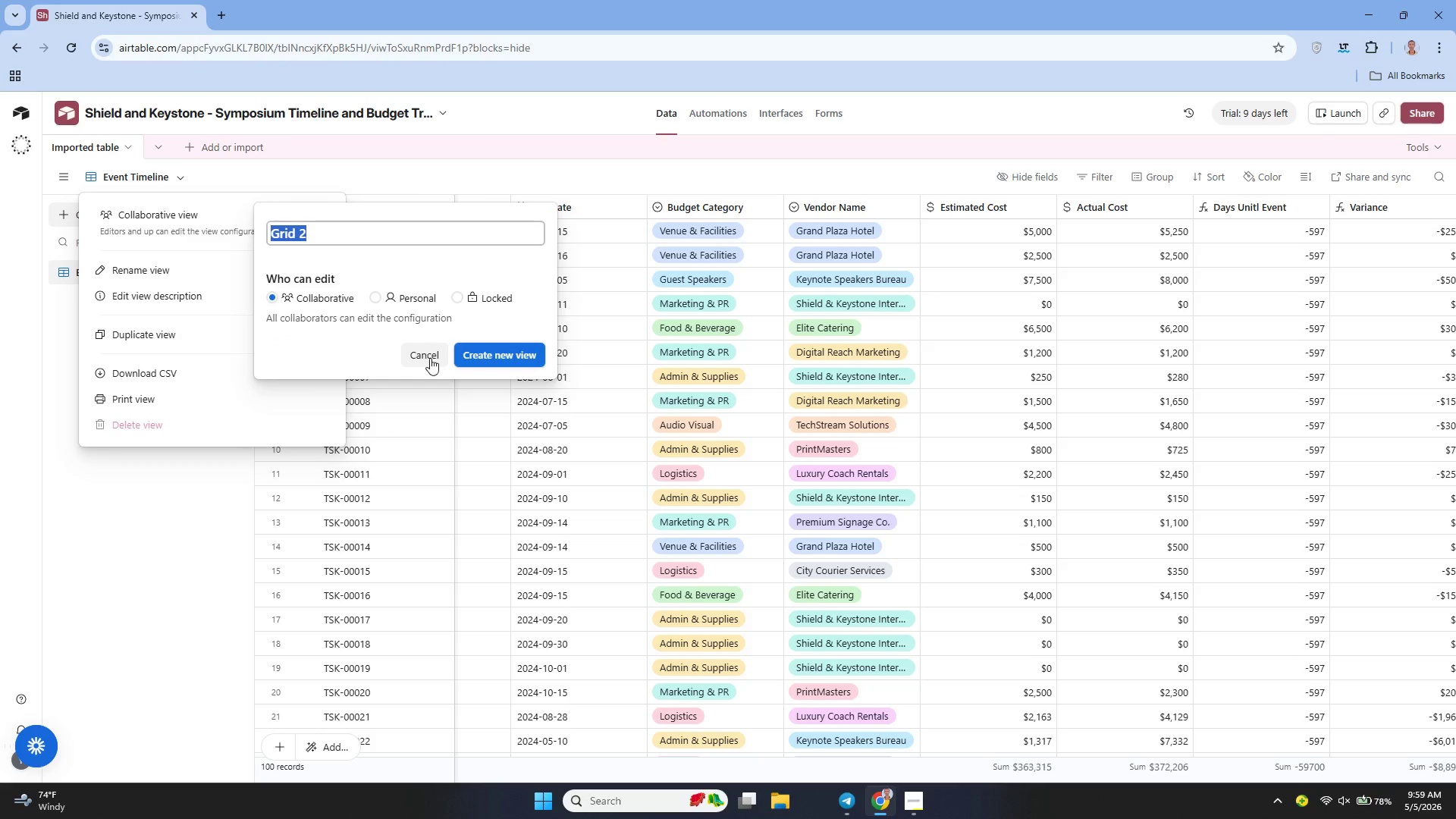 
left_click([424, 359])
 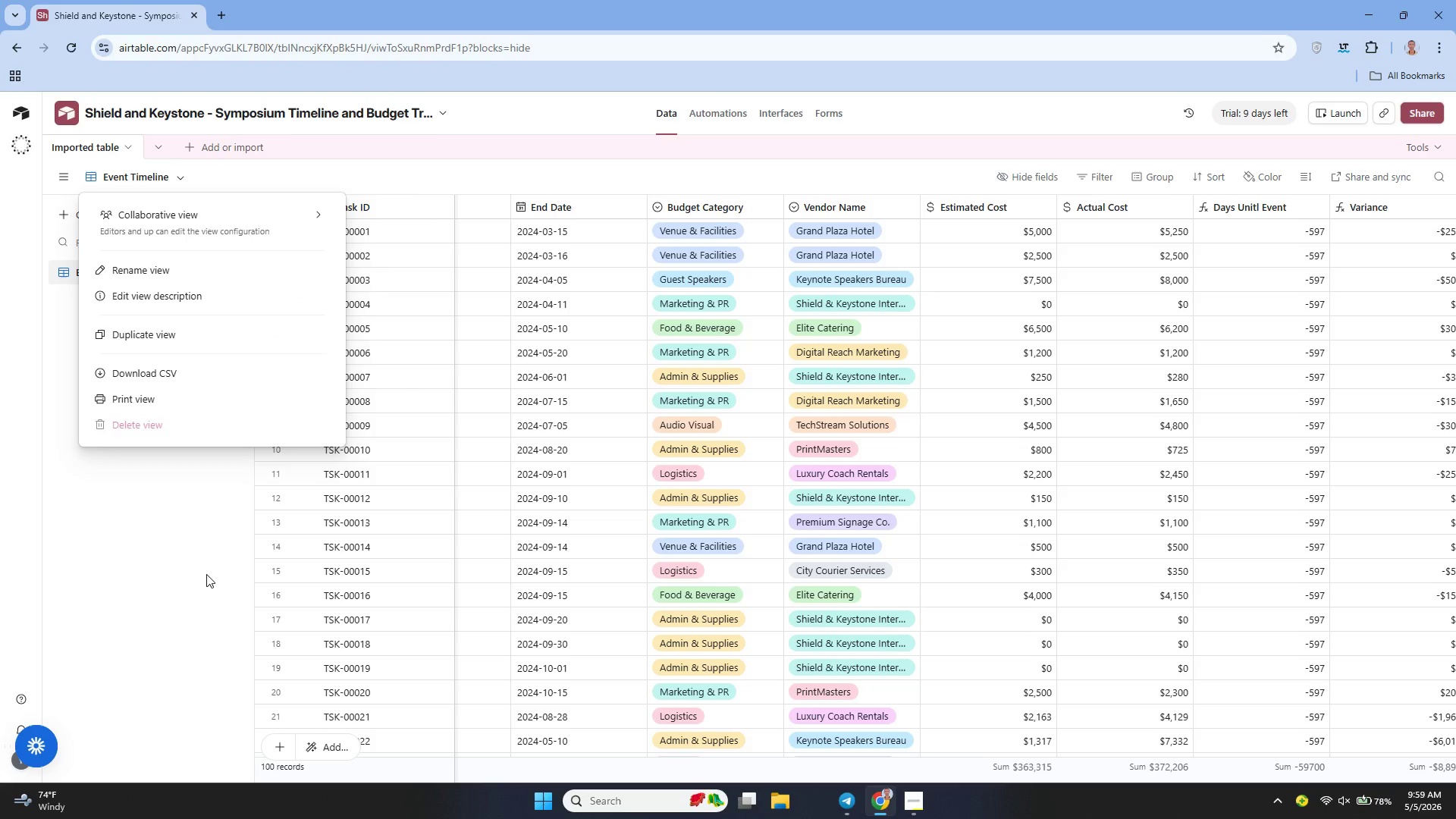 
left_click([206, 574])
 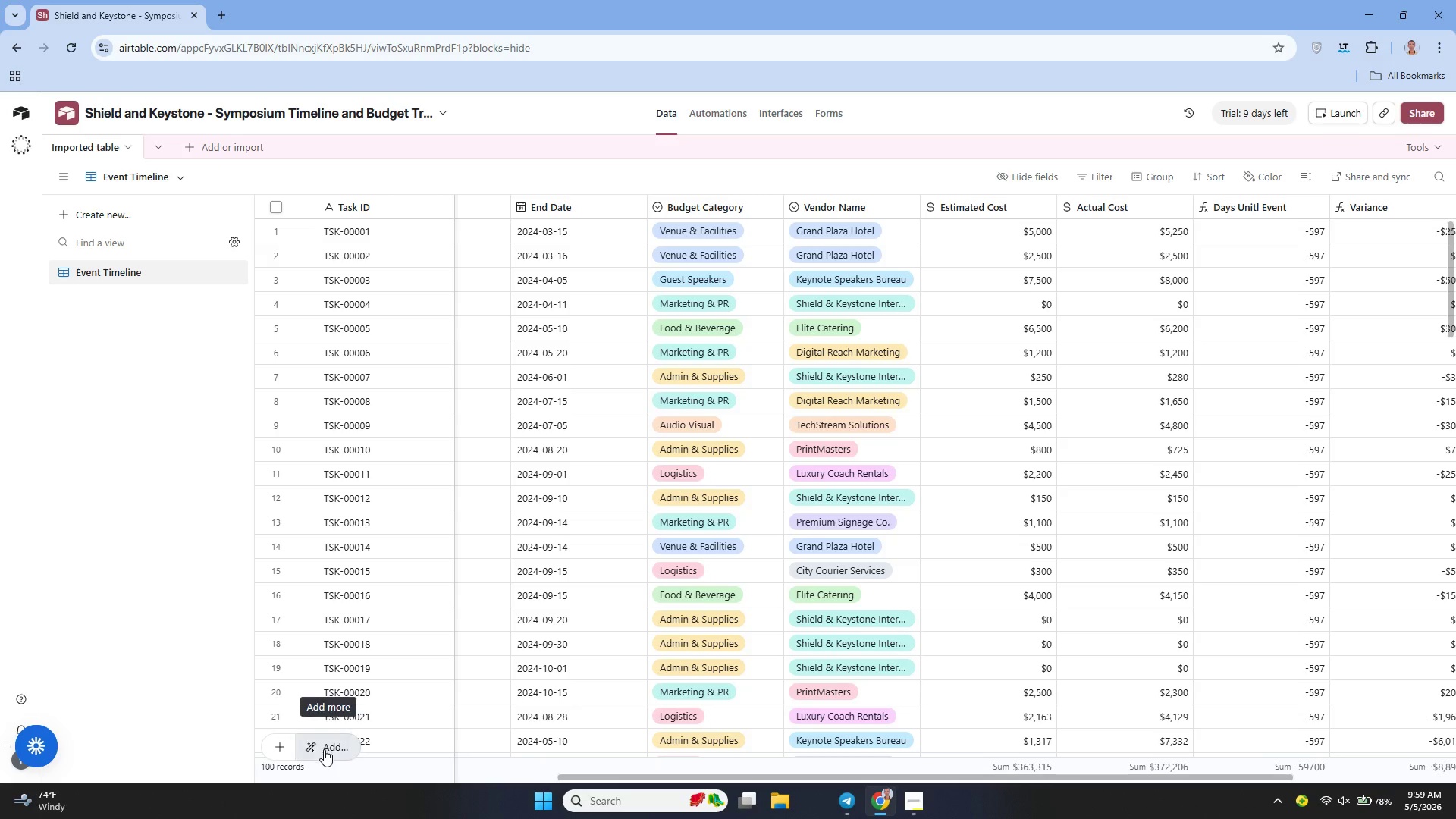 
left_click([324, 749])
 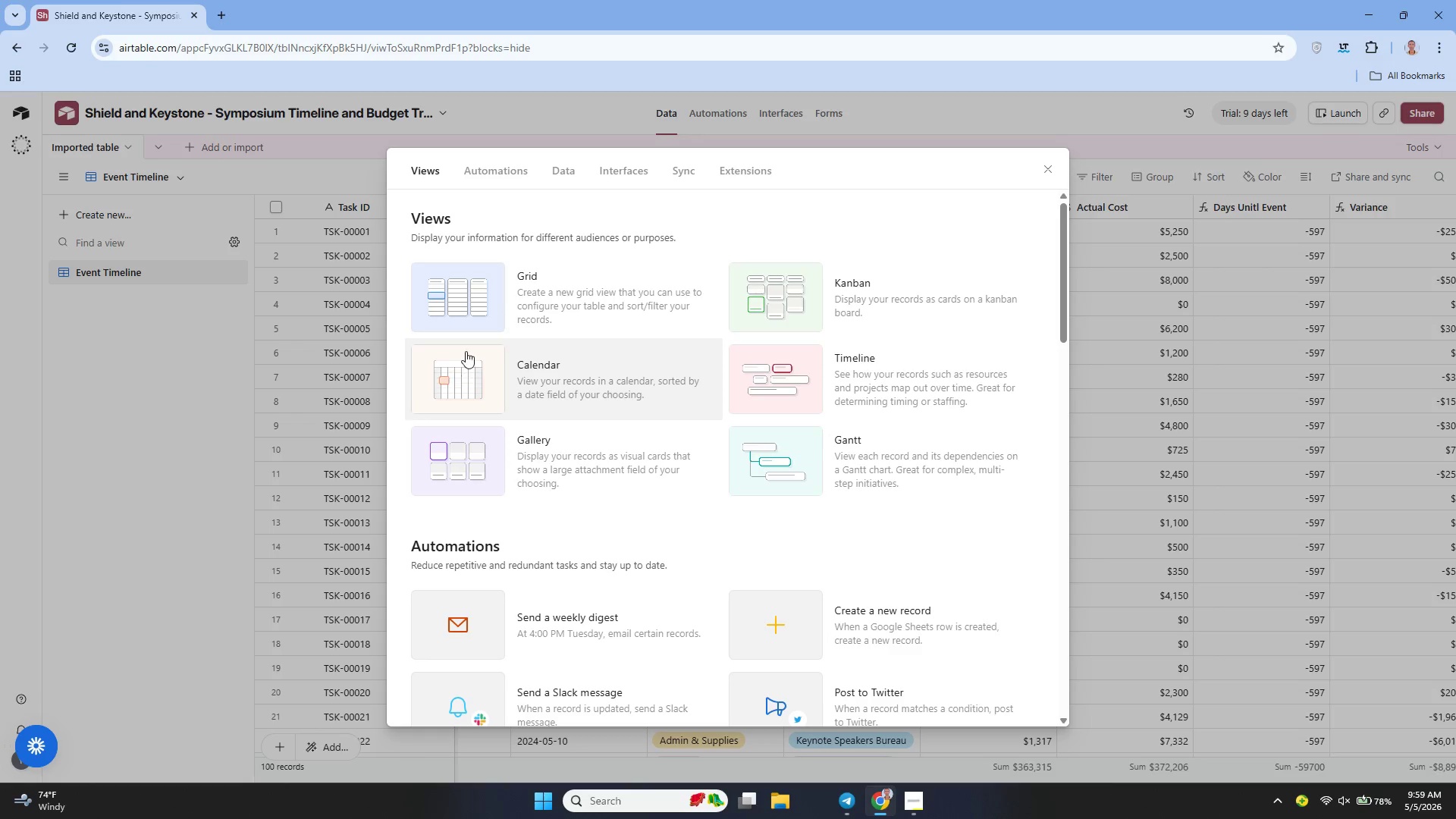 
left_click([495, 308])
 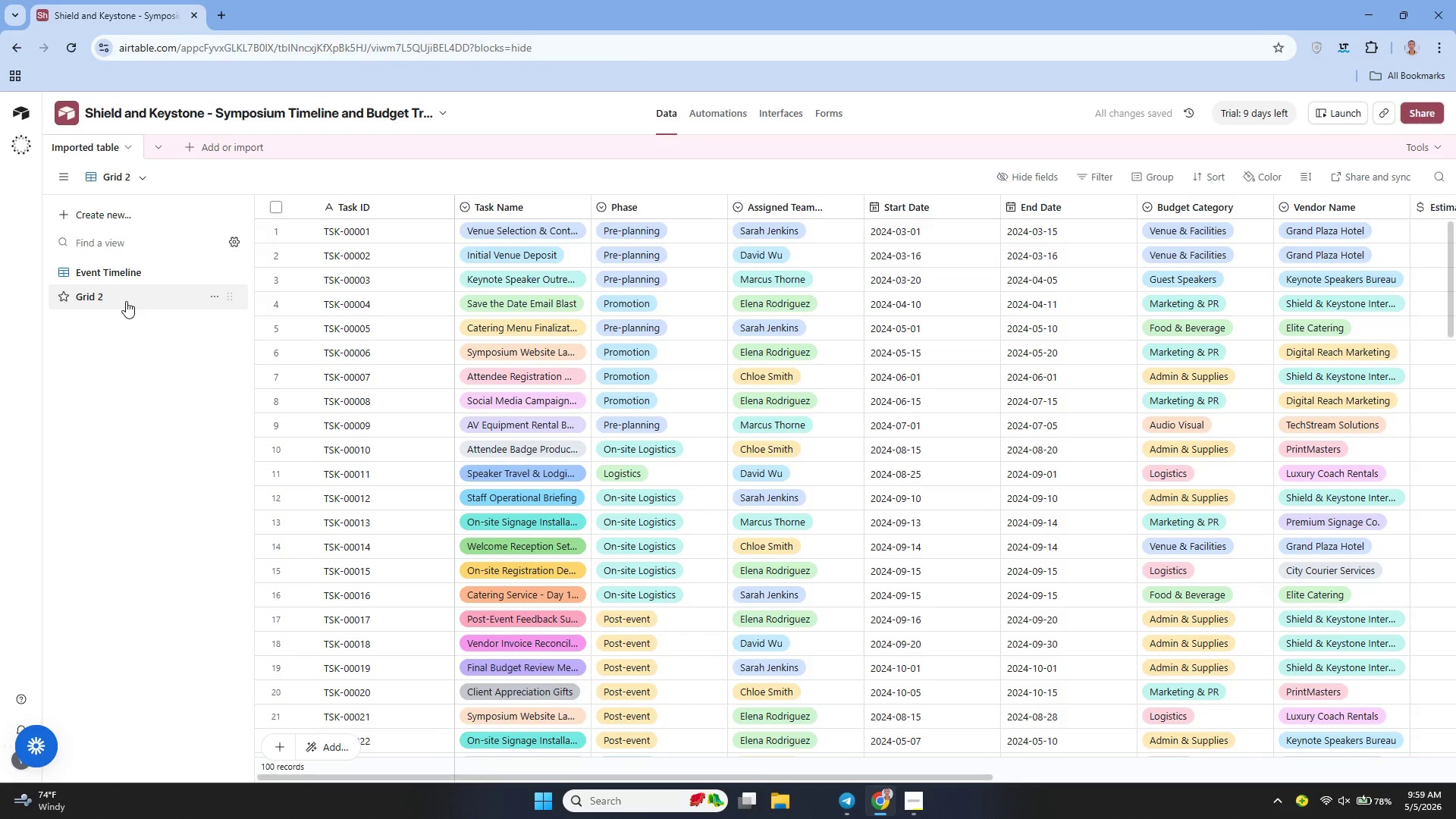 
double_click([108, 295])
 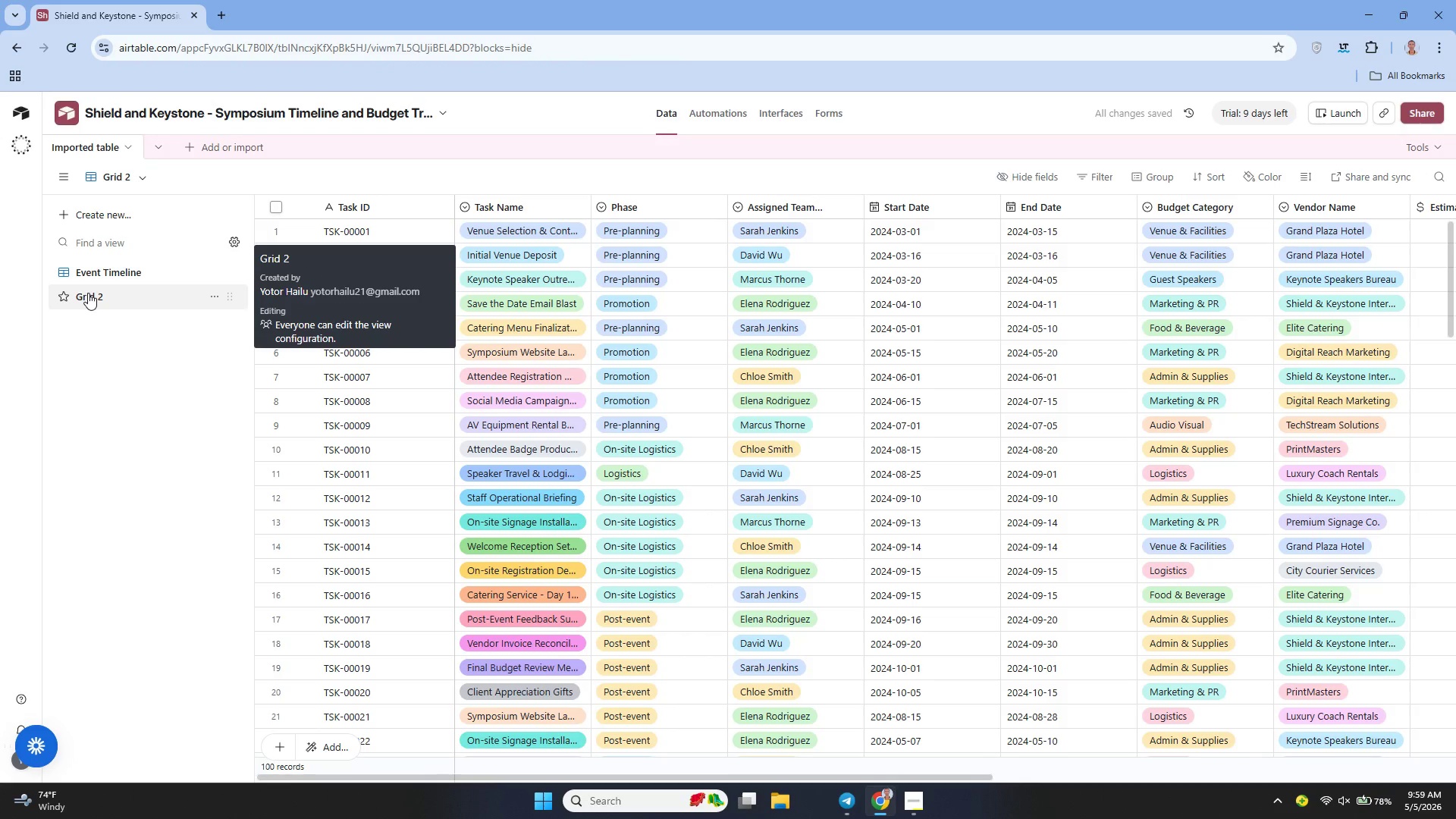 
double_click([86, 293])
 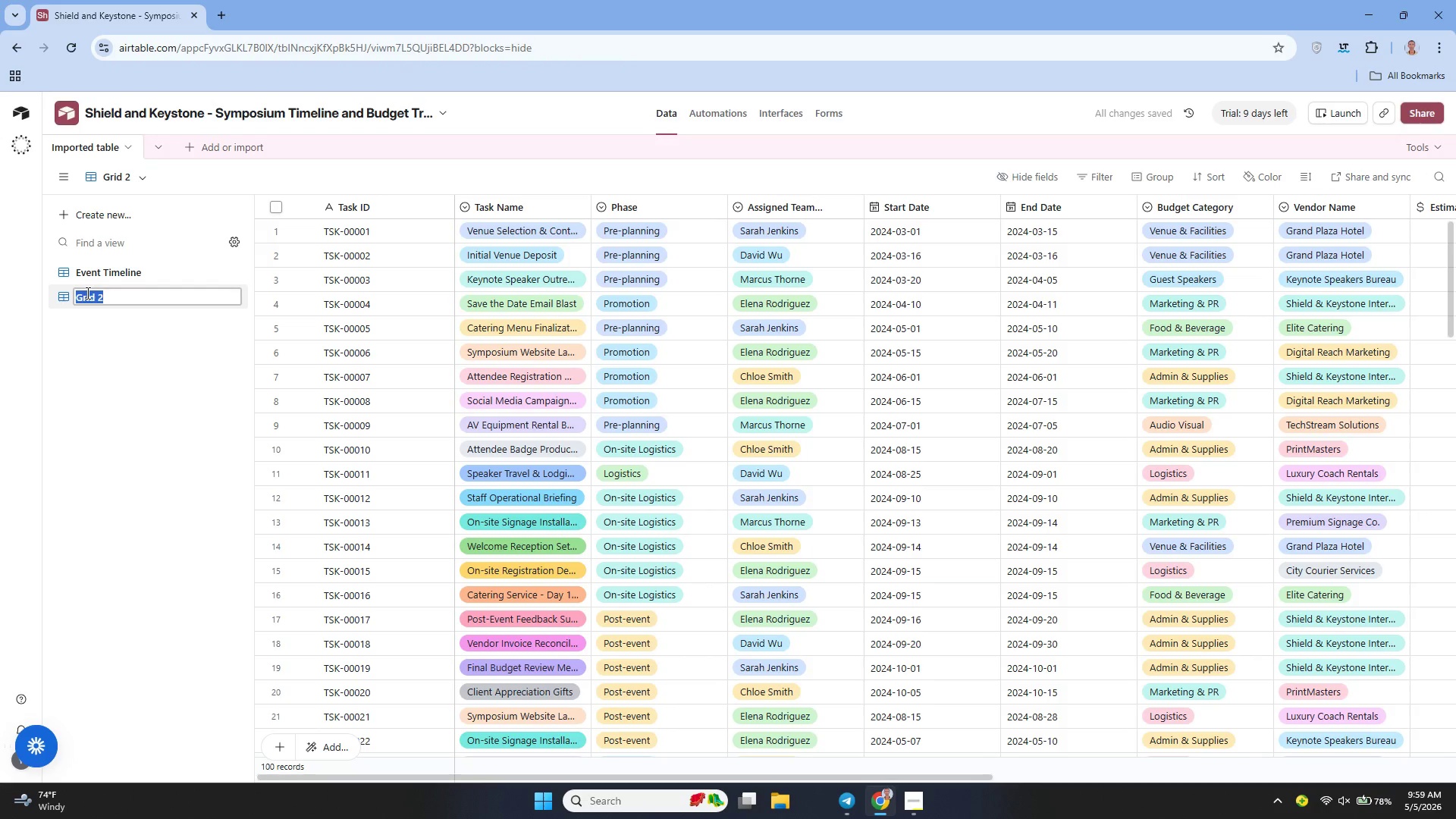 
triple_click([86, 293])
 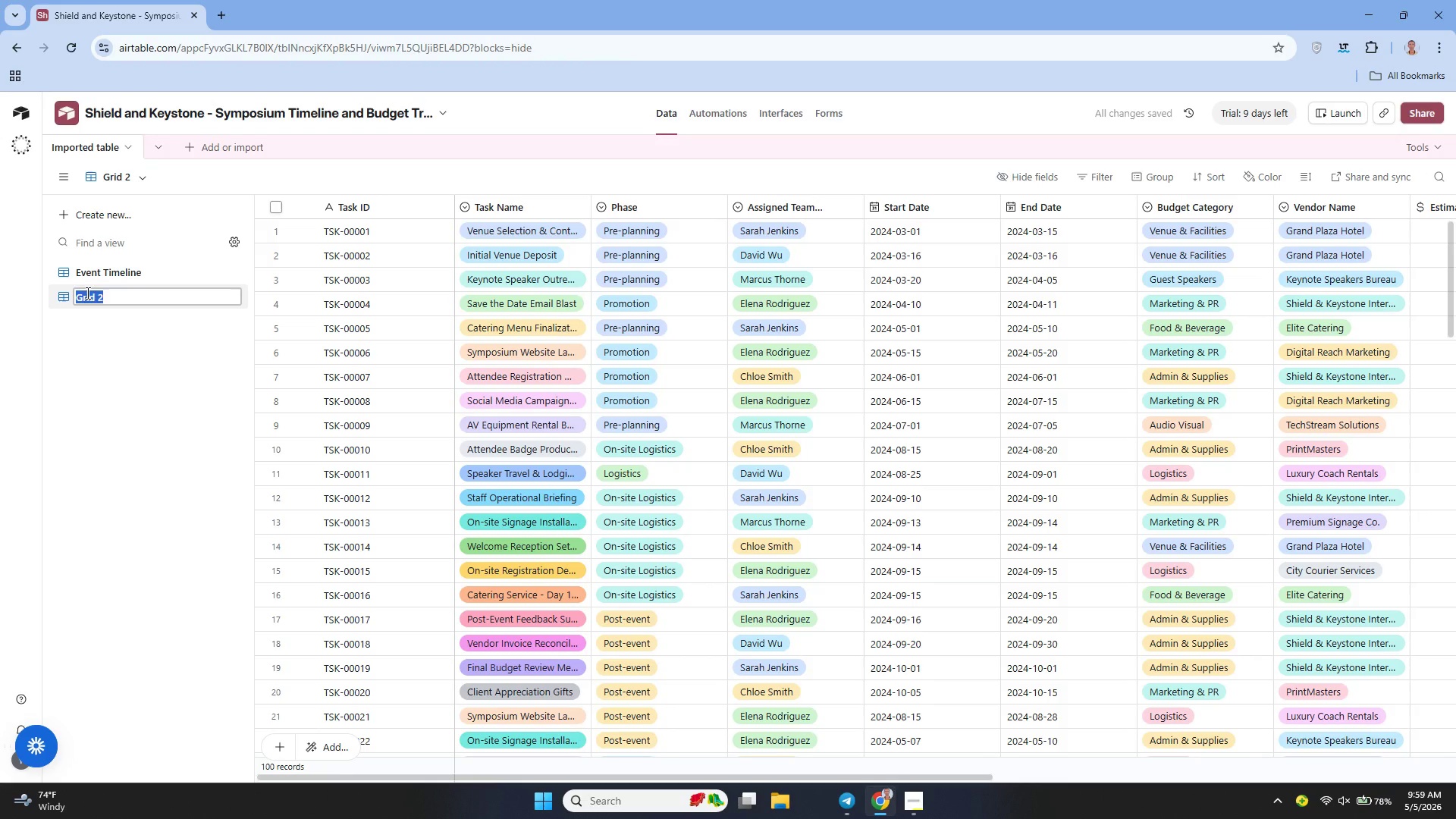 
key(Backspace)
 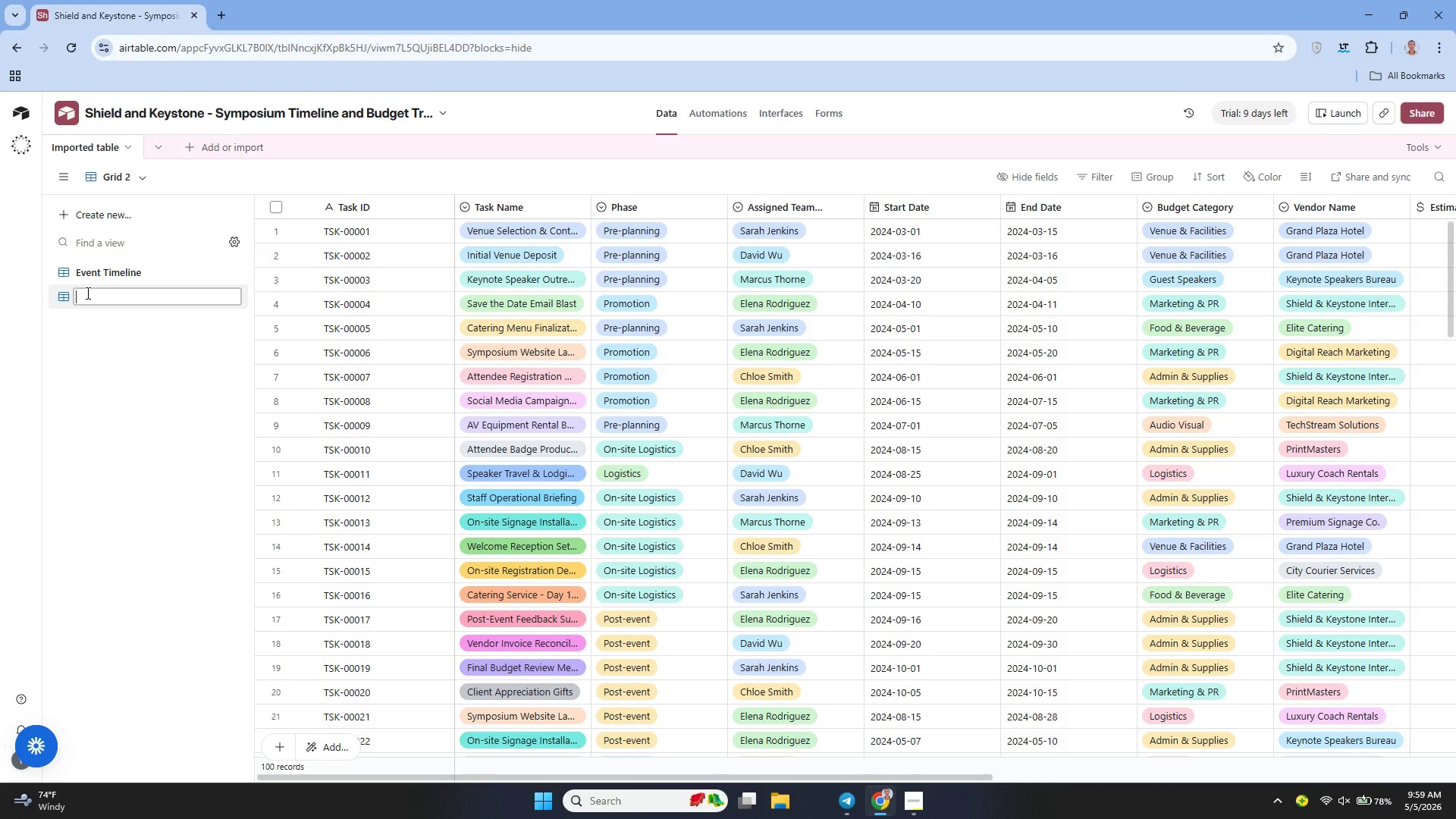 
wait(6.03)
 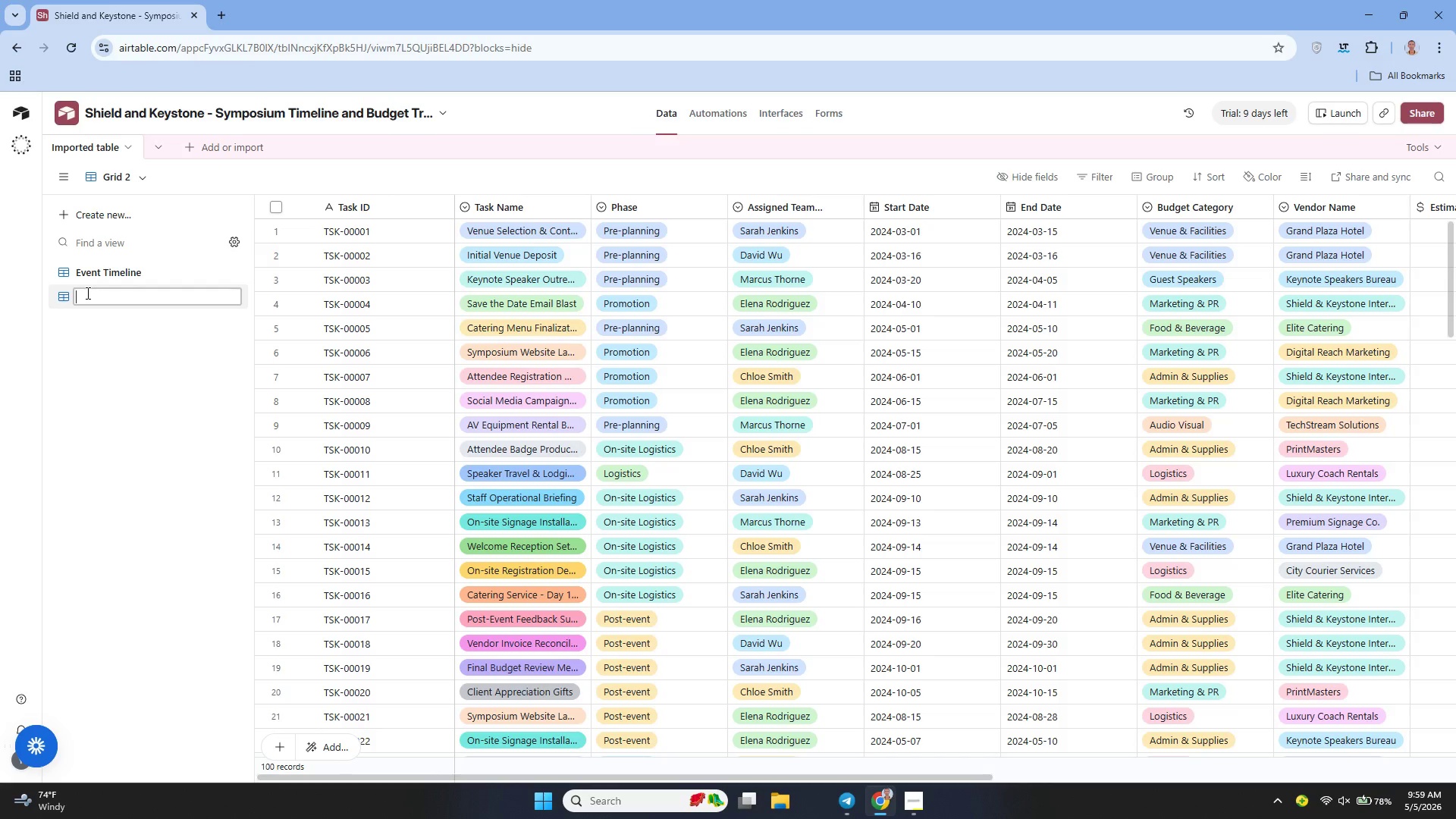 
left_click([106, 335])
 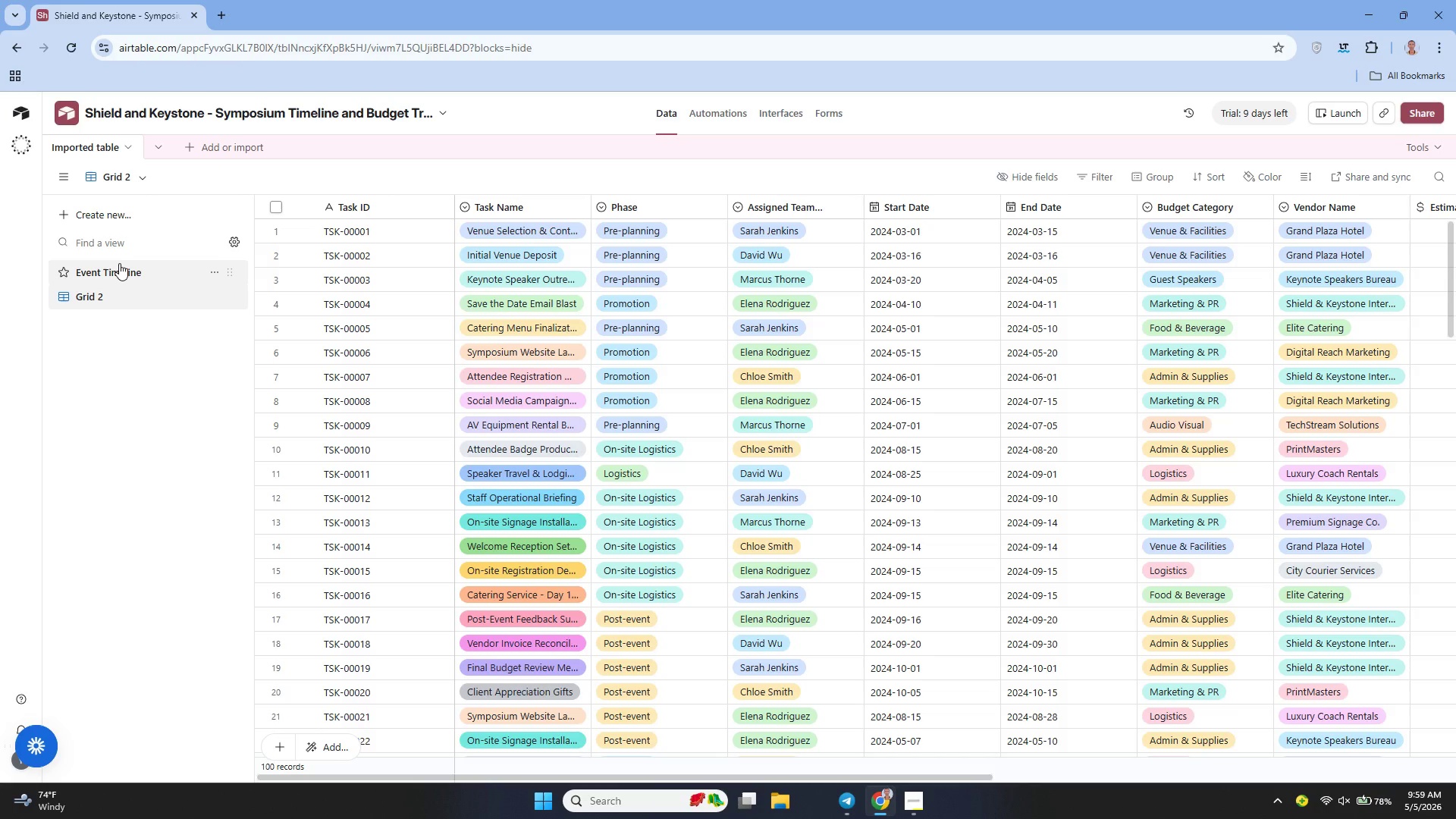 
double_click([119, 263])
 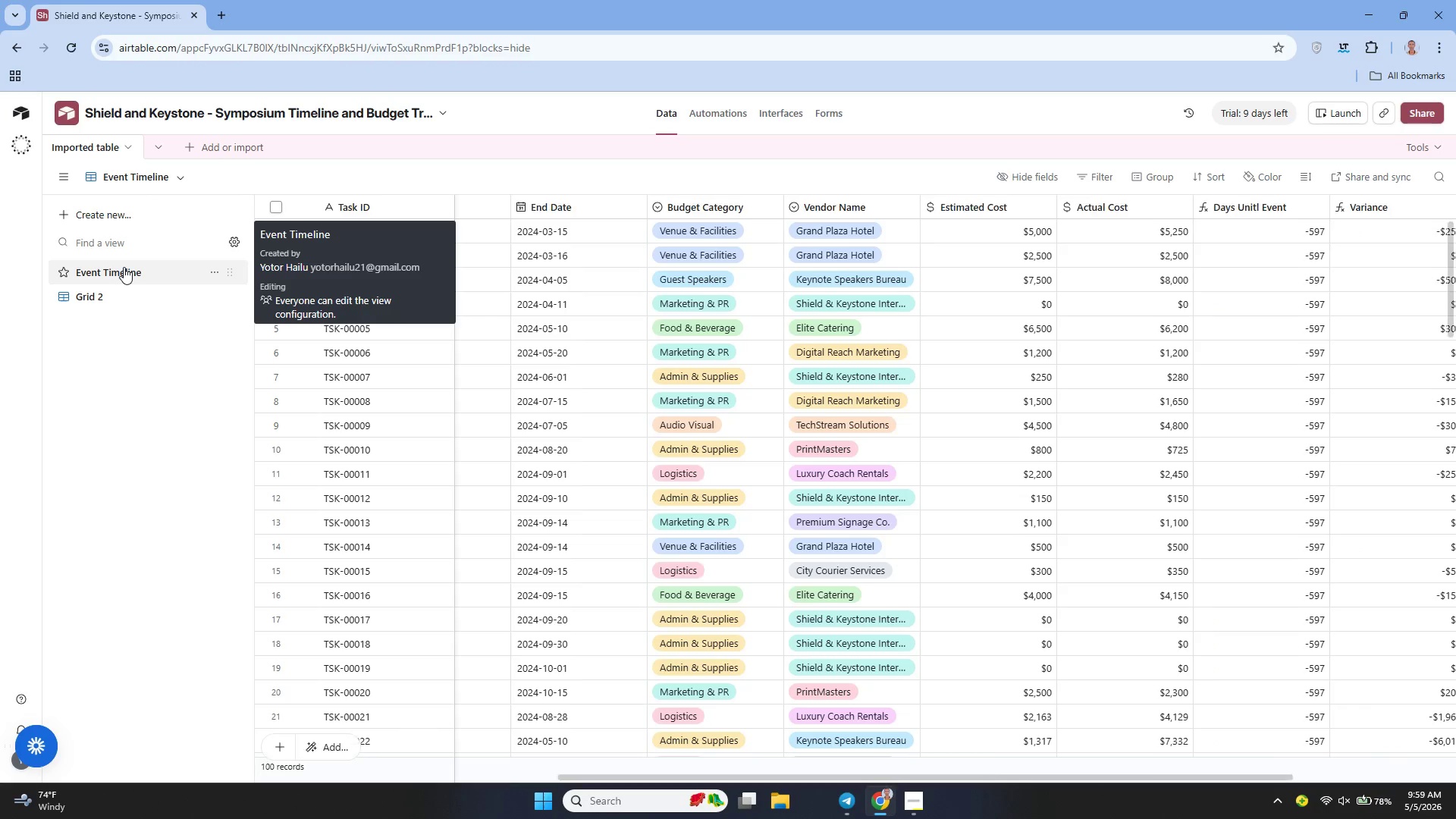 
double_click([124, 267])
 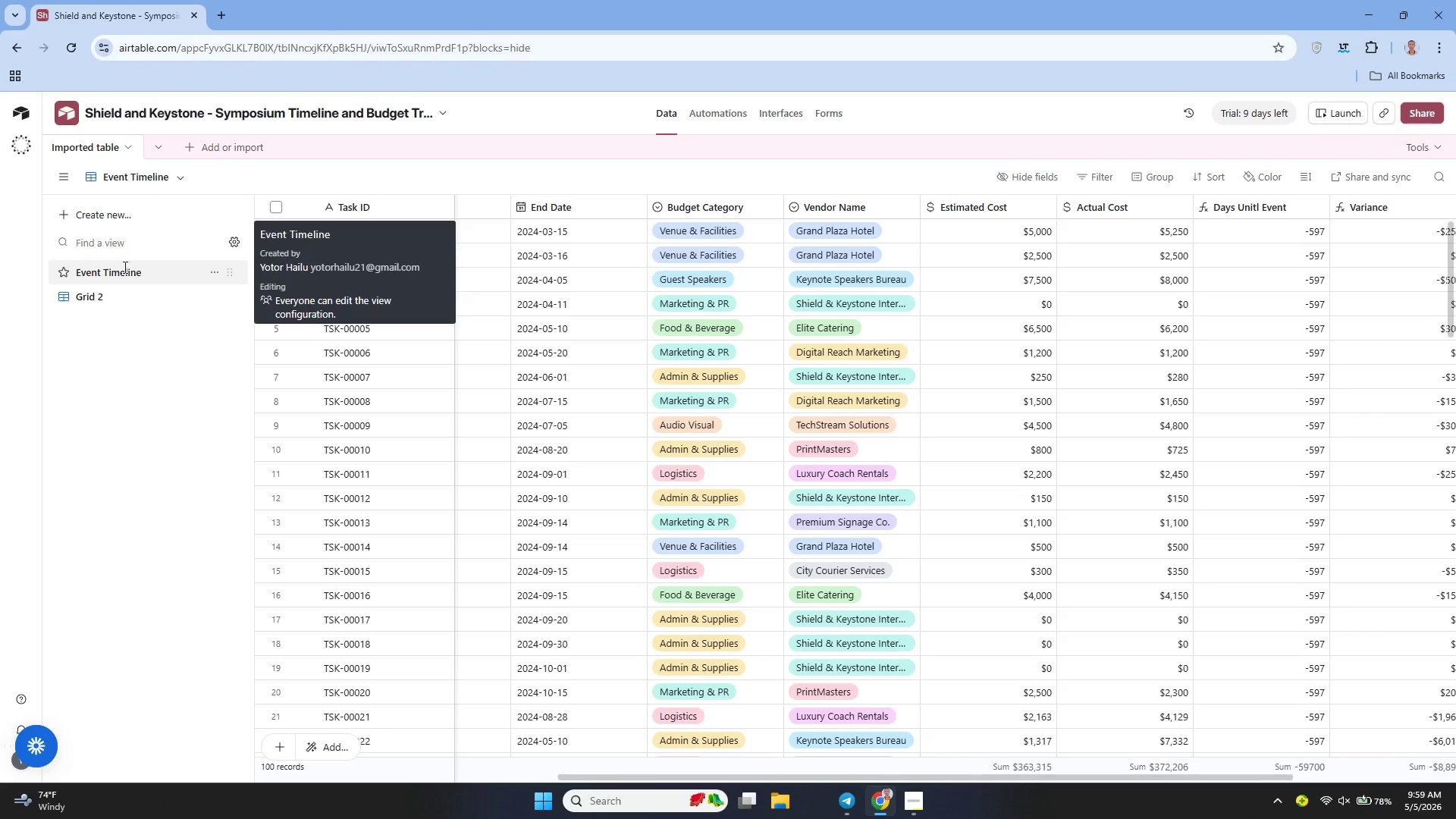 
triple_click([124, 267])
 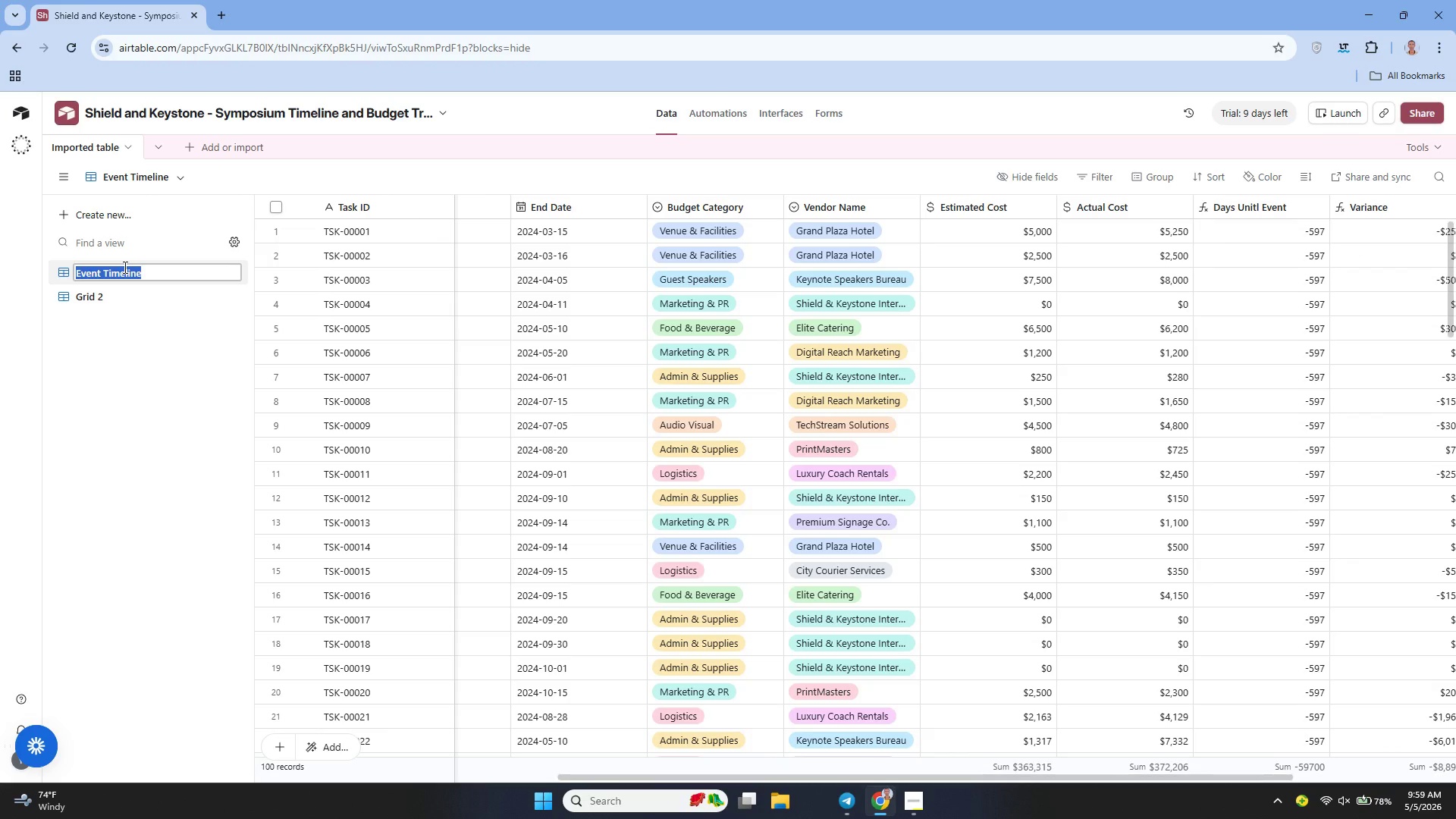 
key(Control+X)
 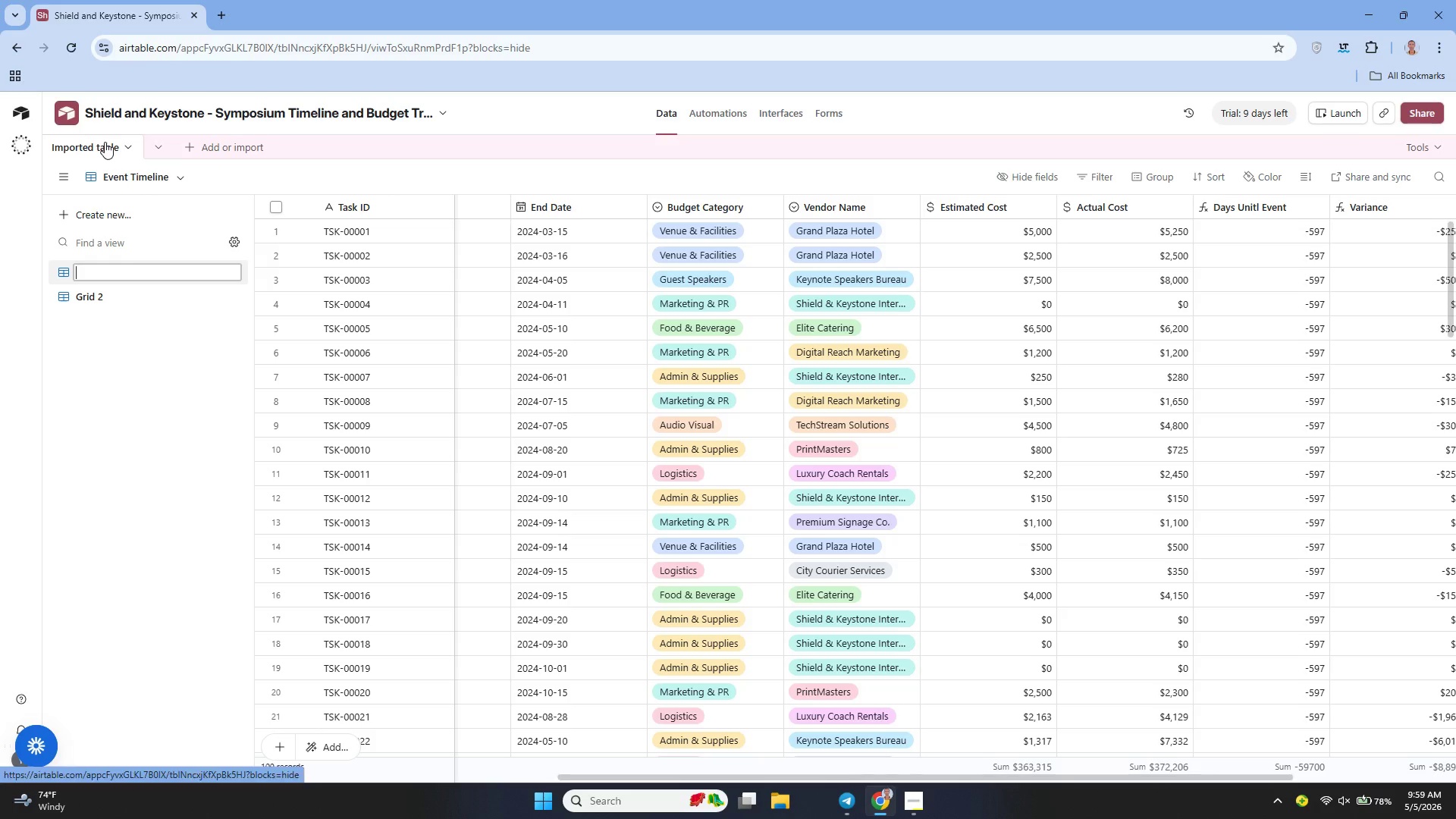 
double_click([105, 142])
 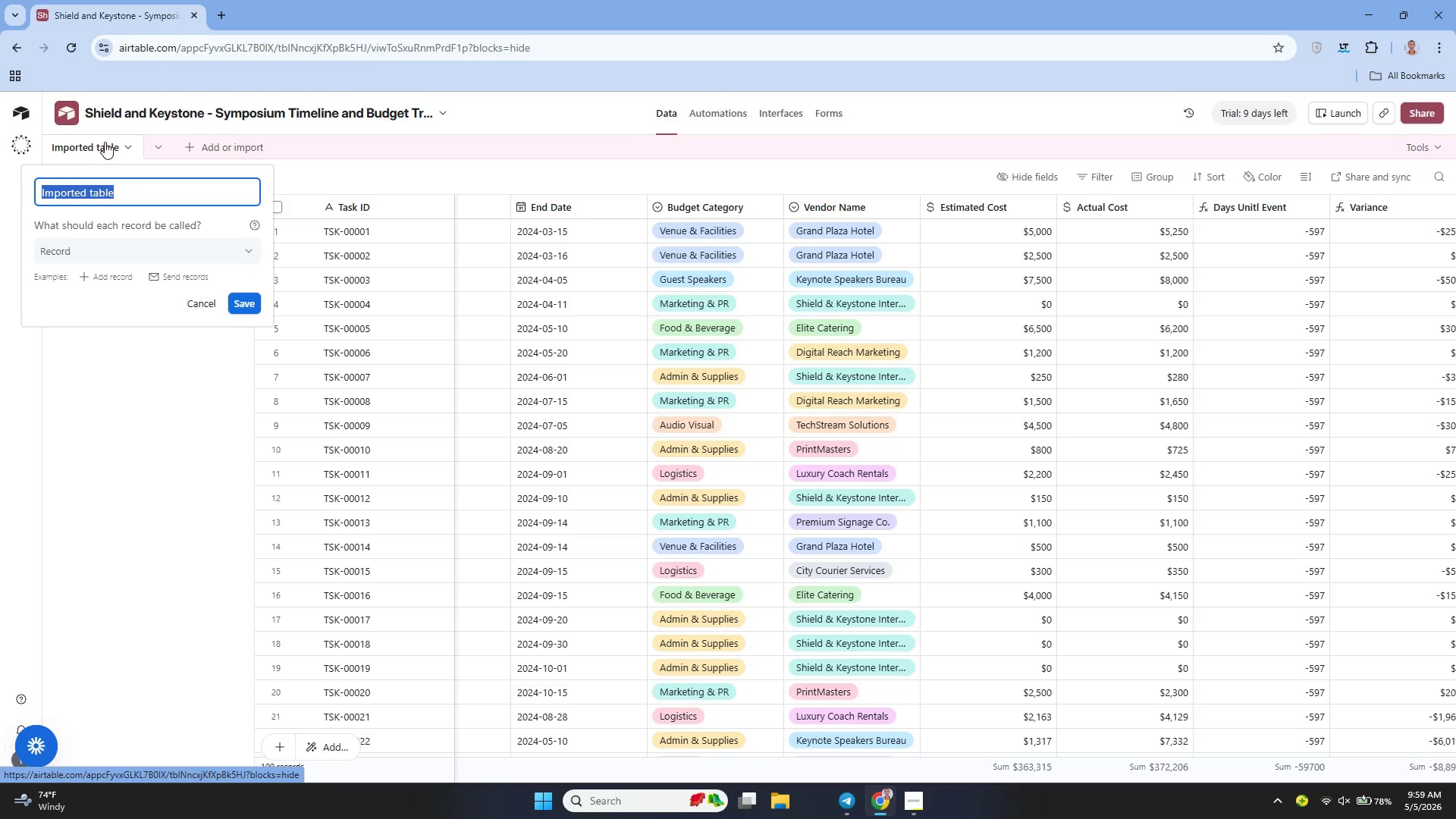 
key(Control+V)
 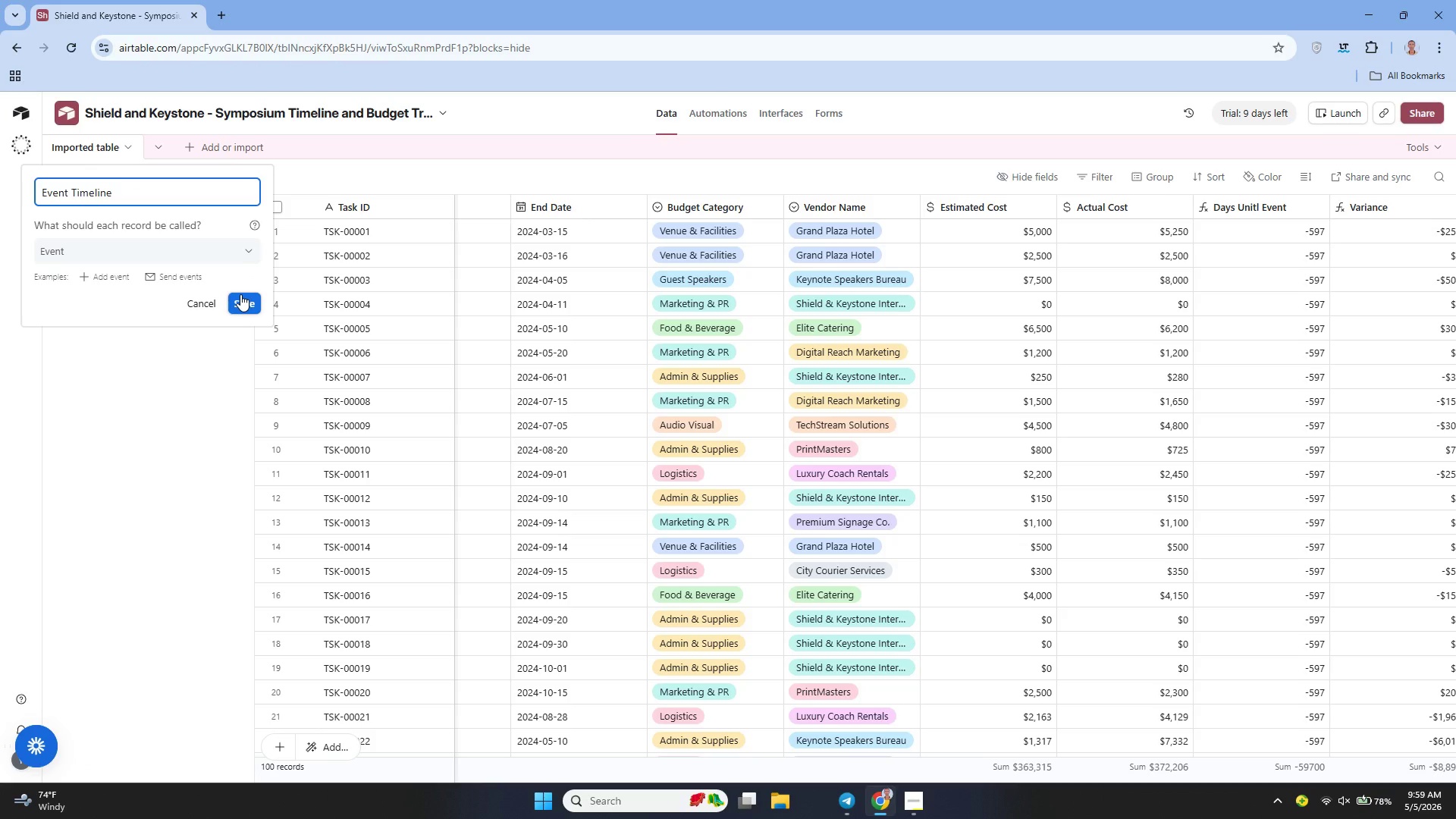 
left_click([240, 294])
 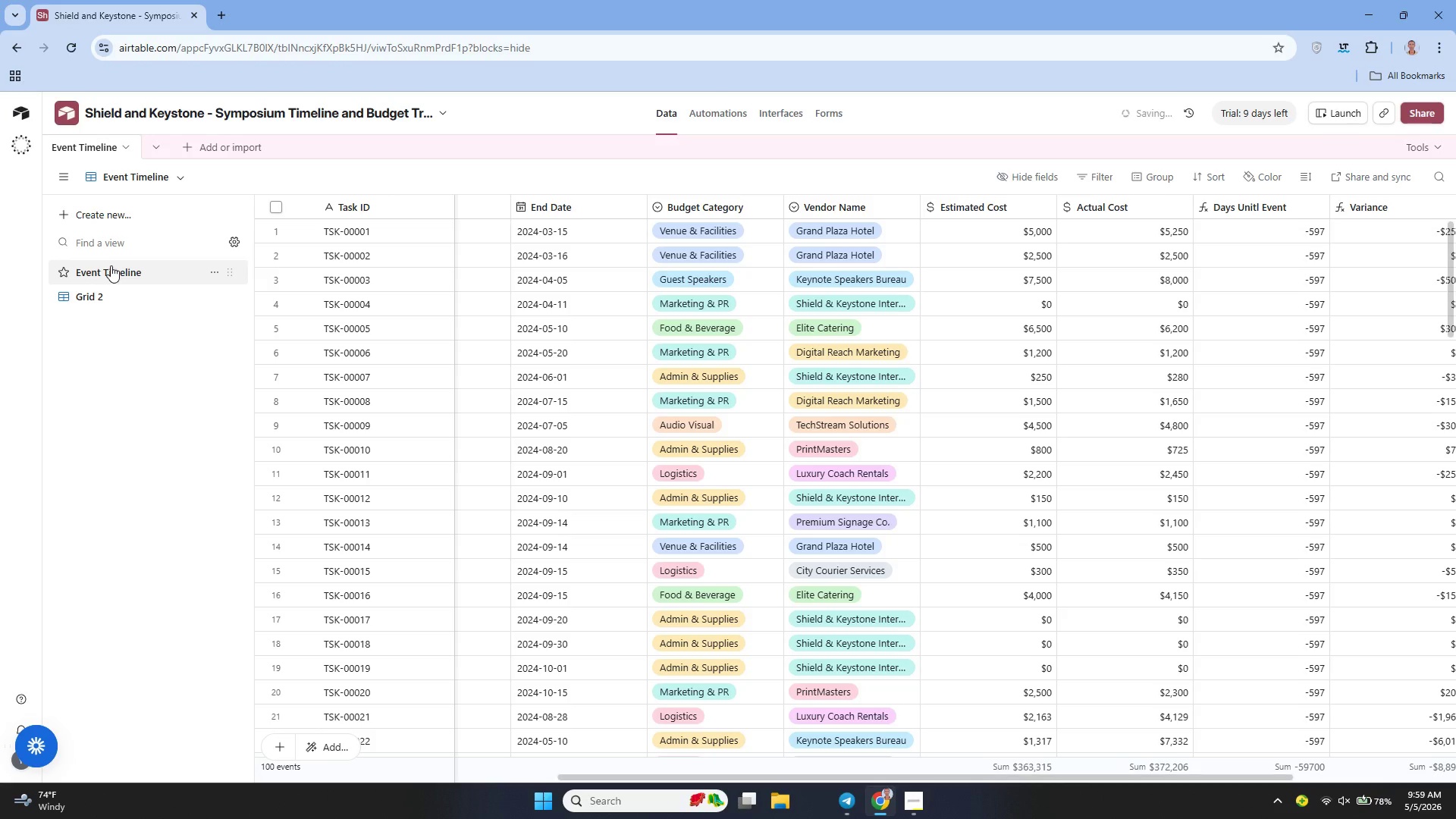 
double_click([111, 265])
 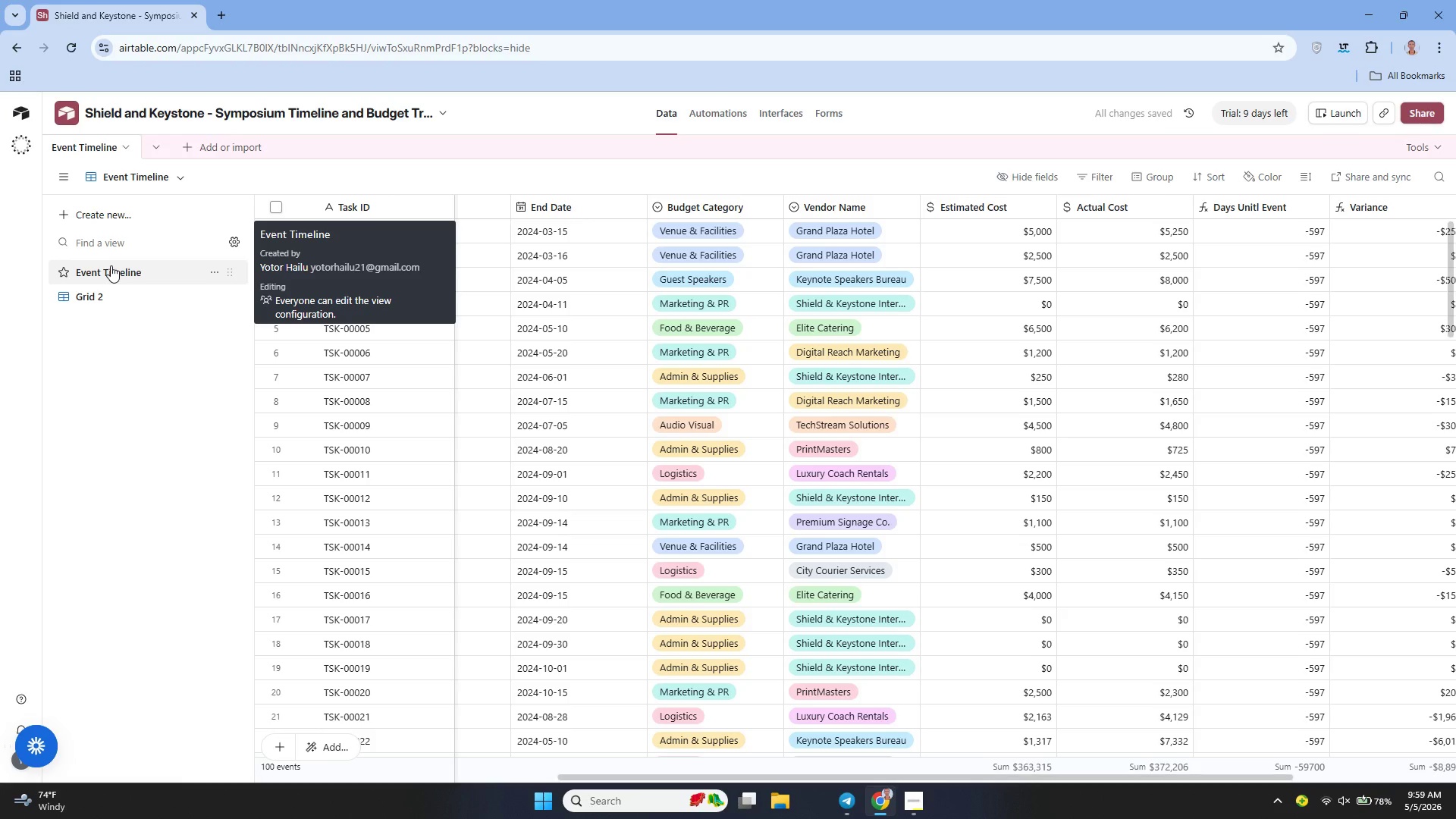 
double_click([111, 265])
 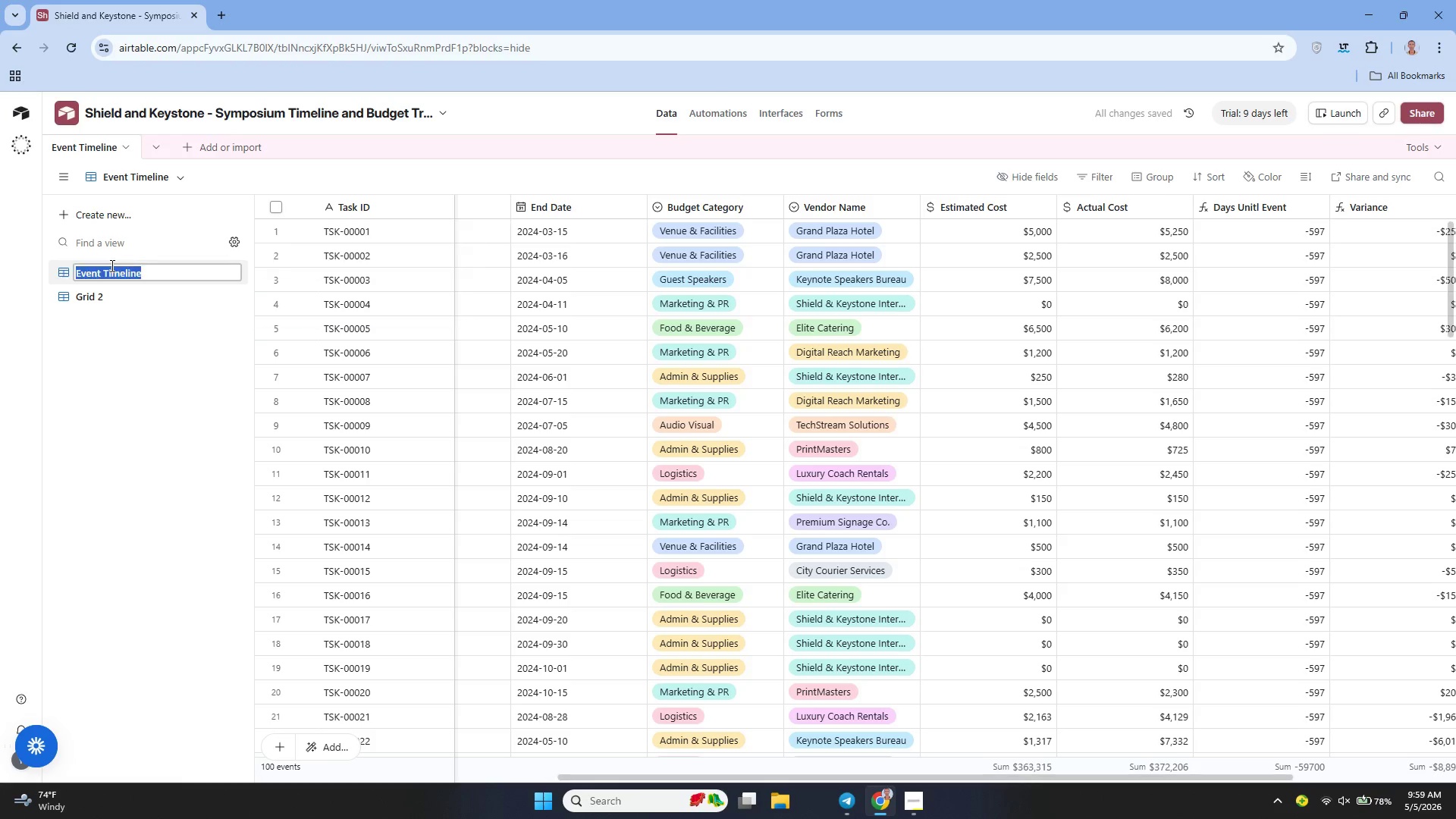 
triple_click([111, 265])
 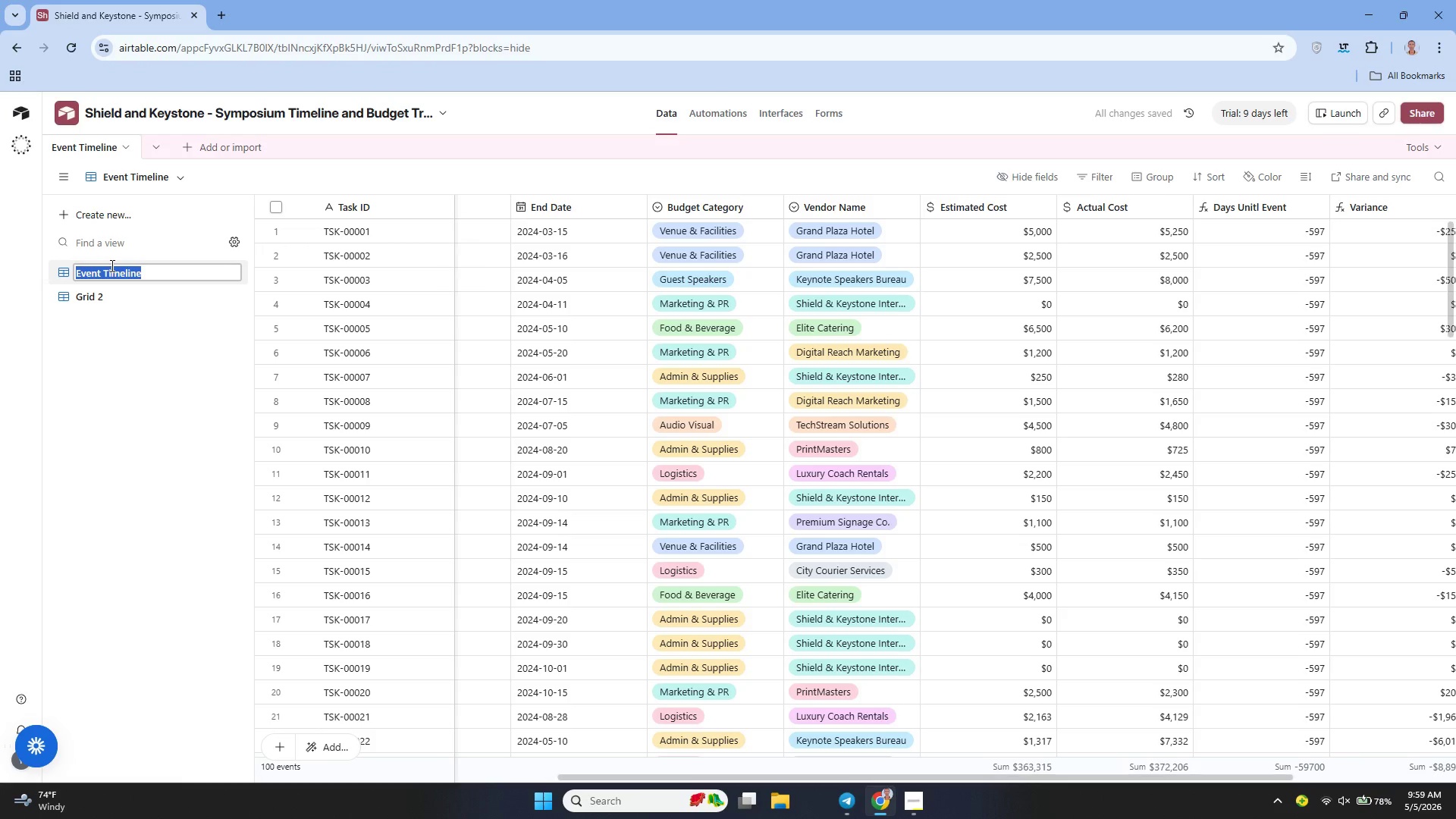 
type(Grid 1)
 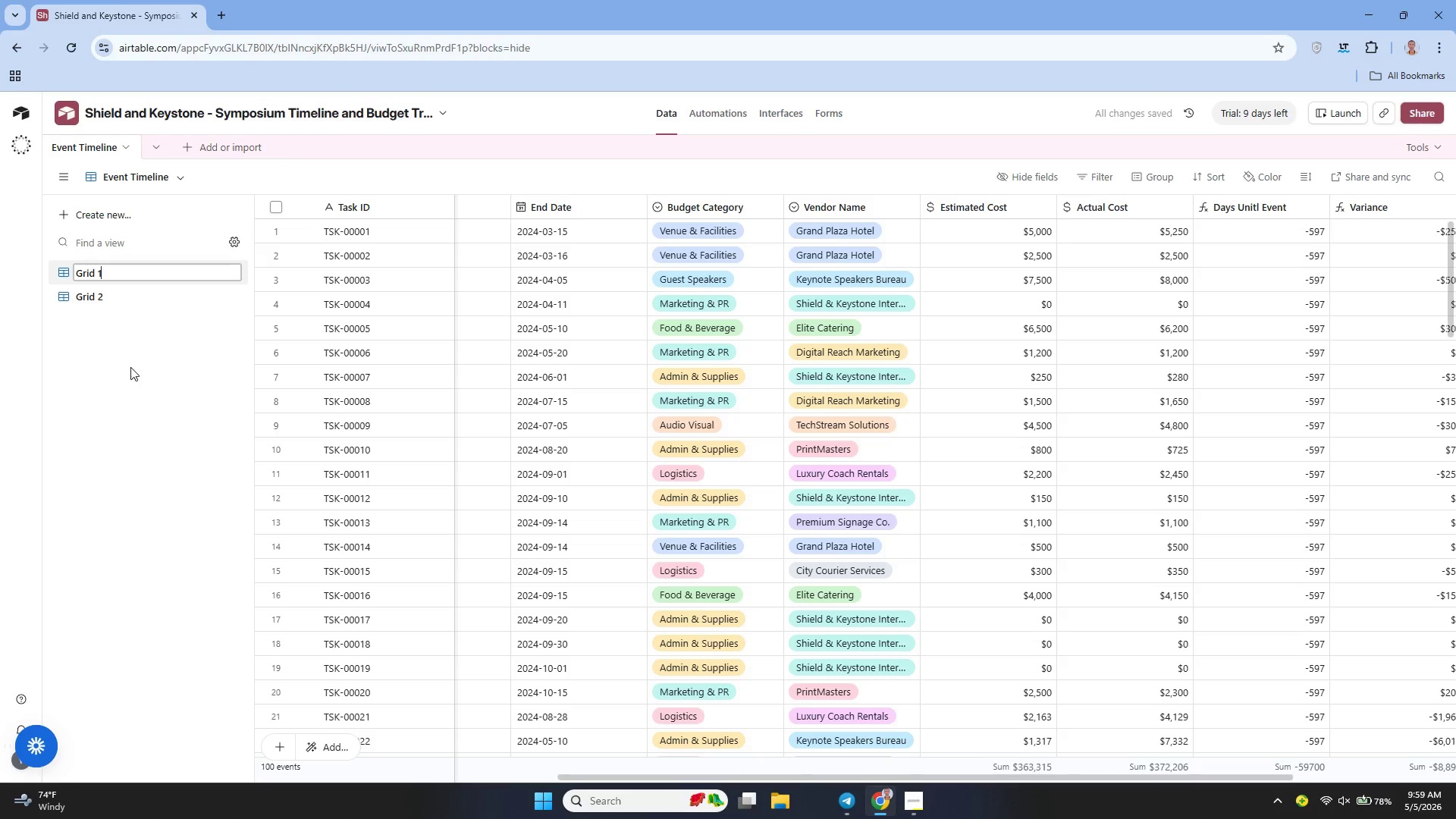 
left_click([129, 377])
 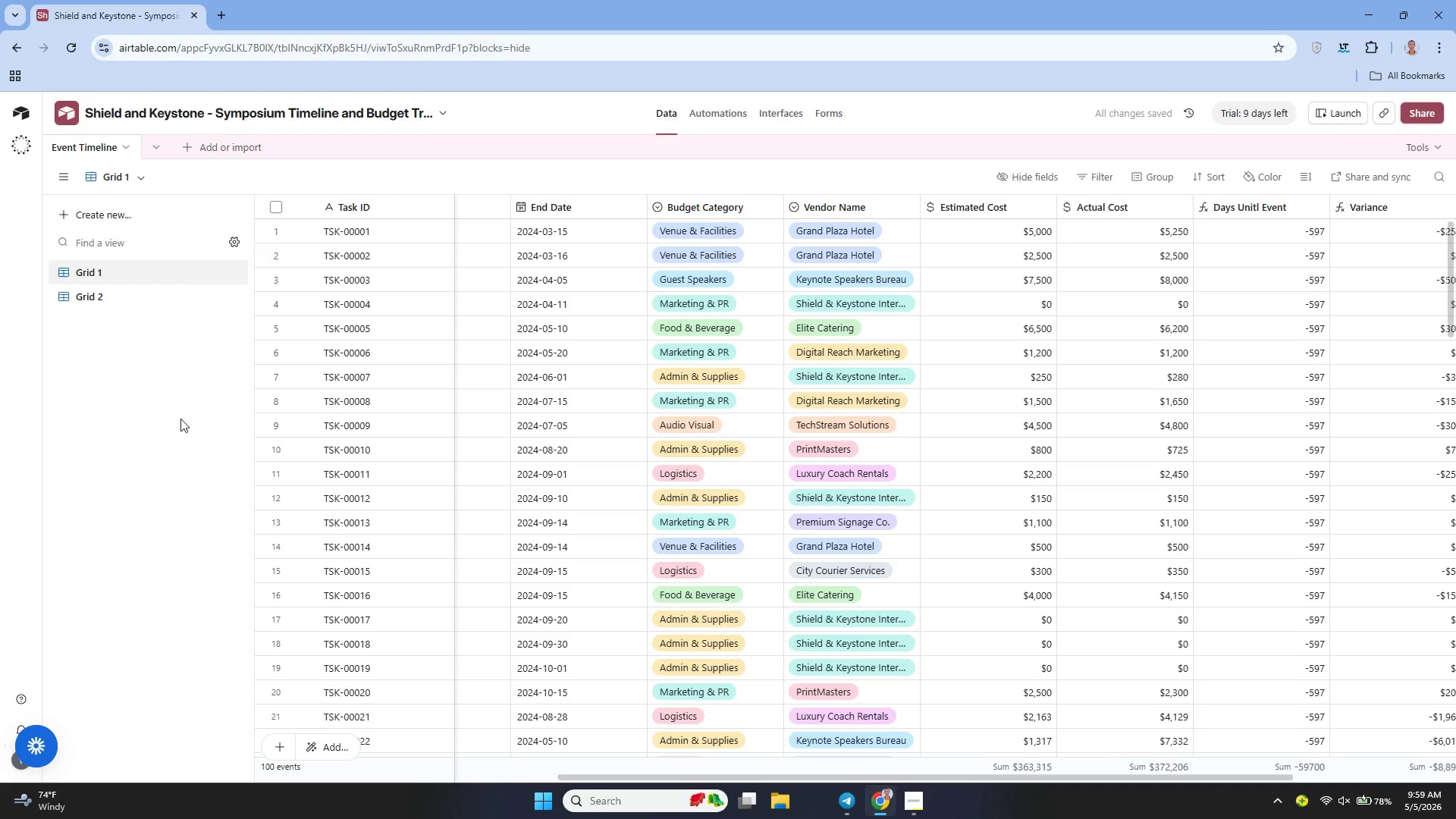 
left_click([108, 289])
 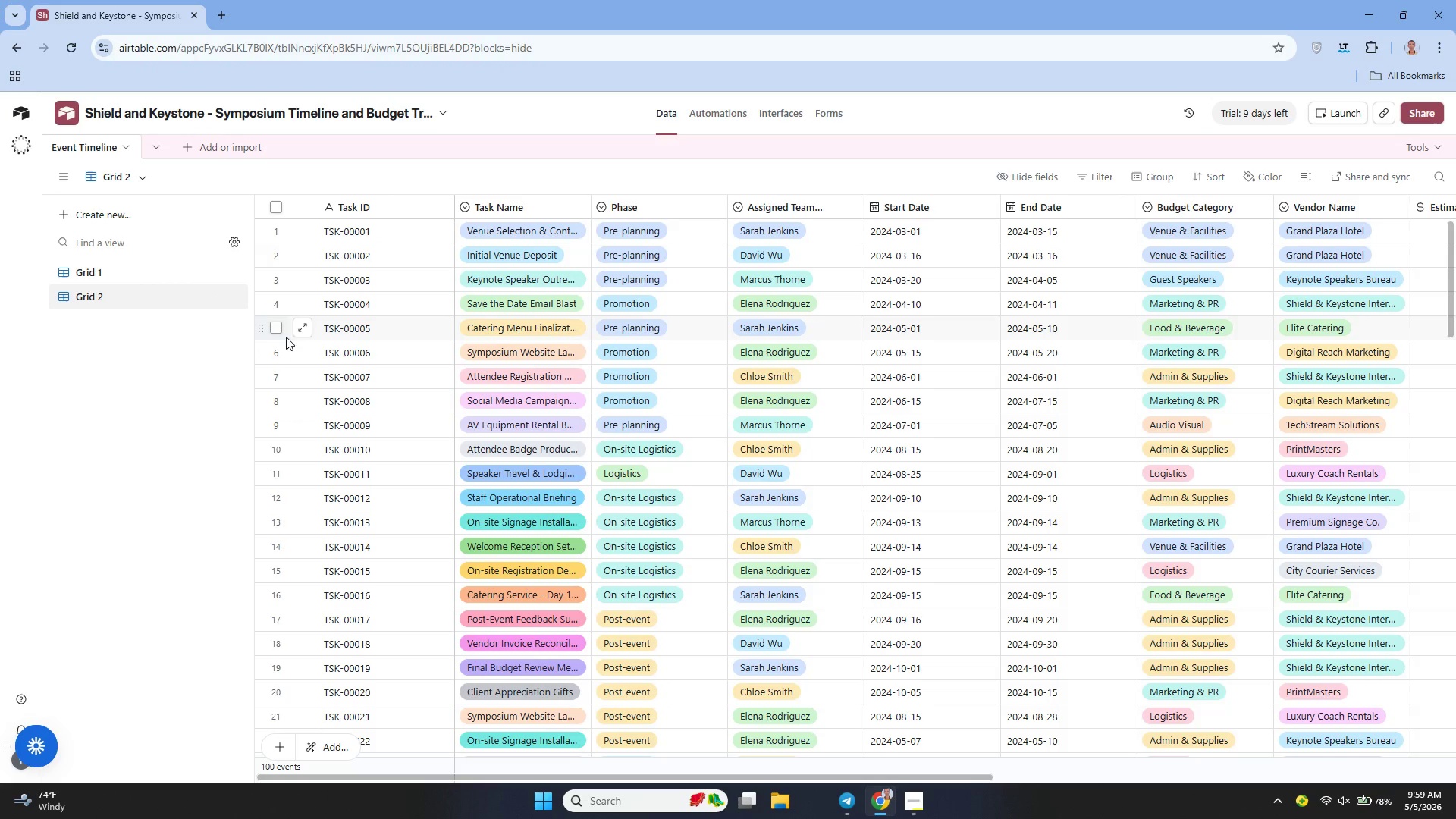 
wait(7.03)
 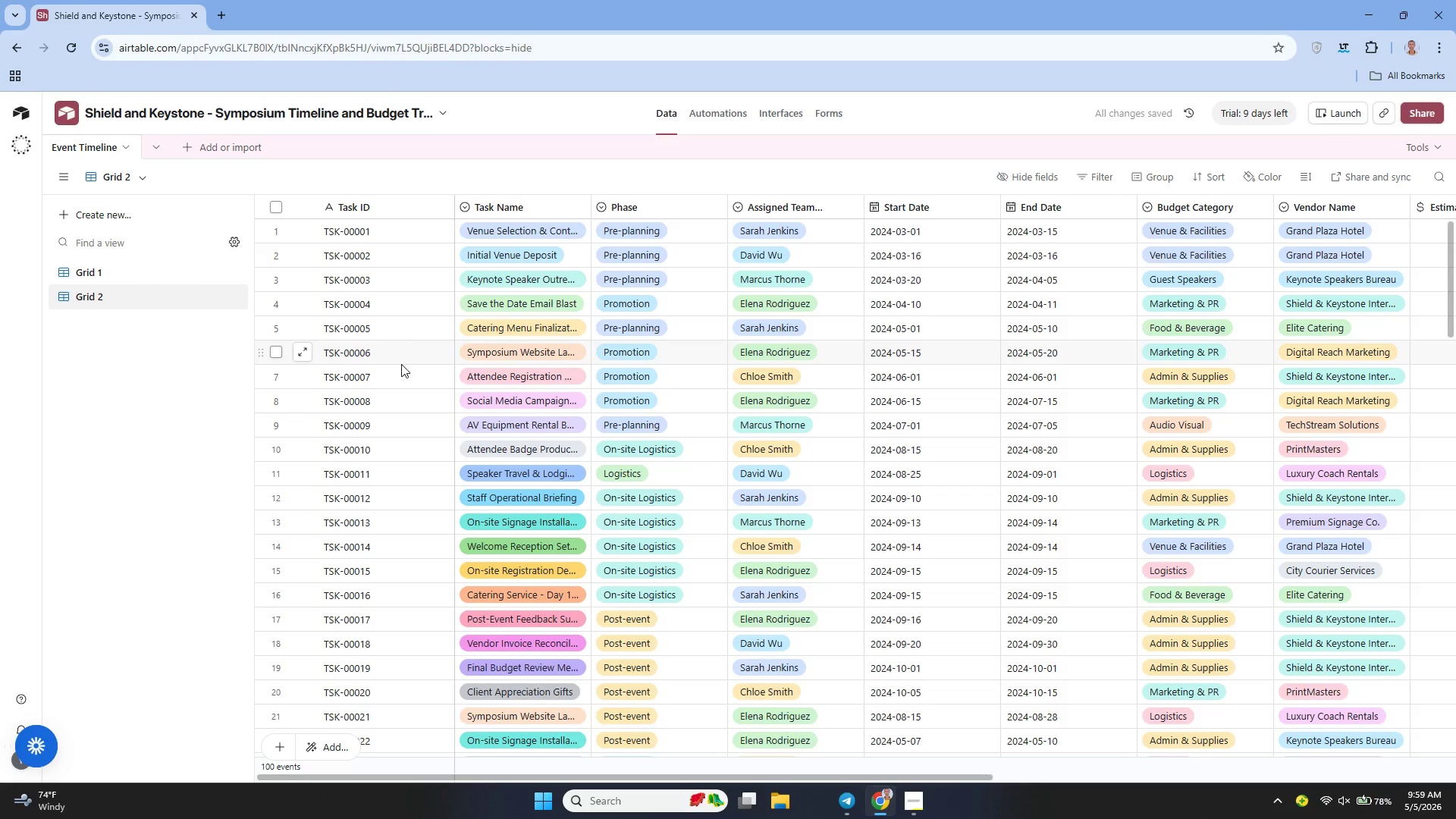 
double_click([91, 298])
 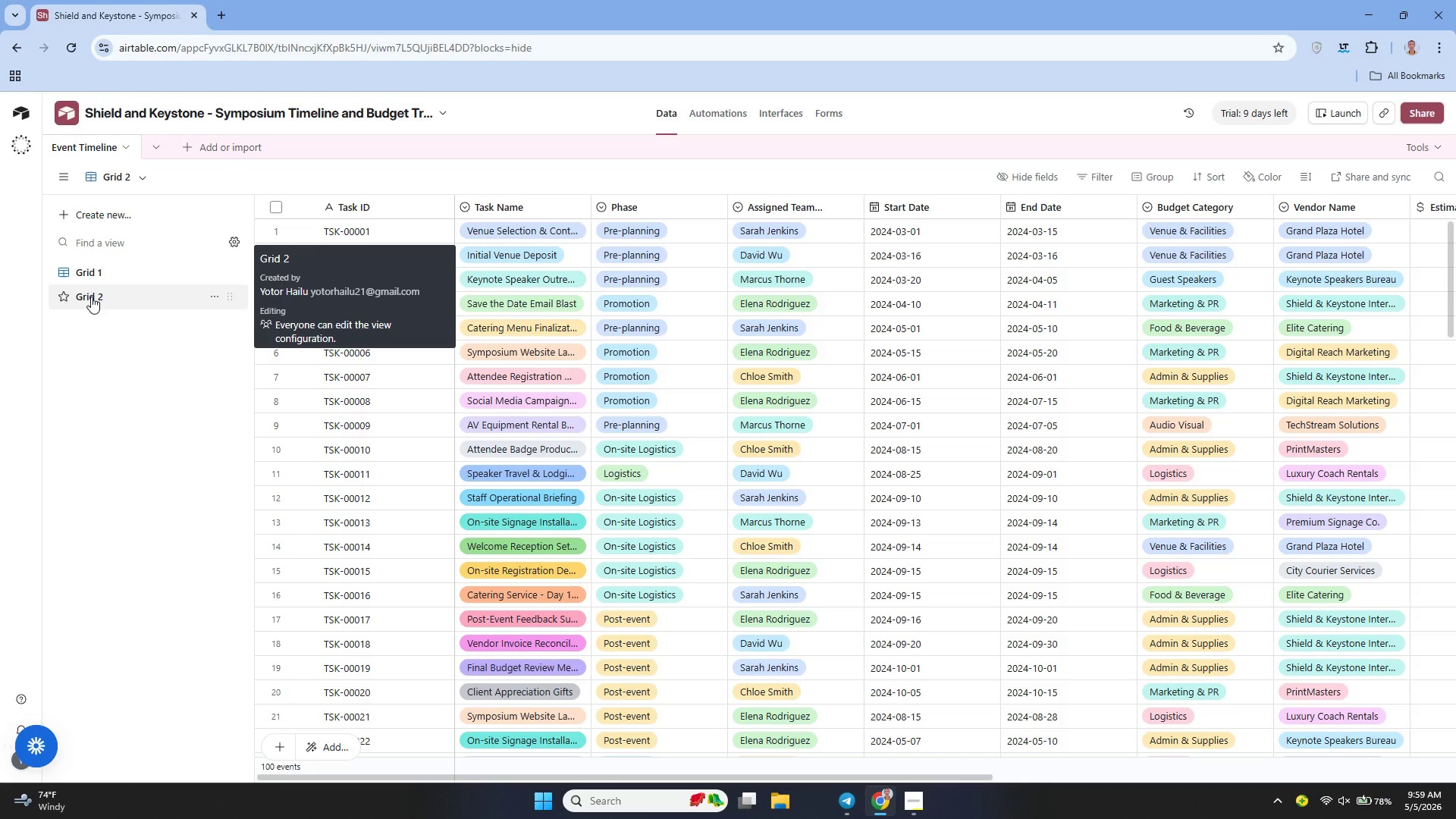 
double_click([91, 298])
 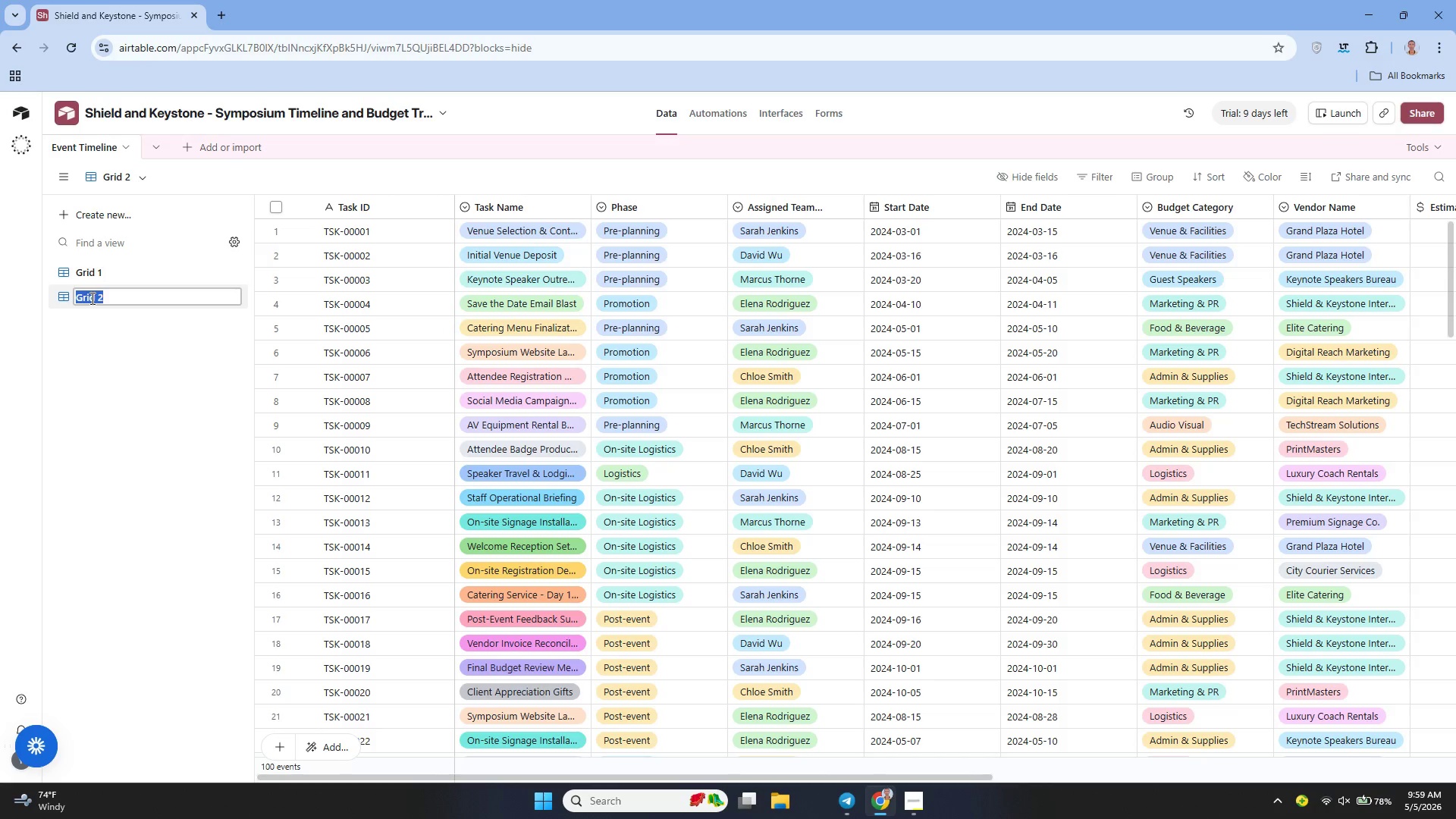 
triple_click([91, 298])
 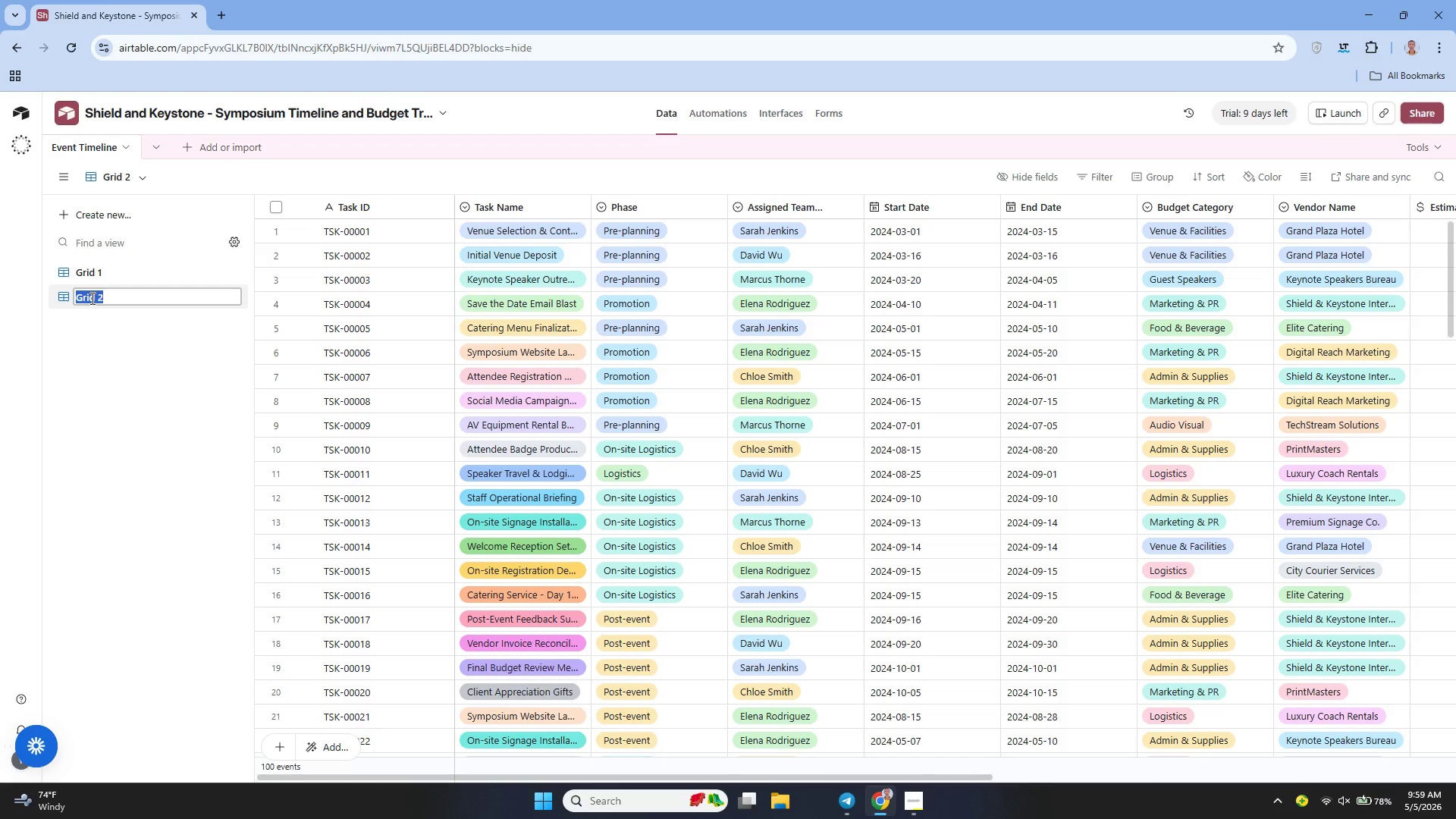 
type(Budget Status - Grouped)
 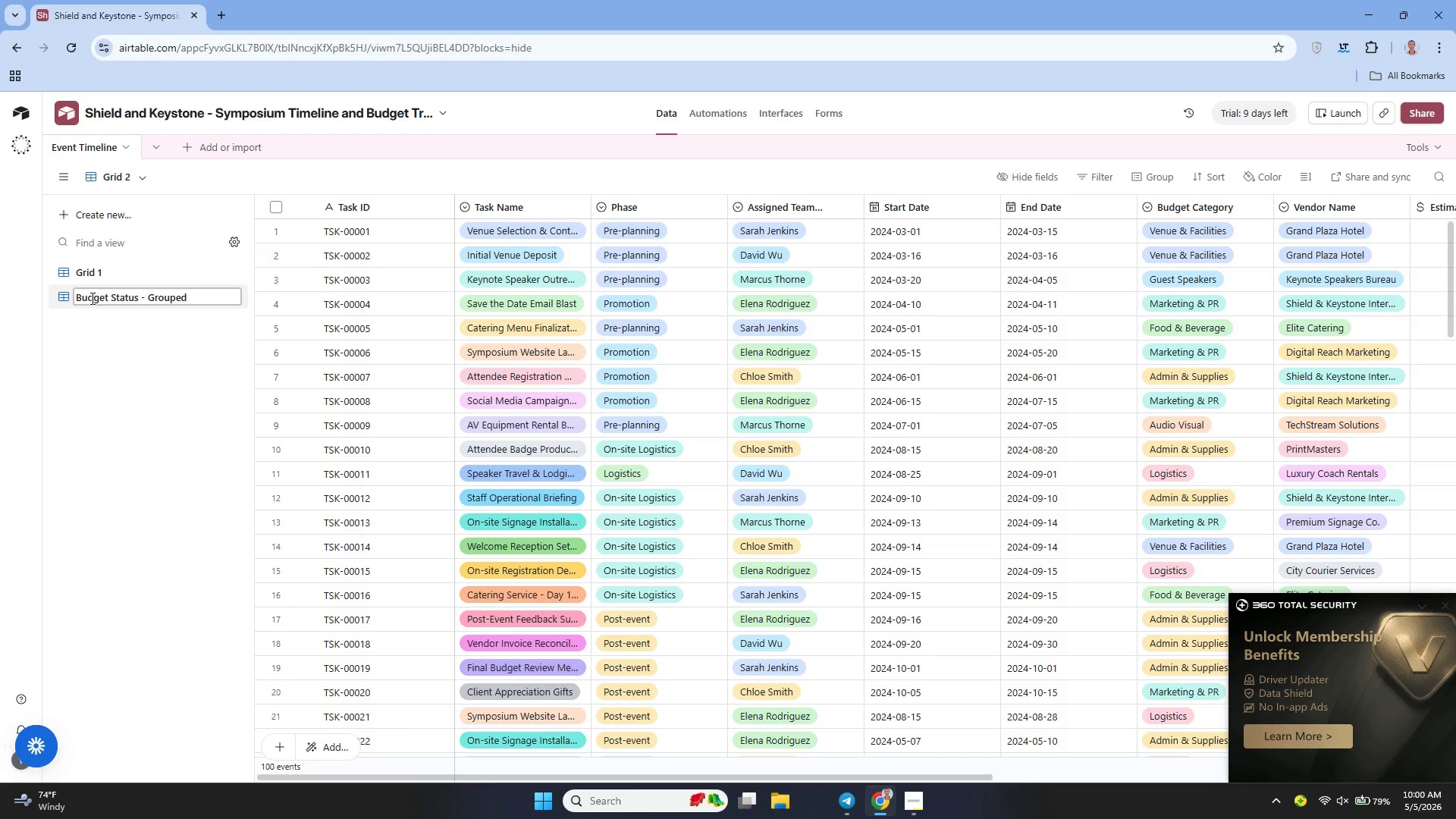 
left_click([113, 353])
 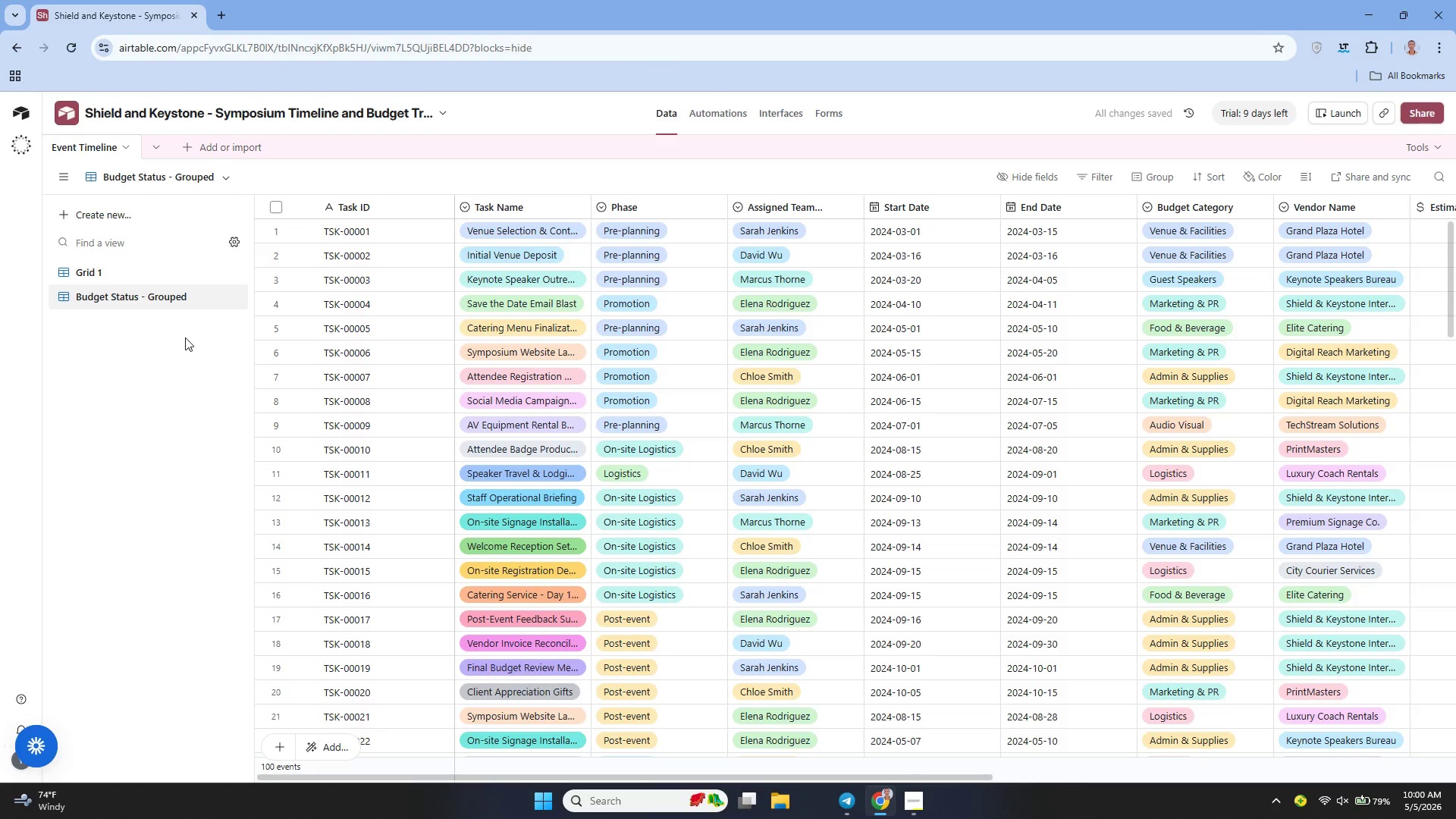 
mouse_move([148, 313])
 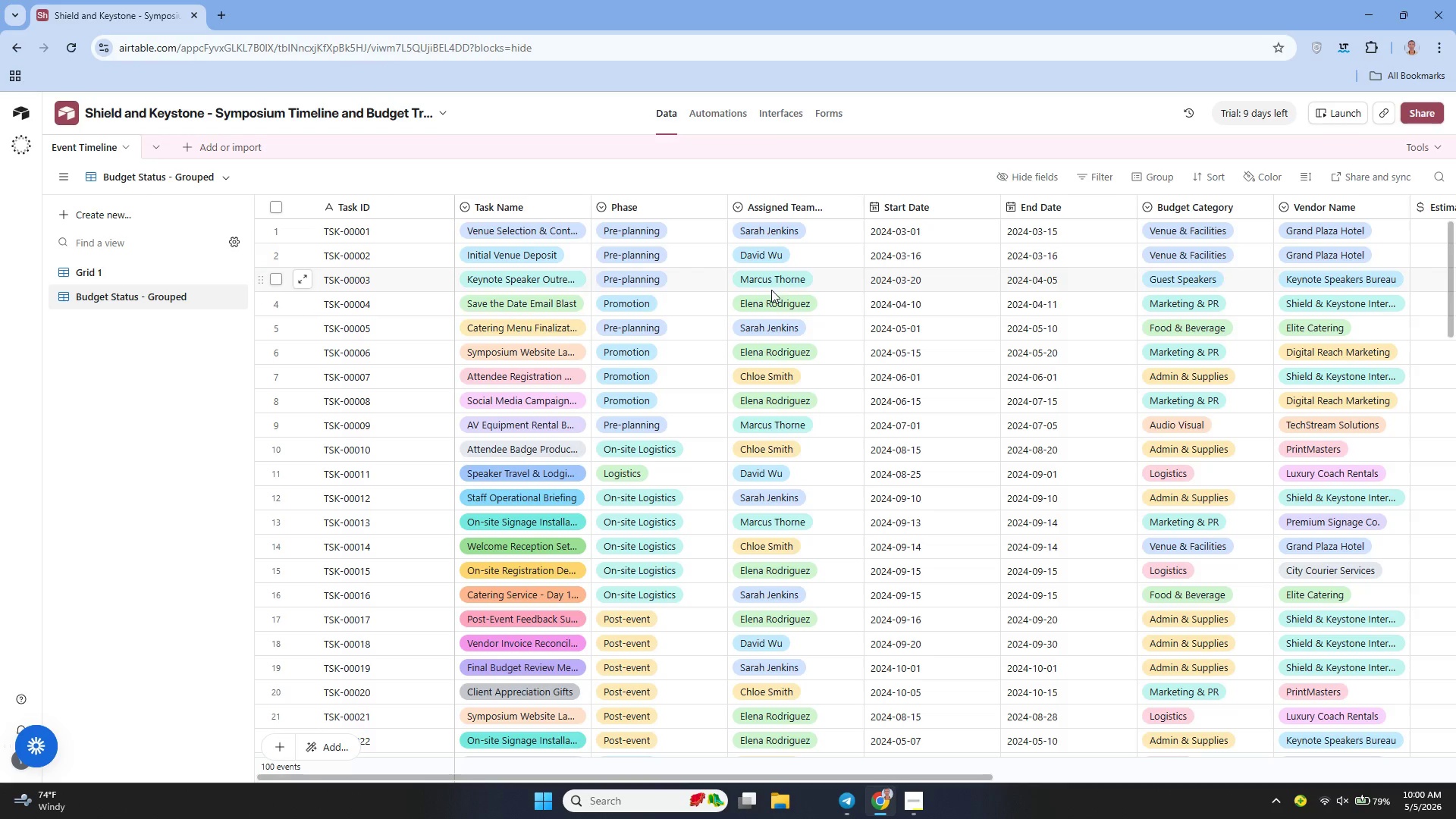 
wait(7.03)
 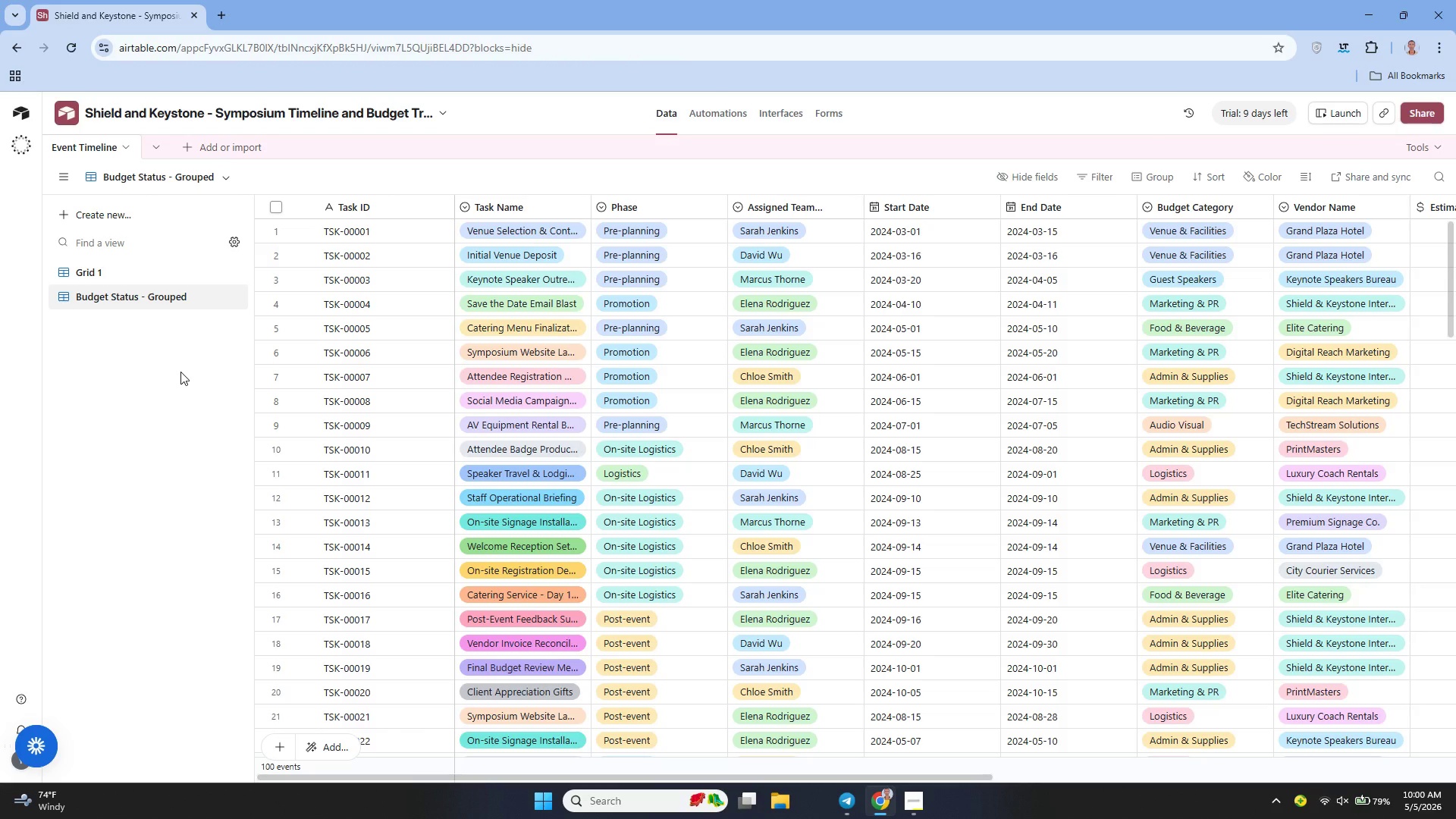 
left_click([1142, 174])
 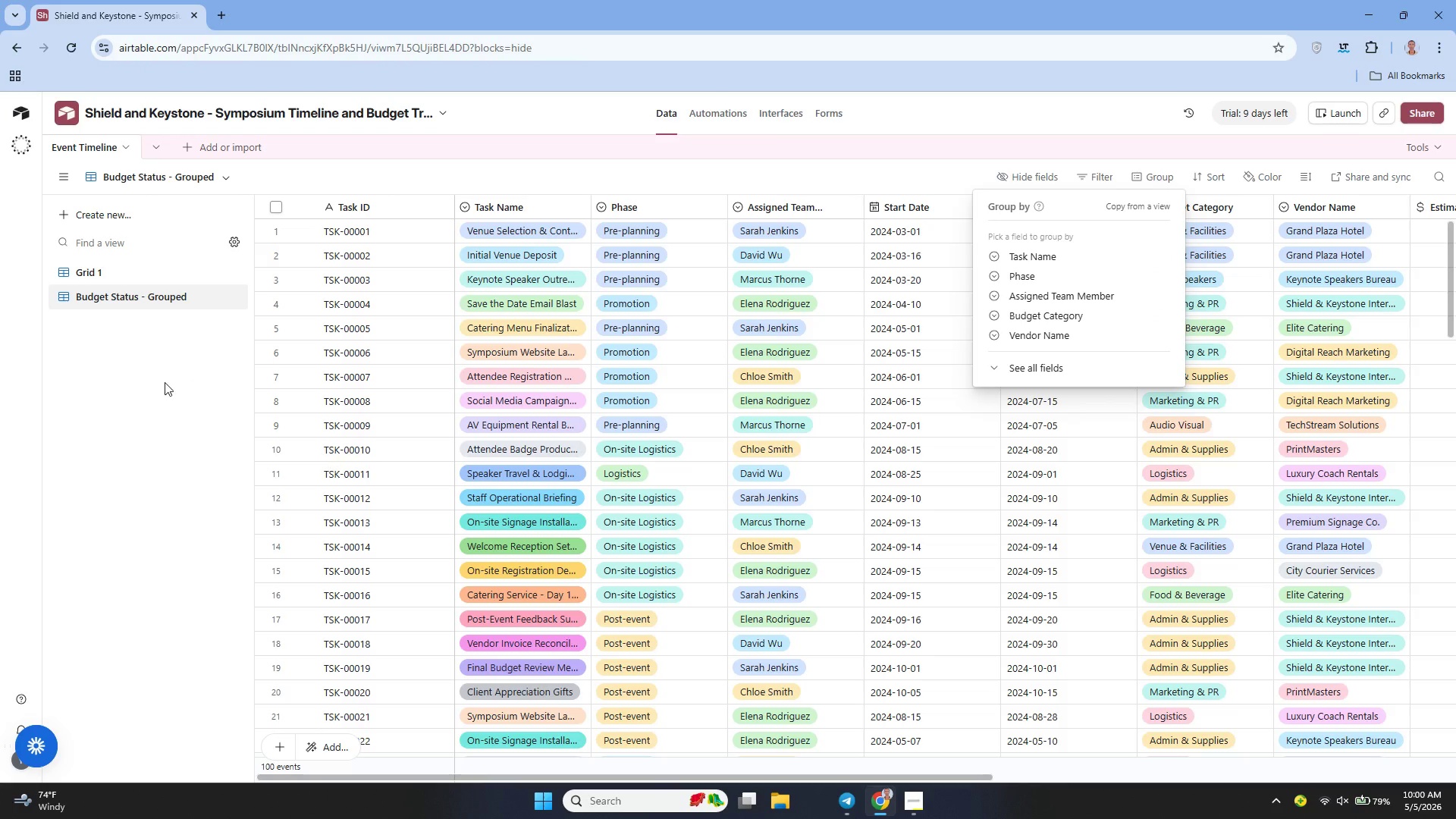 
wait(5.86)
 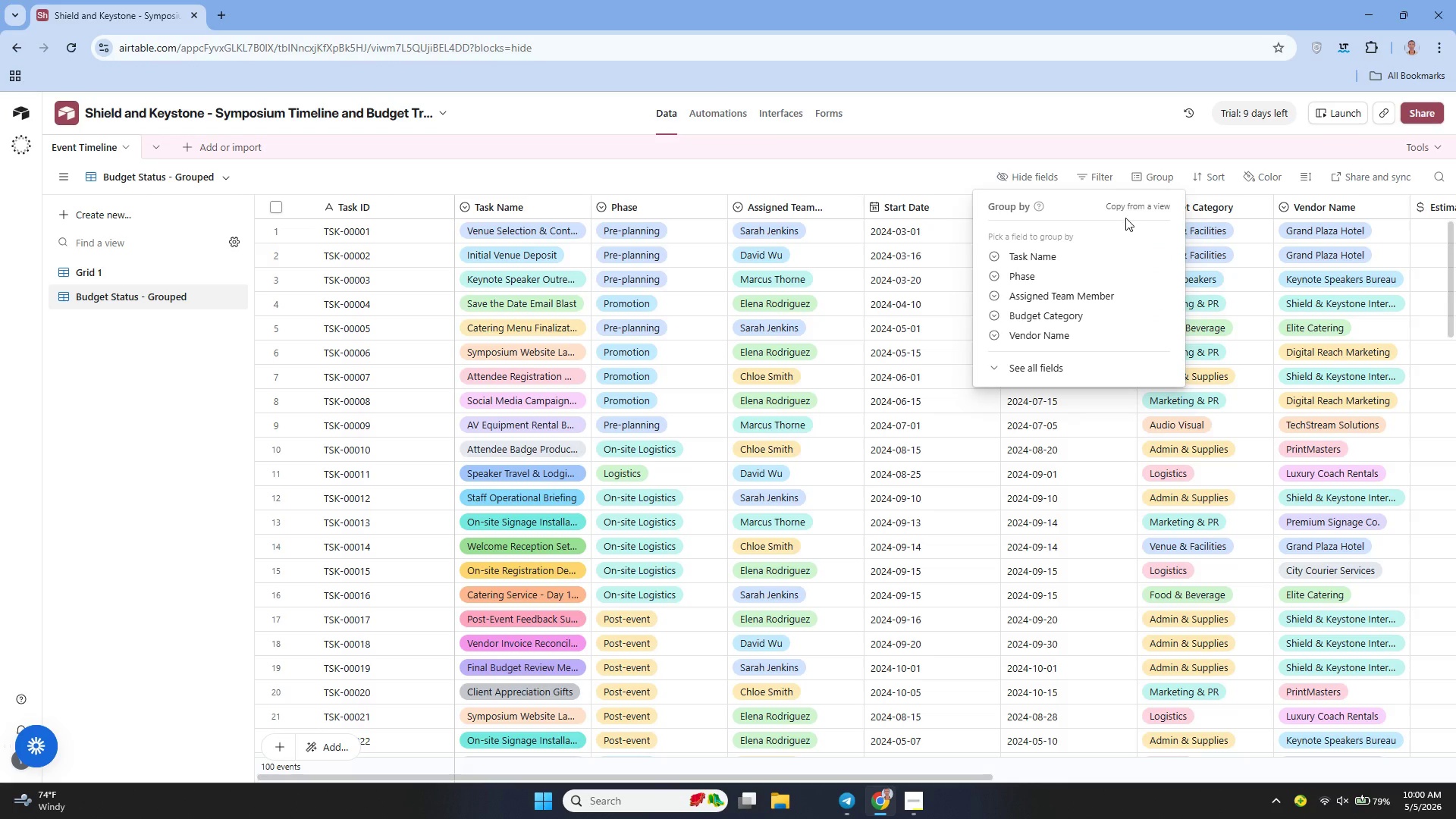 
left_click([111, 265])
 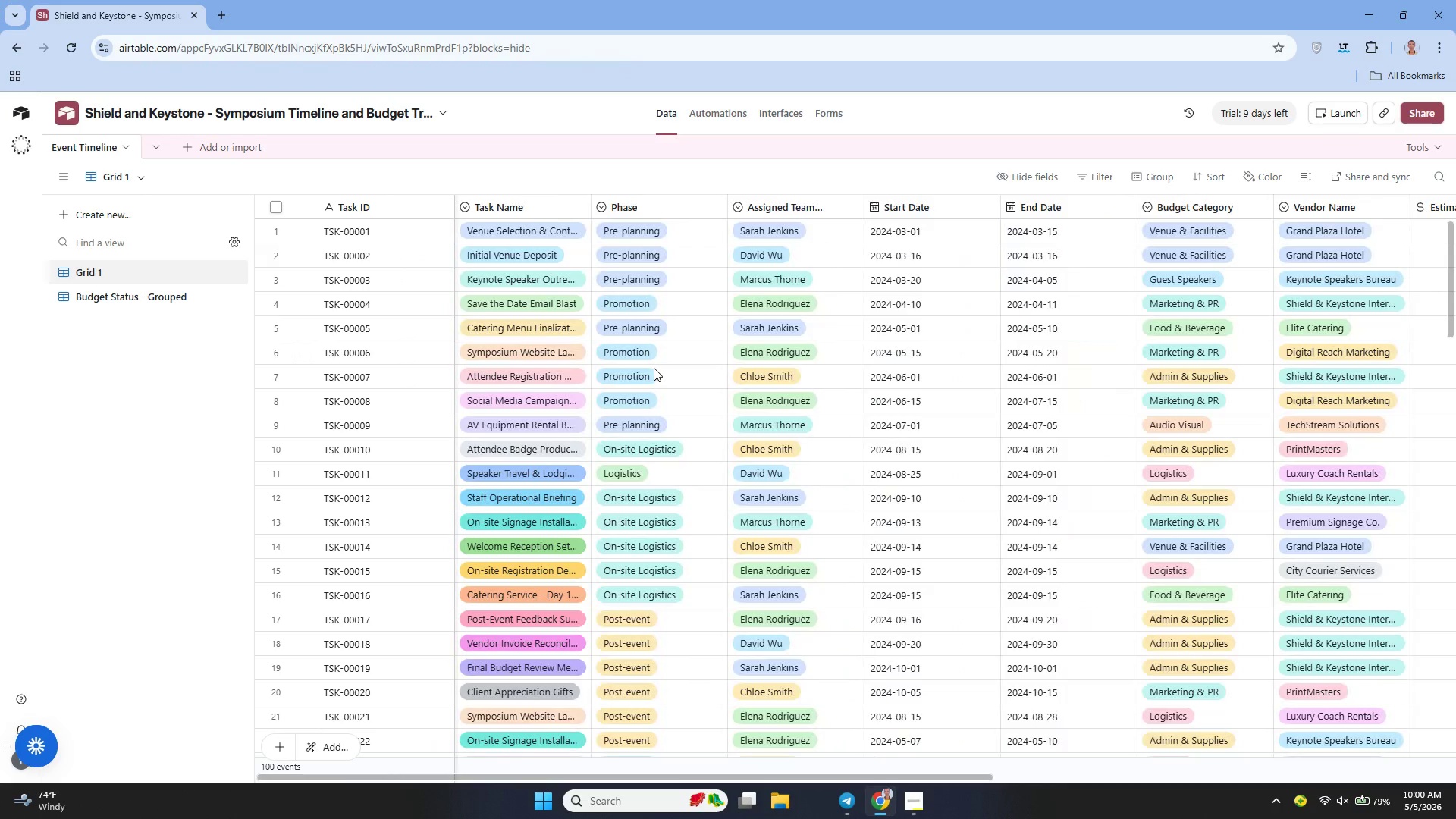 
wait(5.53)
 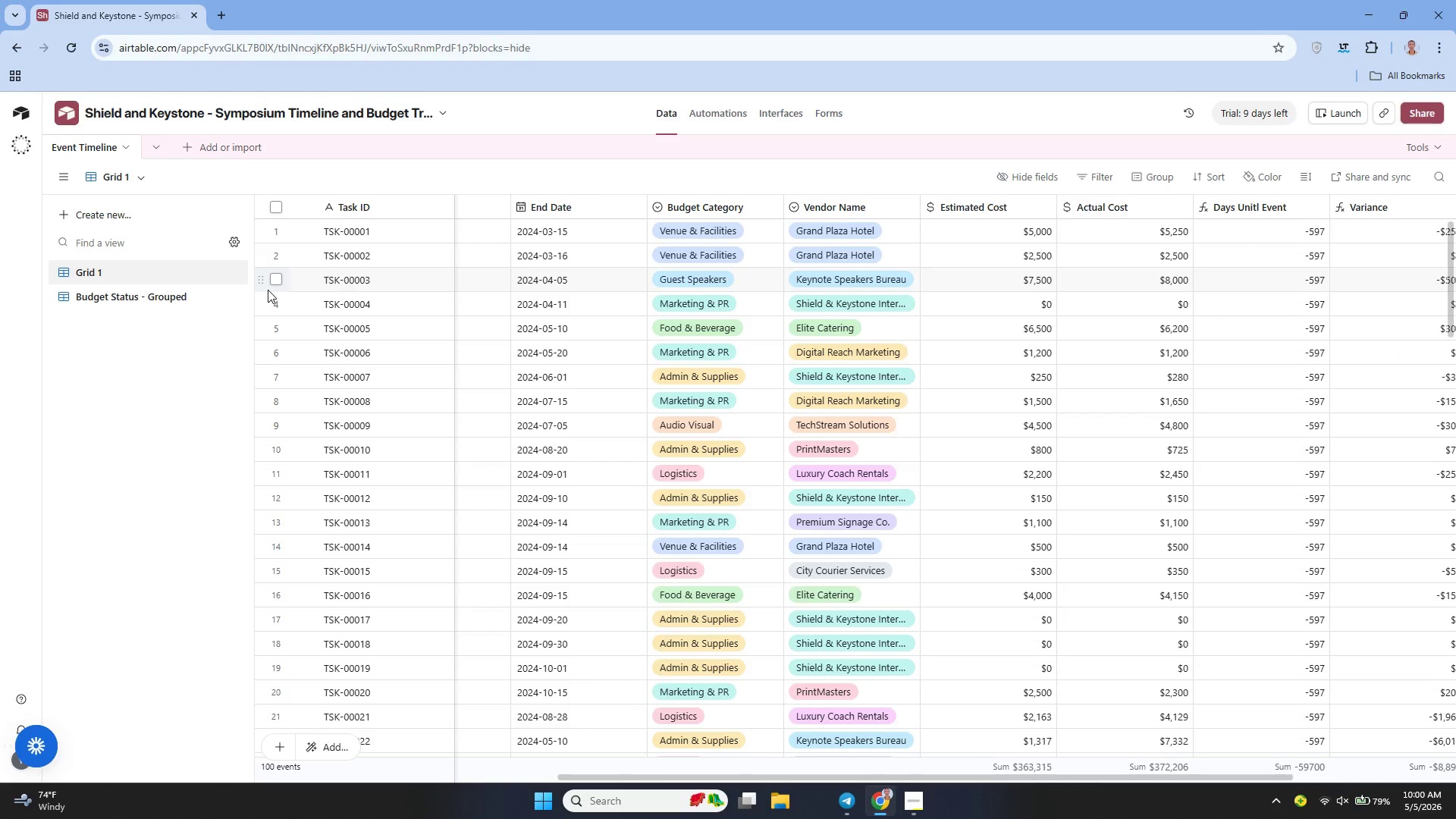 
left_click([168, 293])
 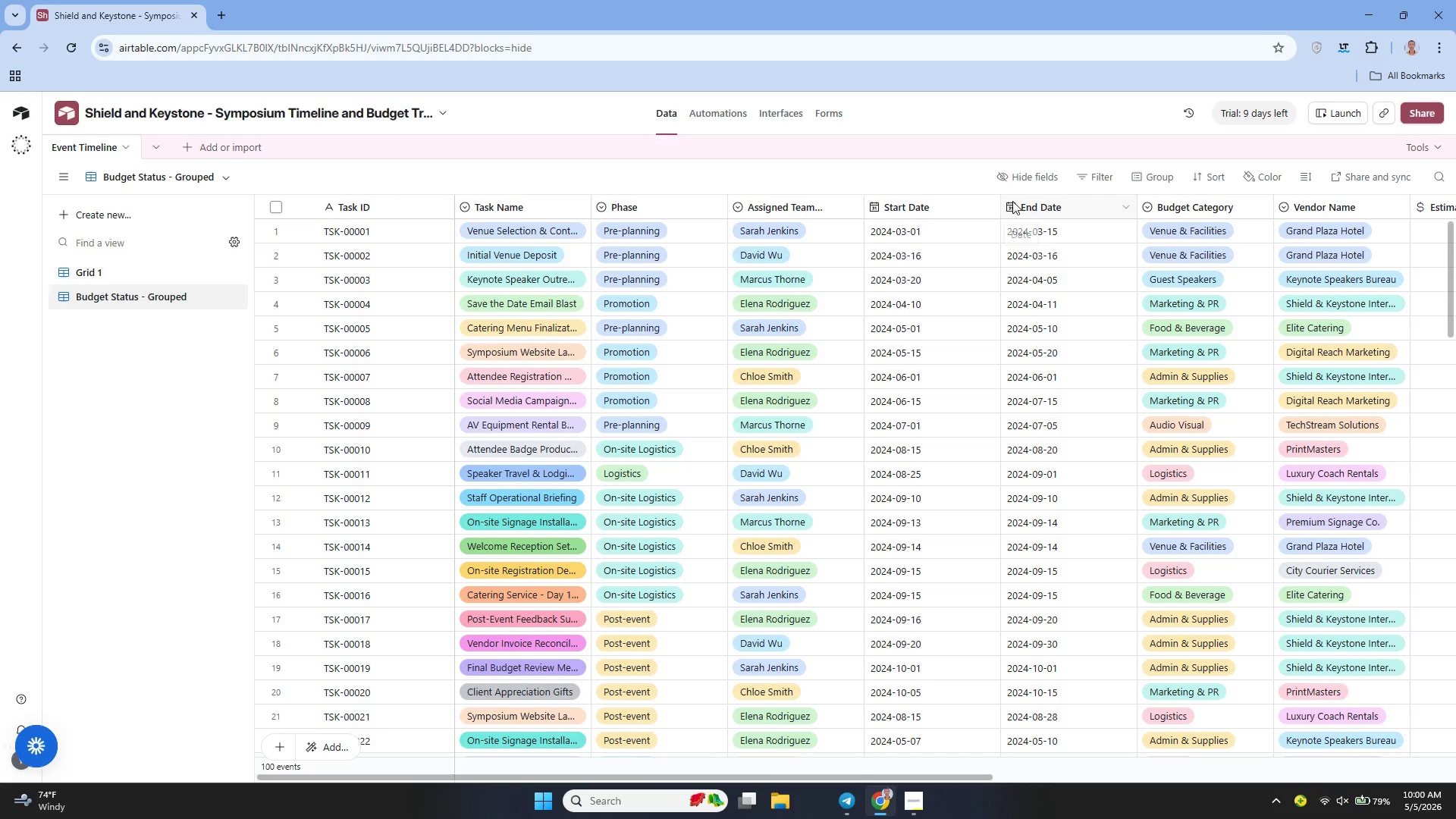 
left_click([1161, 176])
 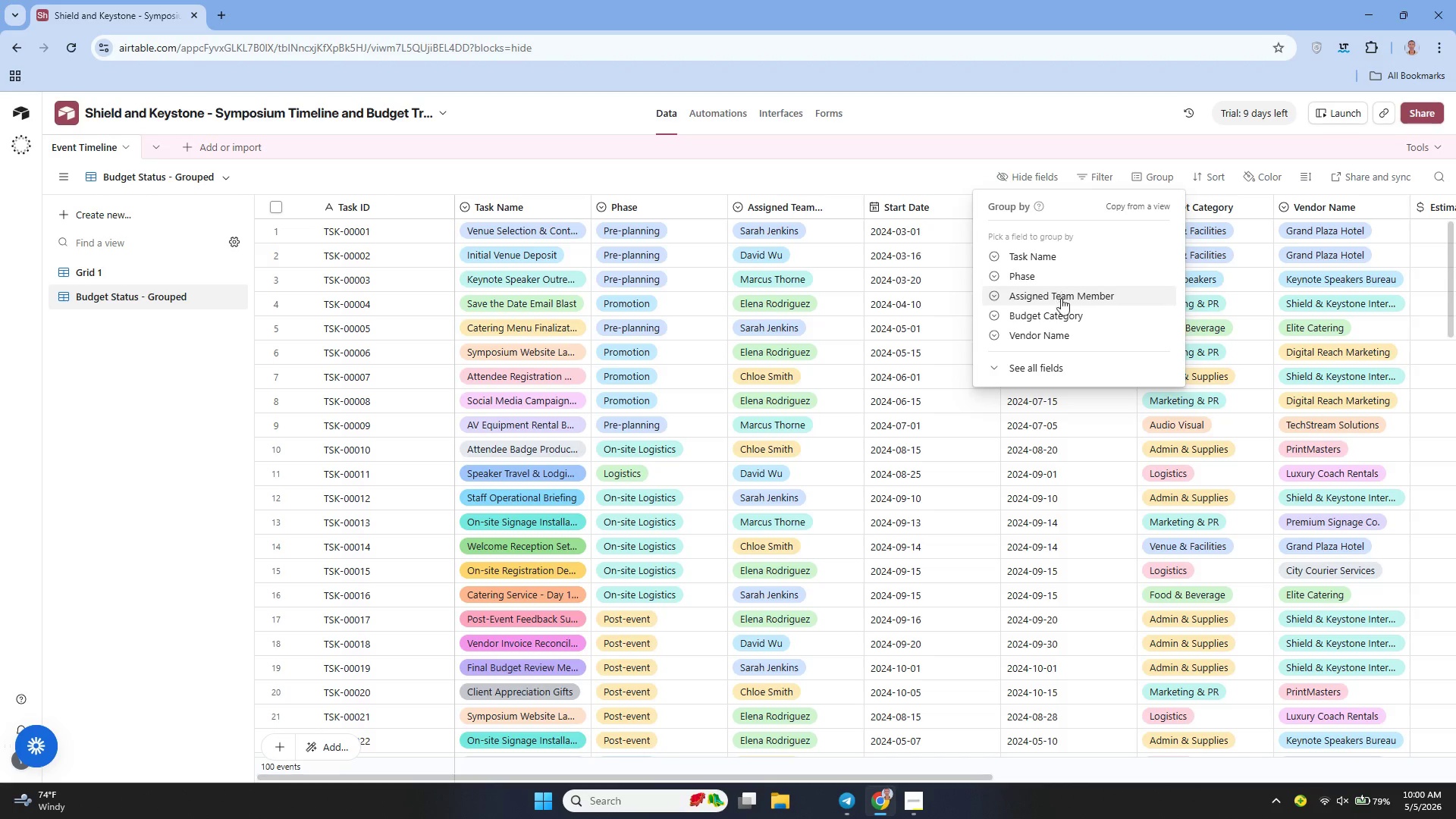 
wait(7.08)
 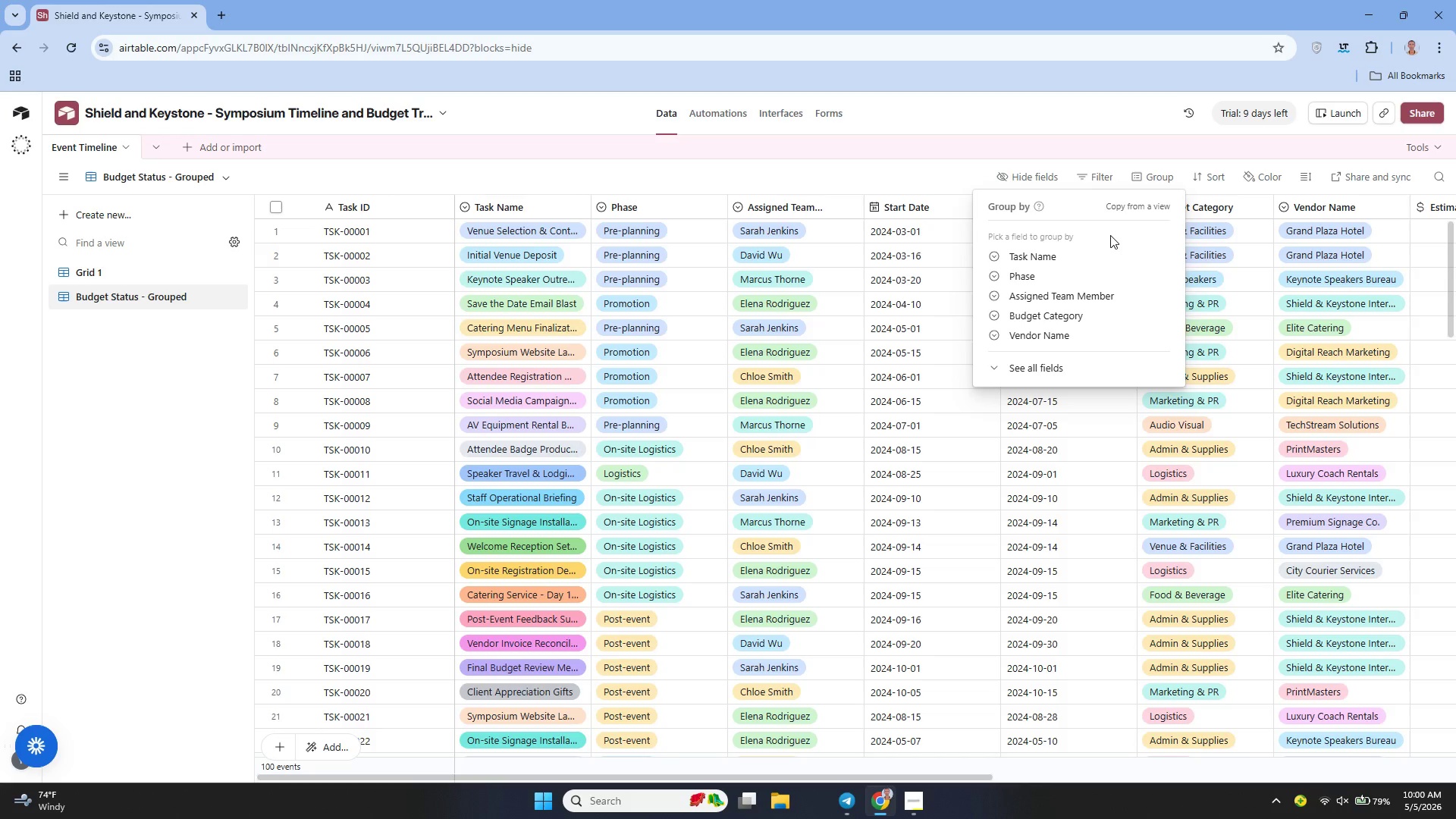 
left_click([1043, 372])
 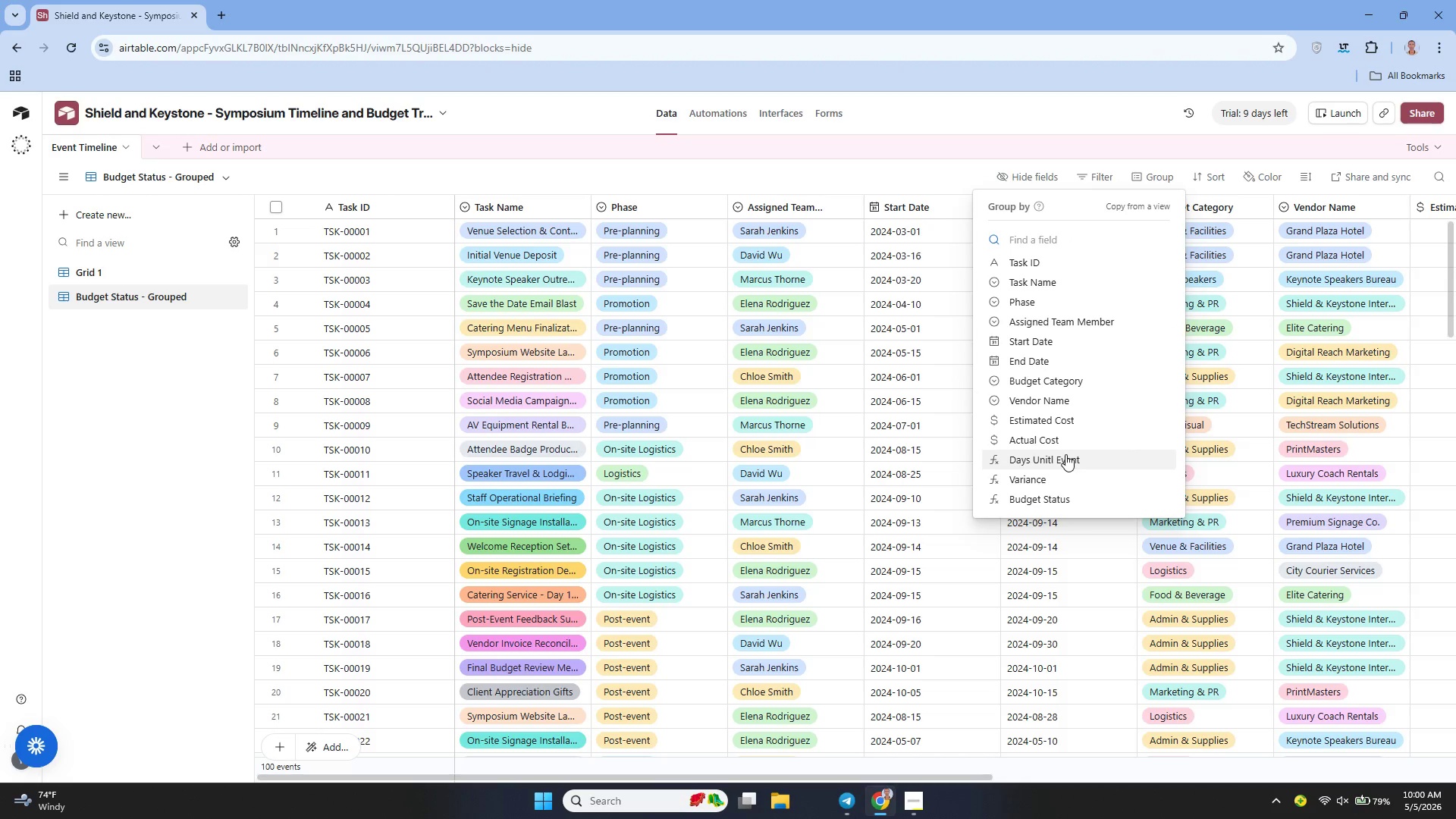 
left_click([1060, 497])
 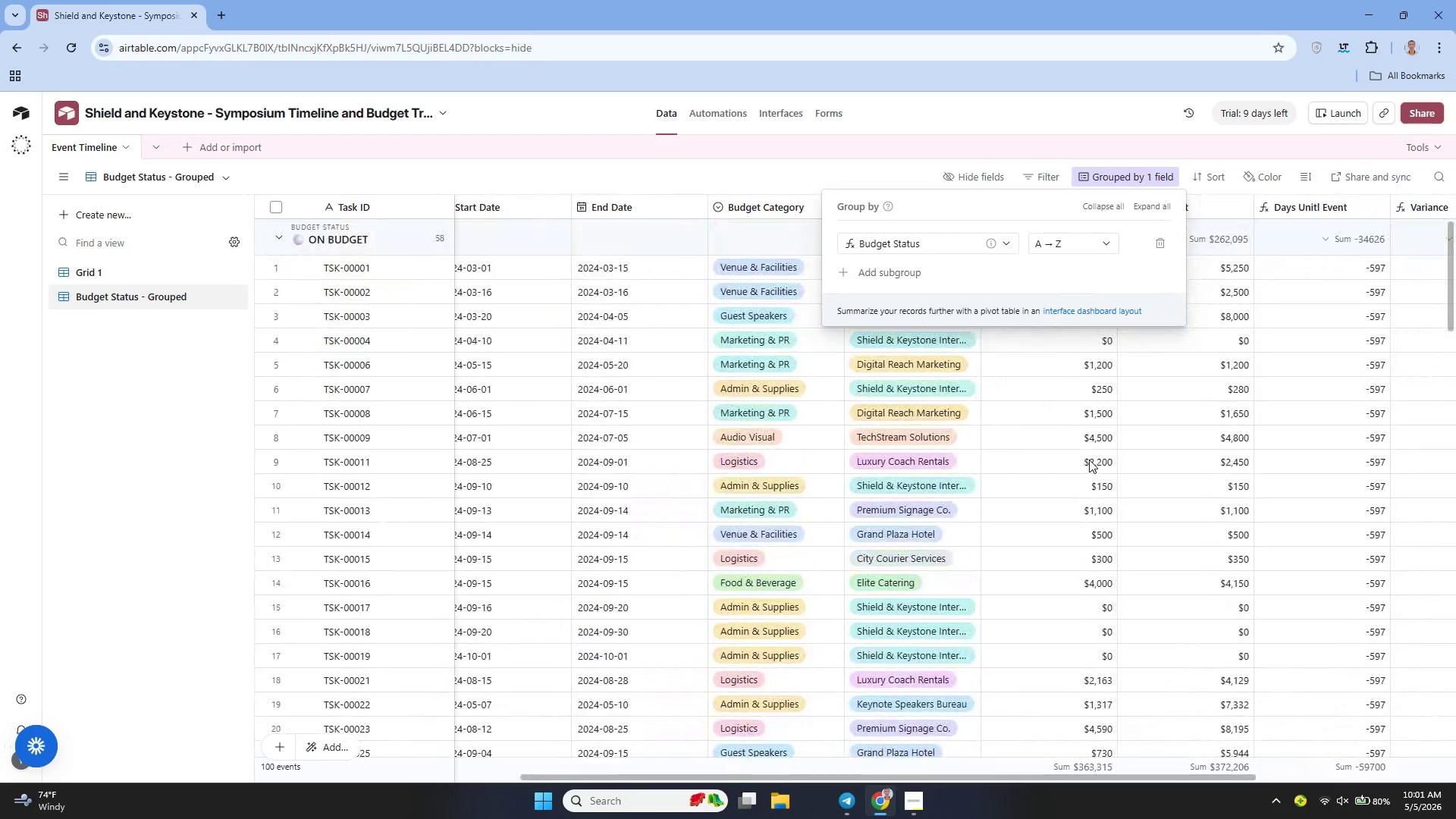 
wait(35.11)
 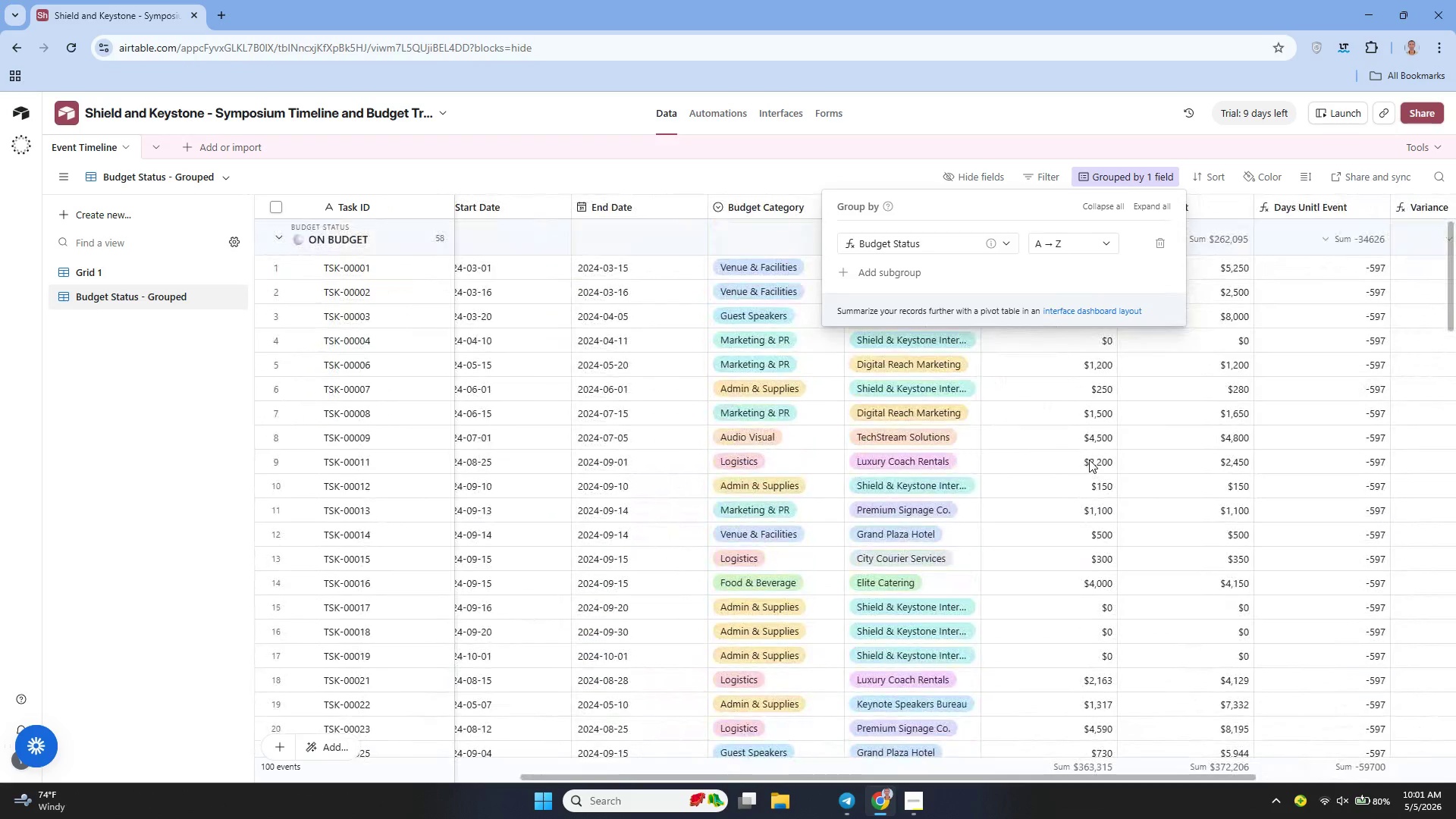 
left_click([140, 284])
 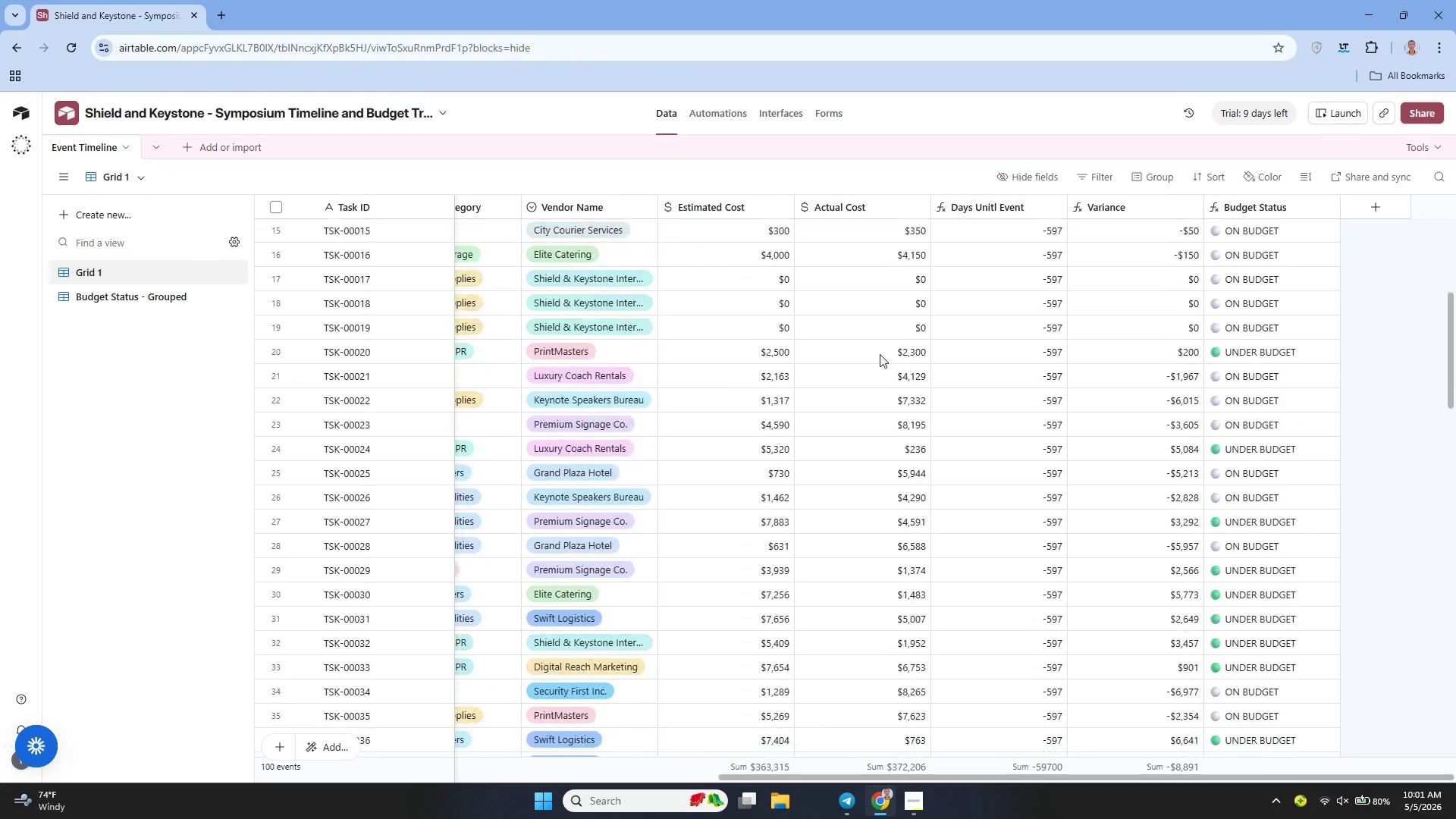 
wait(8.45)
 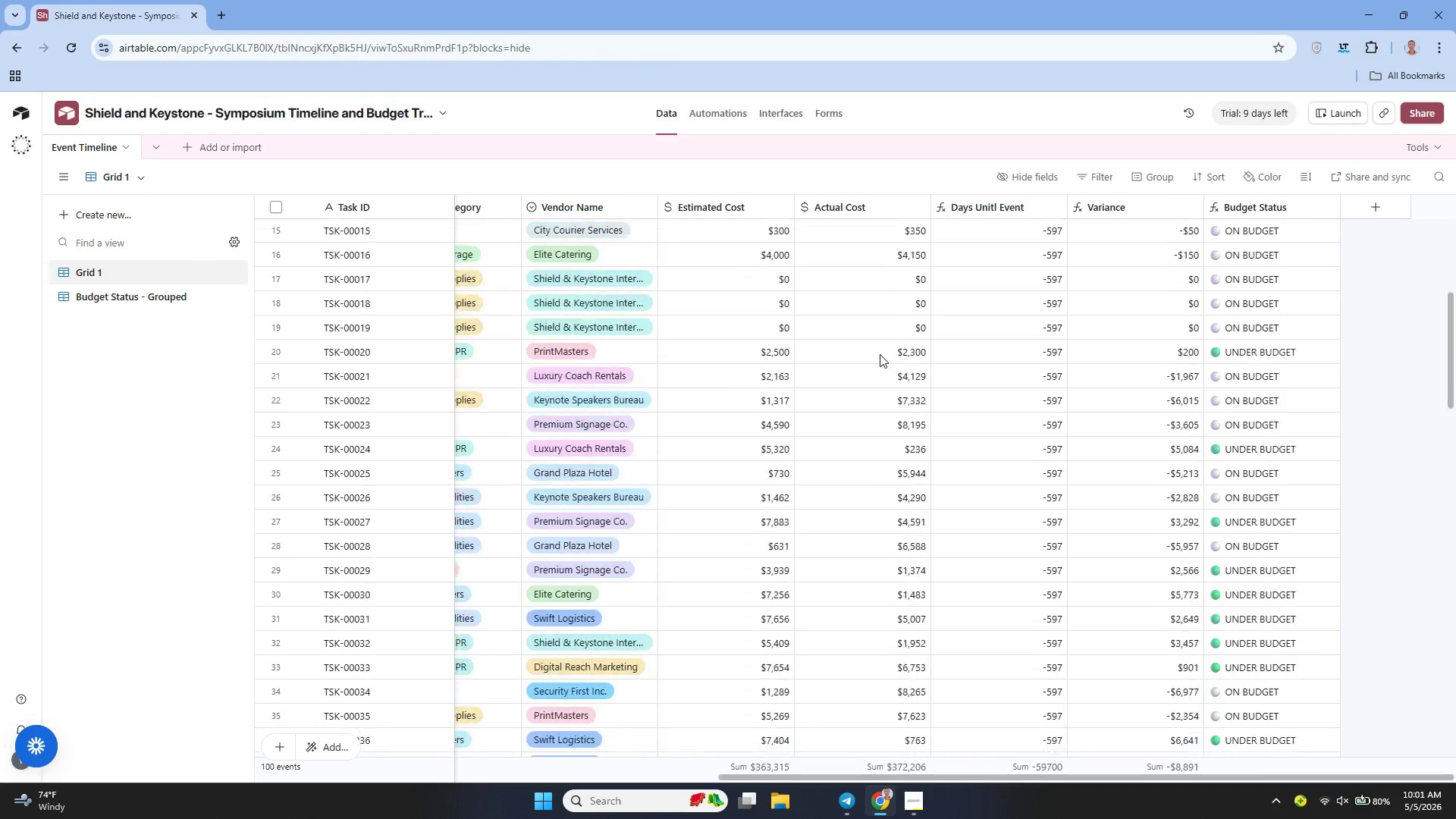 
left_click([215, 296])
 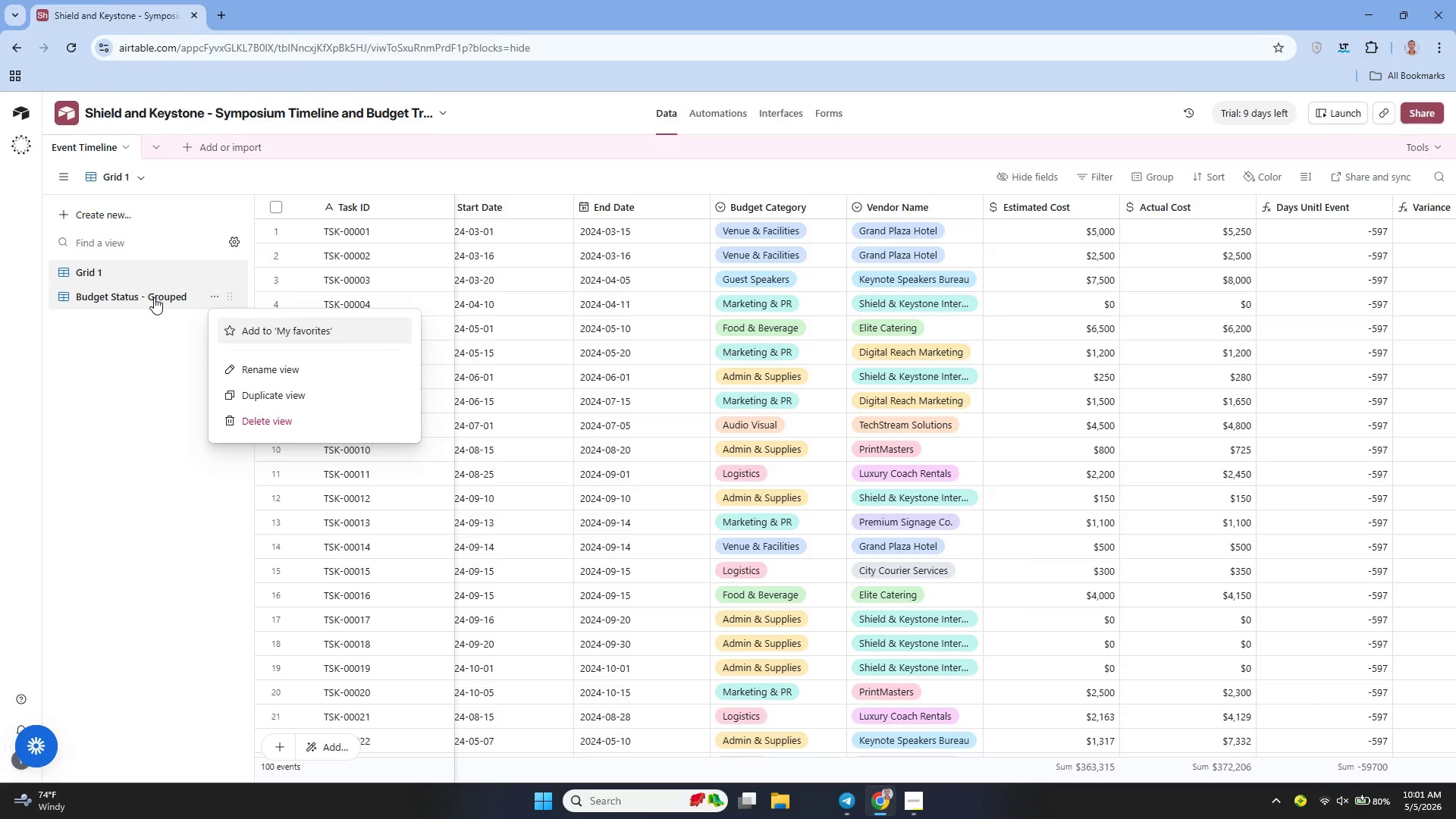 
left_click([154, 297])
 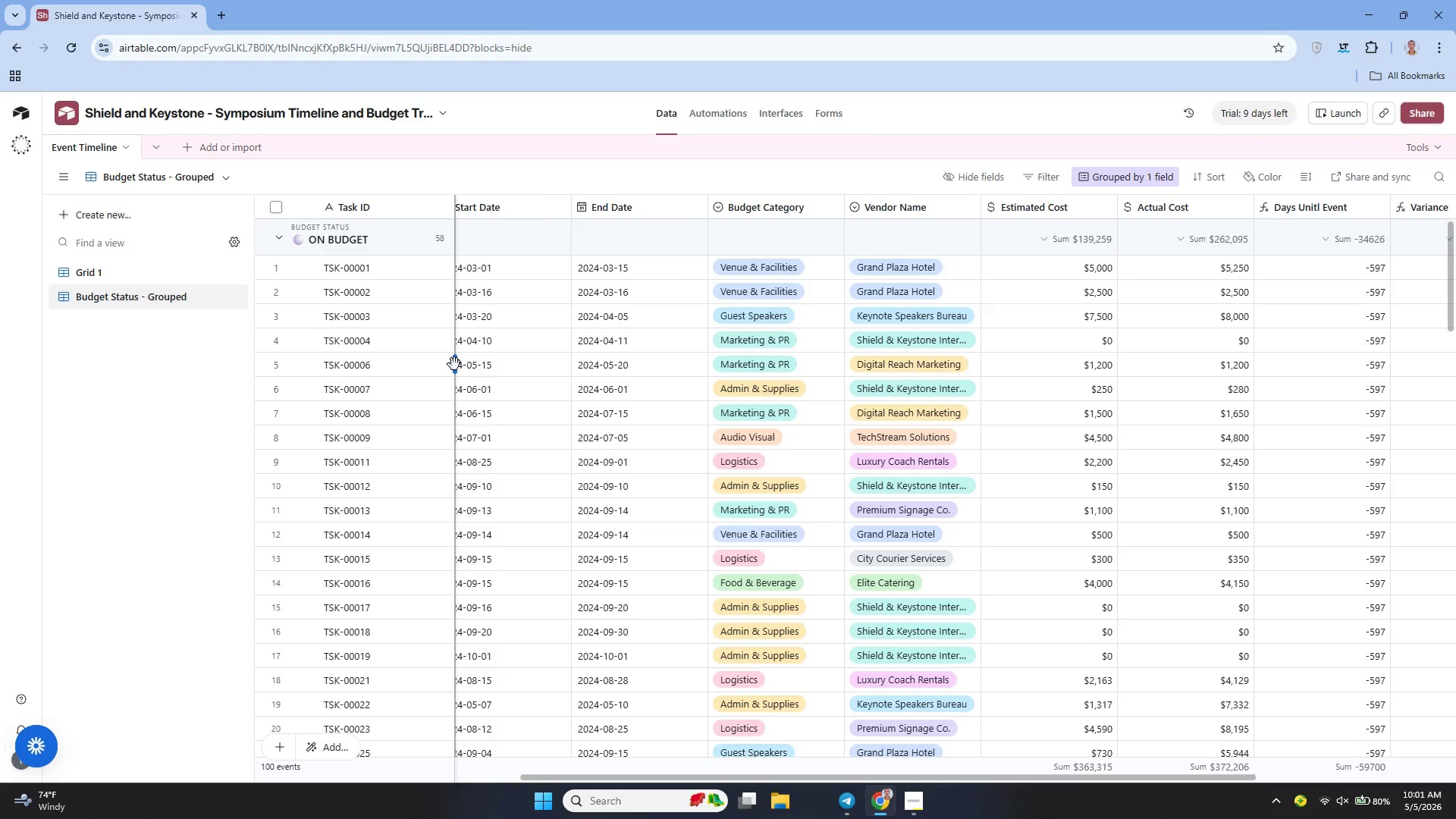 
wait(13.7)
 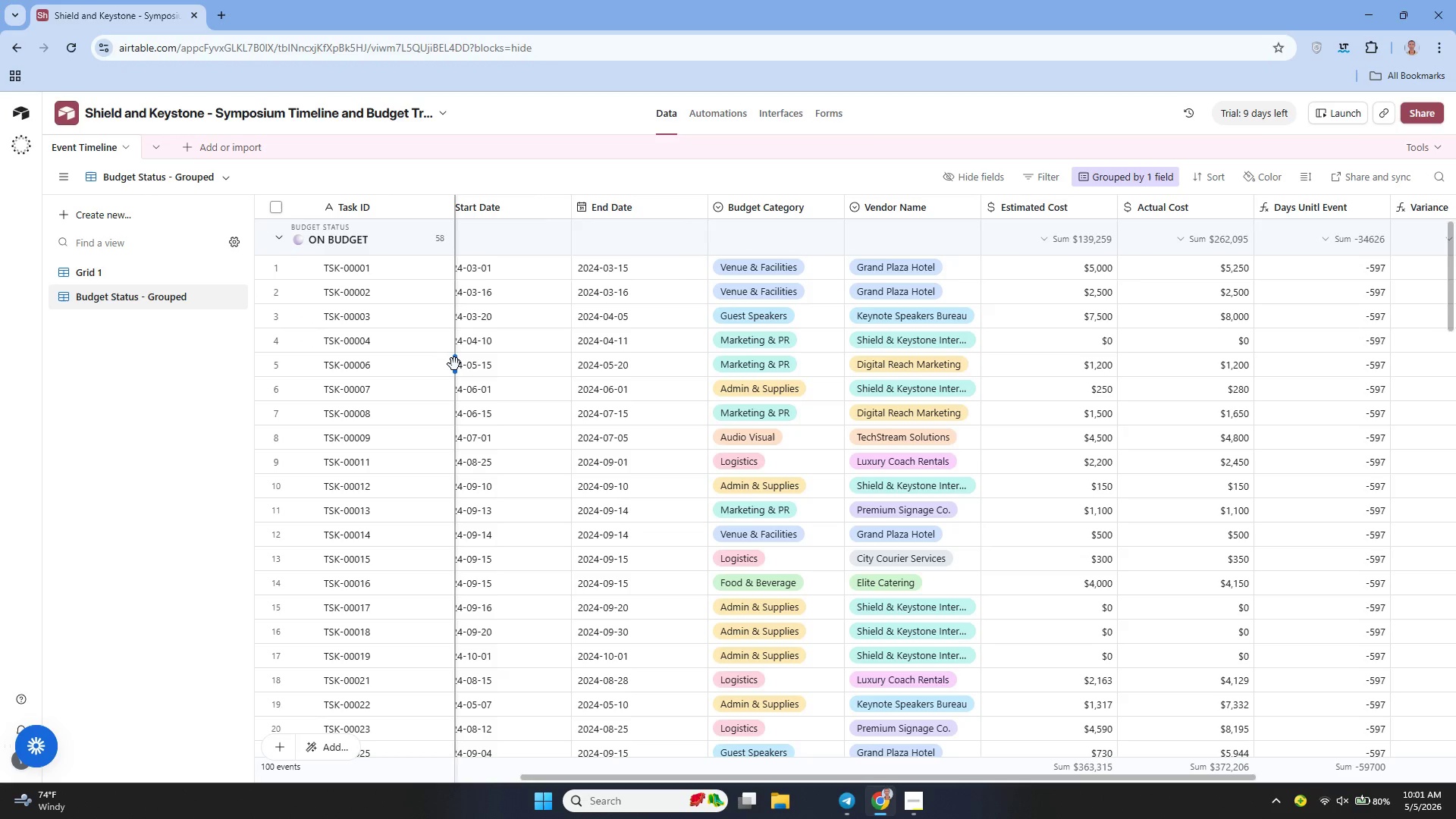 
left_click([1262, 173])
 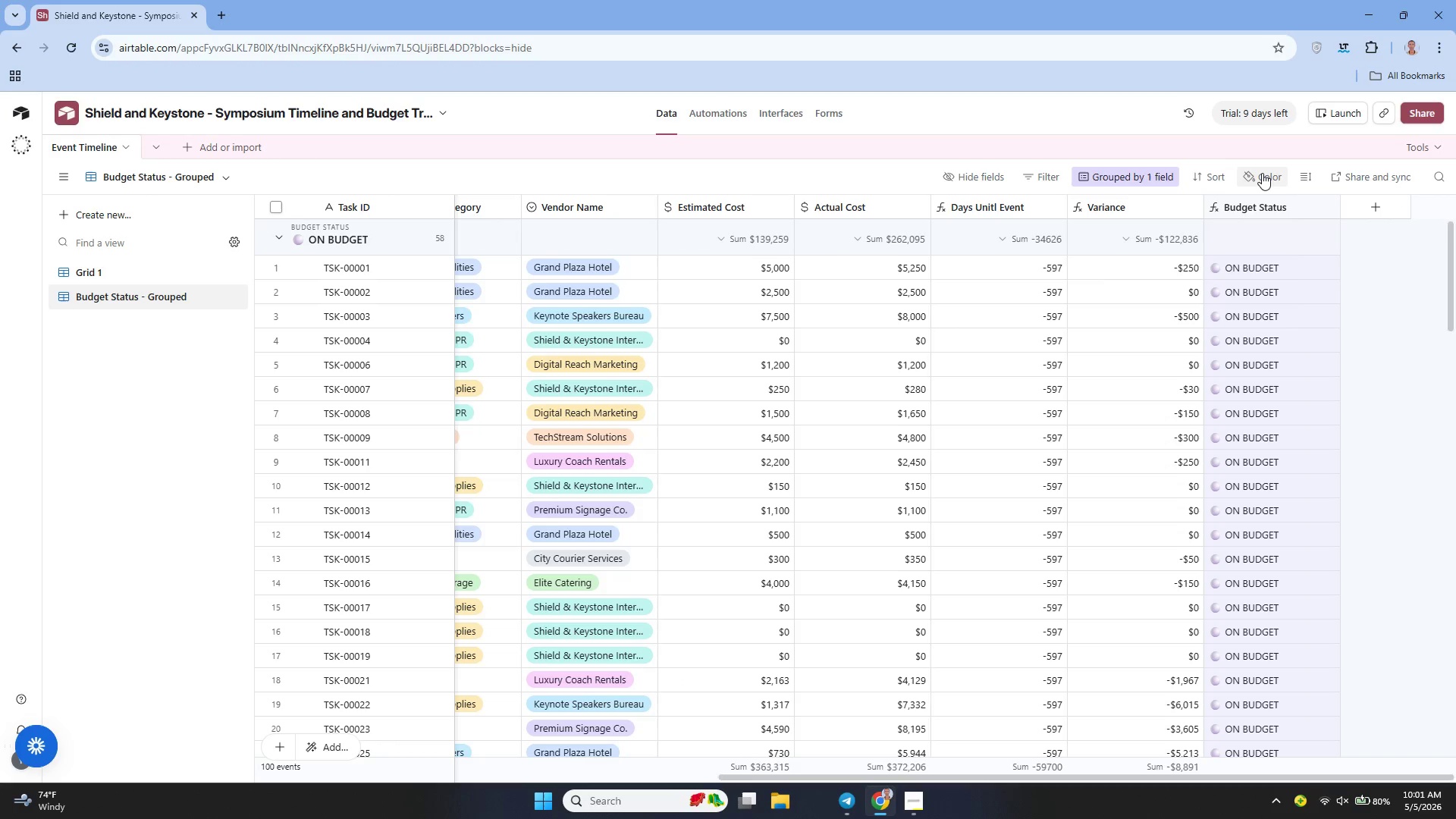 
mouse_move([1259, 178])
 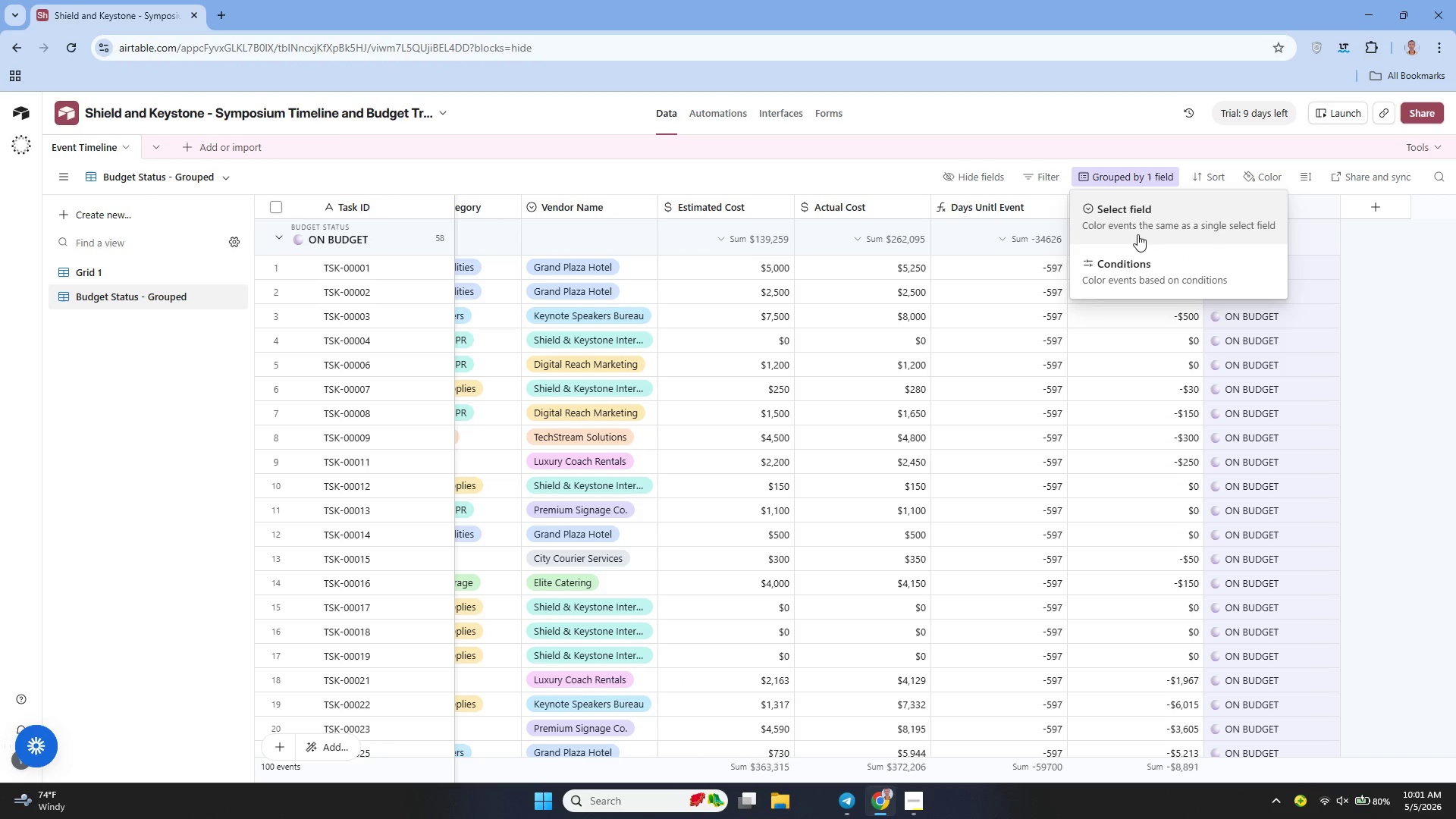 
wait(6.49)
 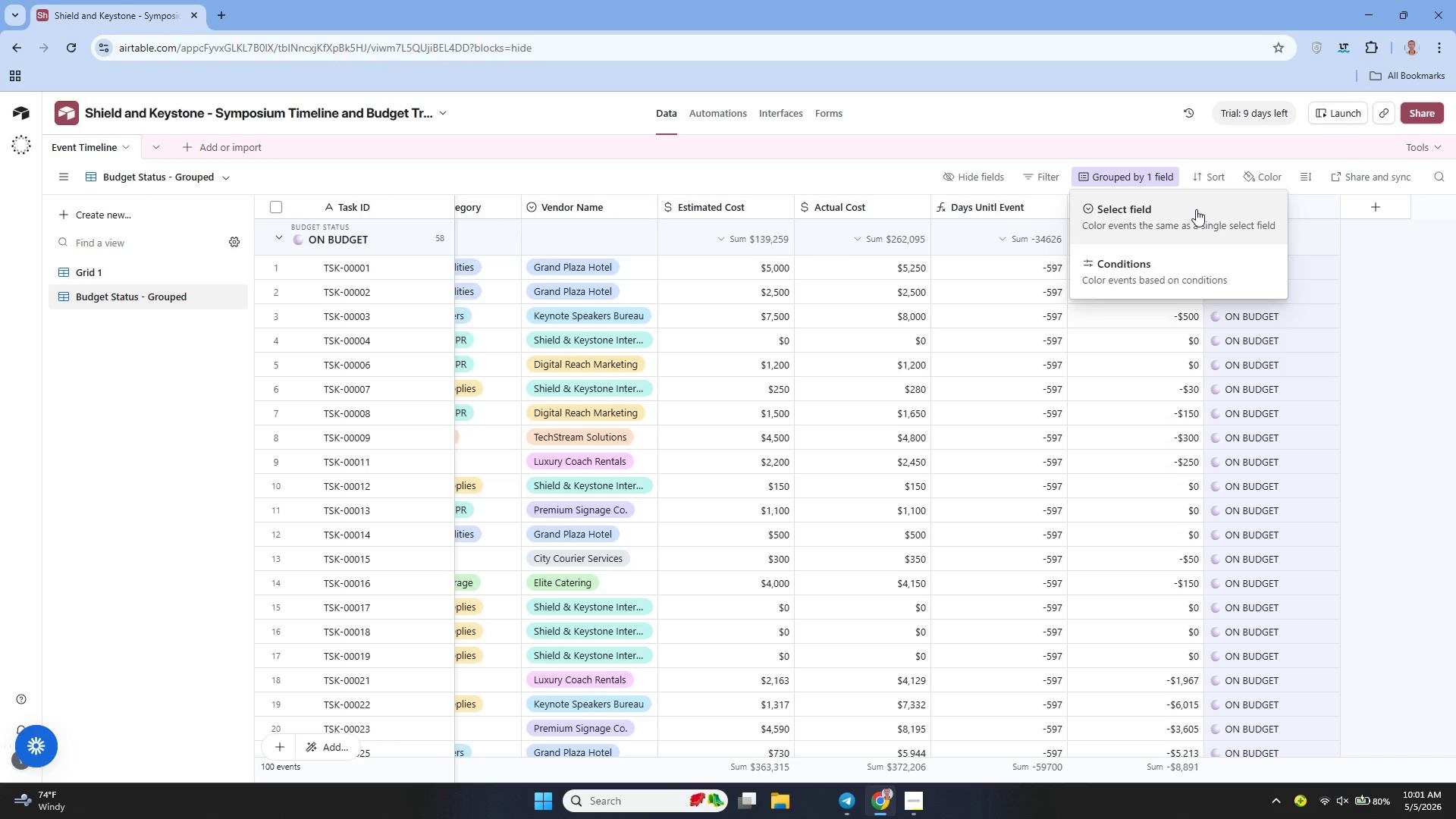 
left_click([1176, 278])
 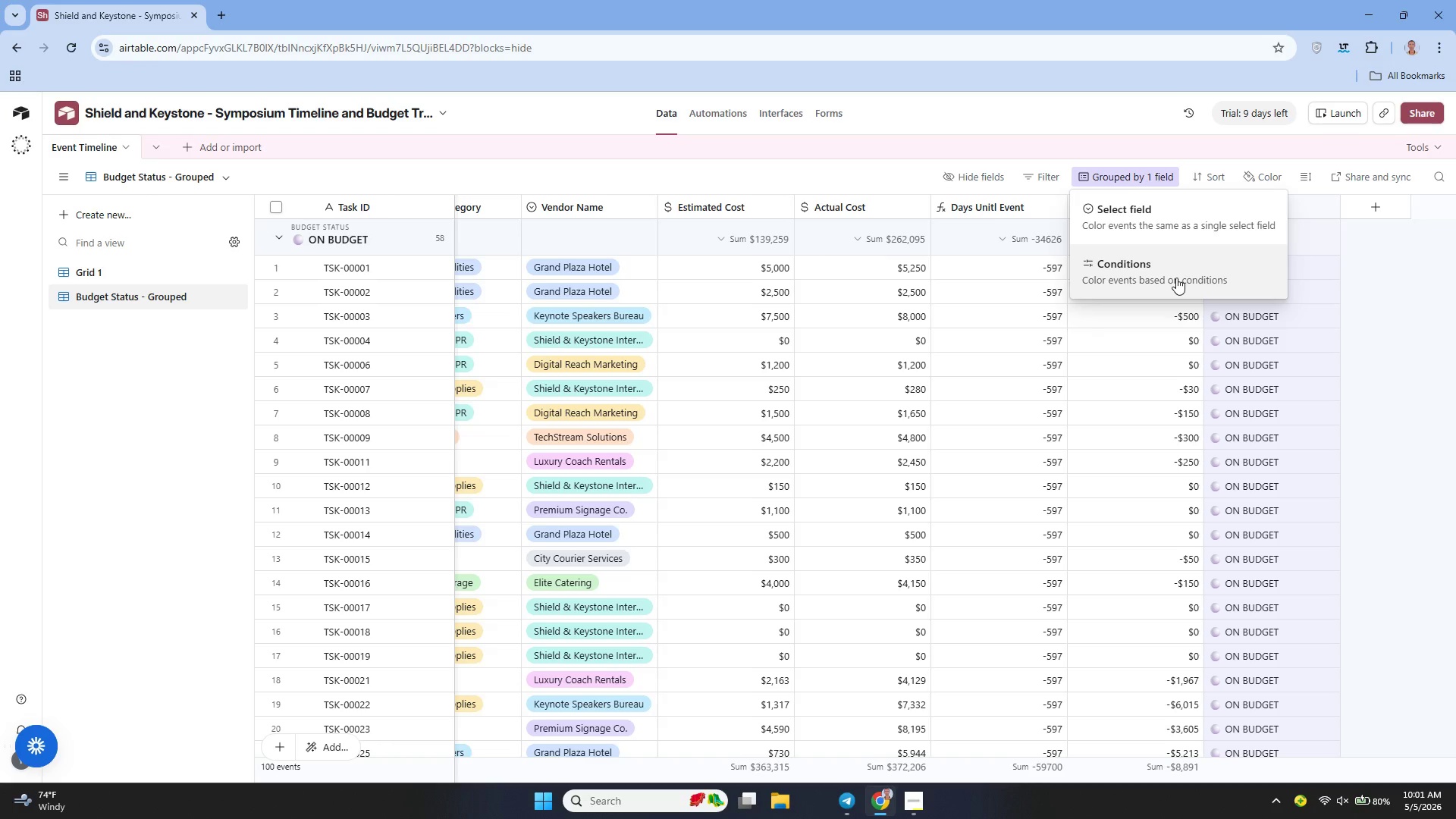 
mouse_move([1165, 278])
 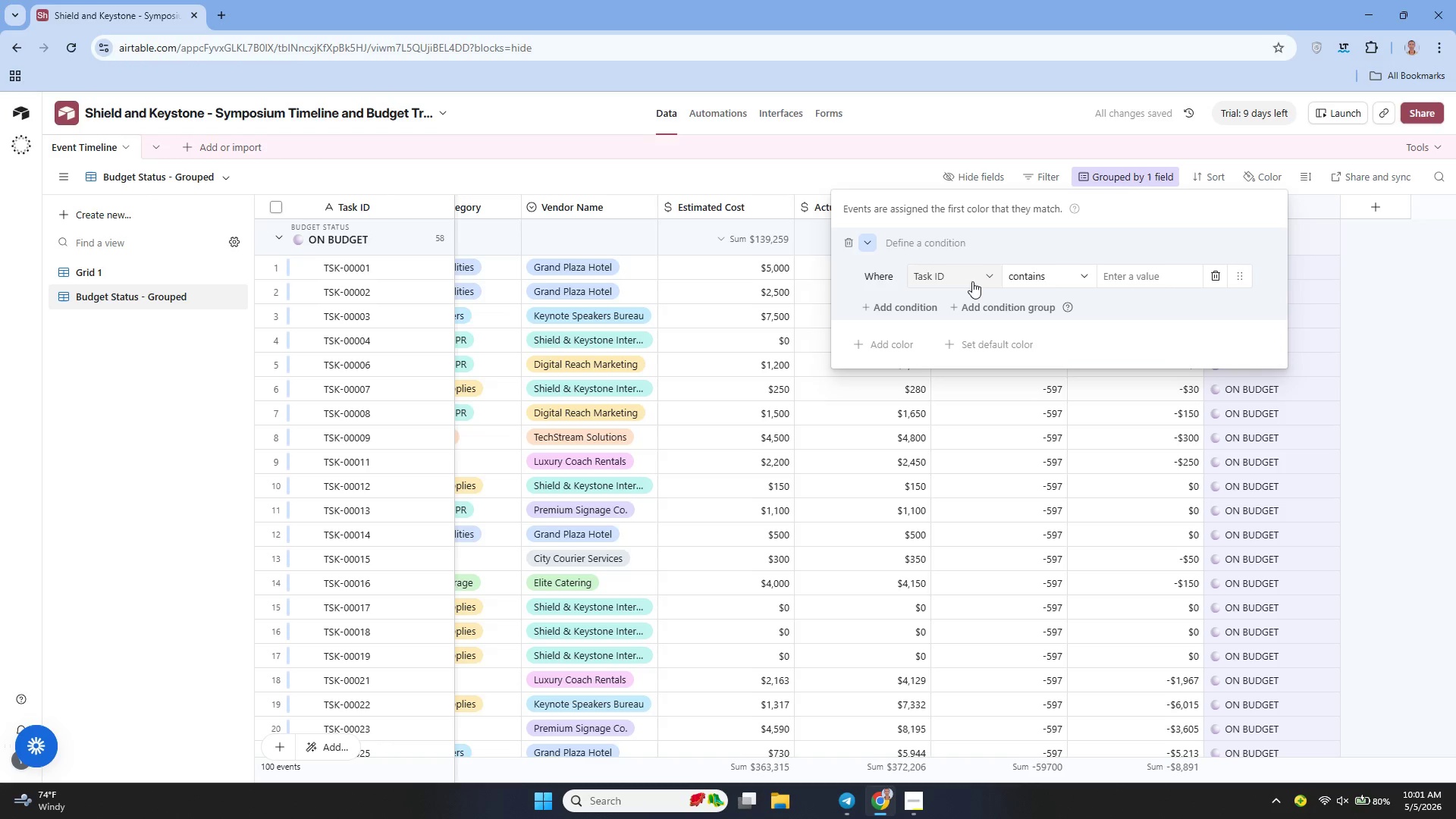 
left_click([957, 278])
 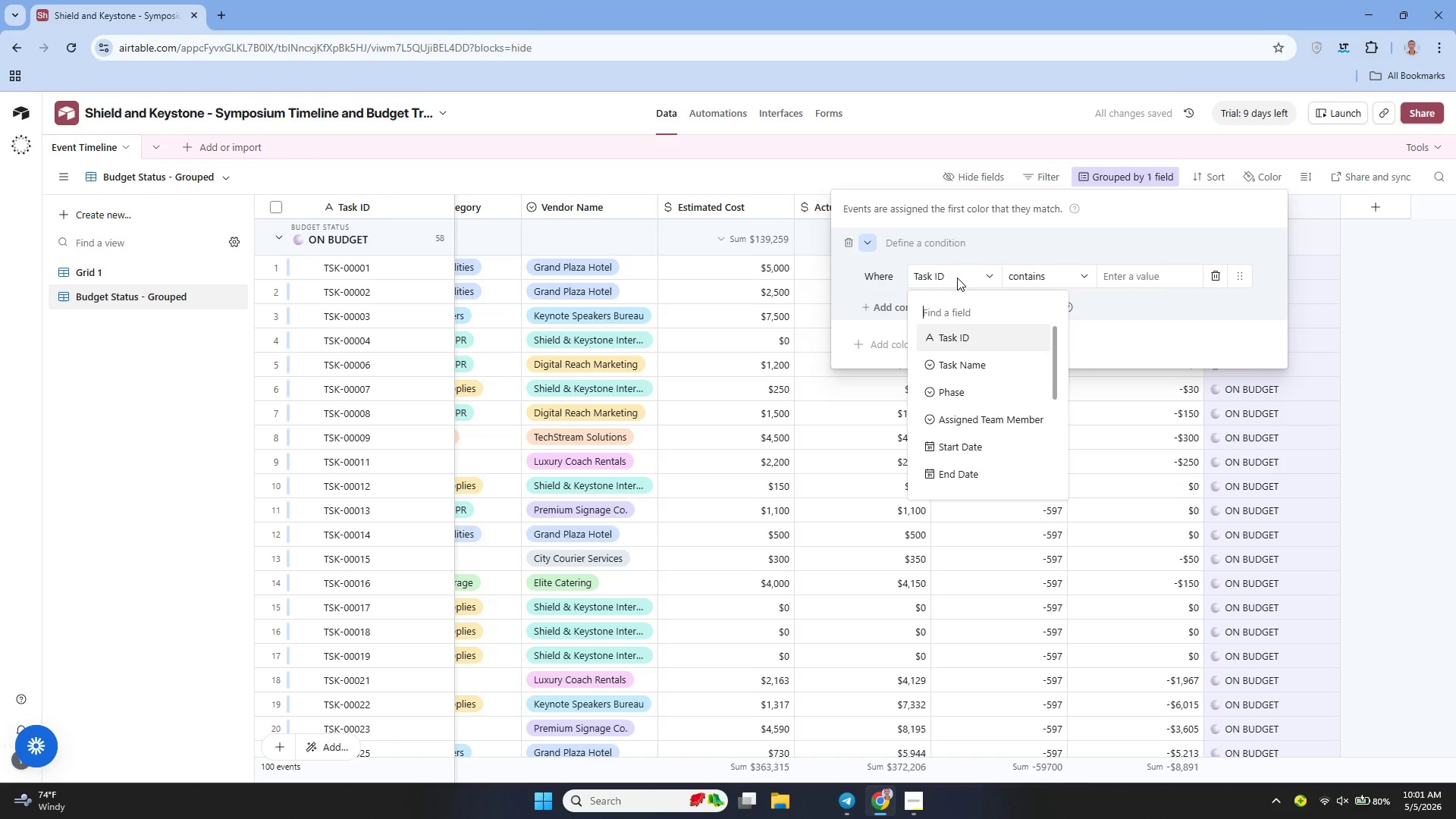 
left_click([1115, 291])
 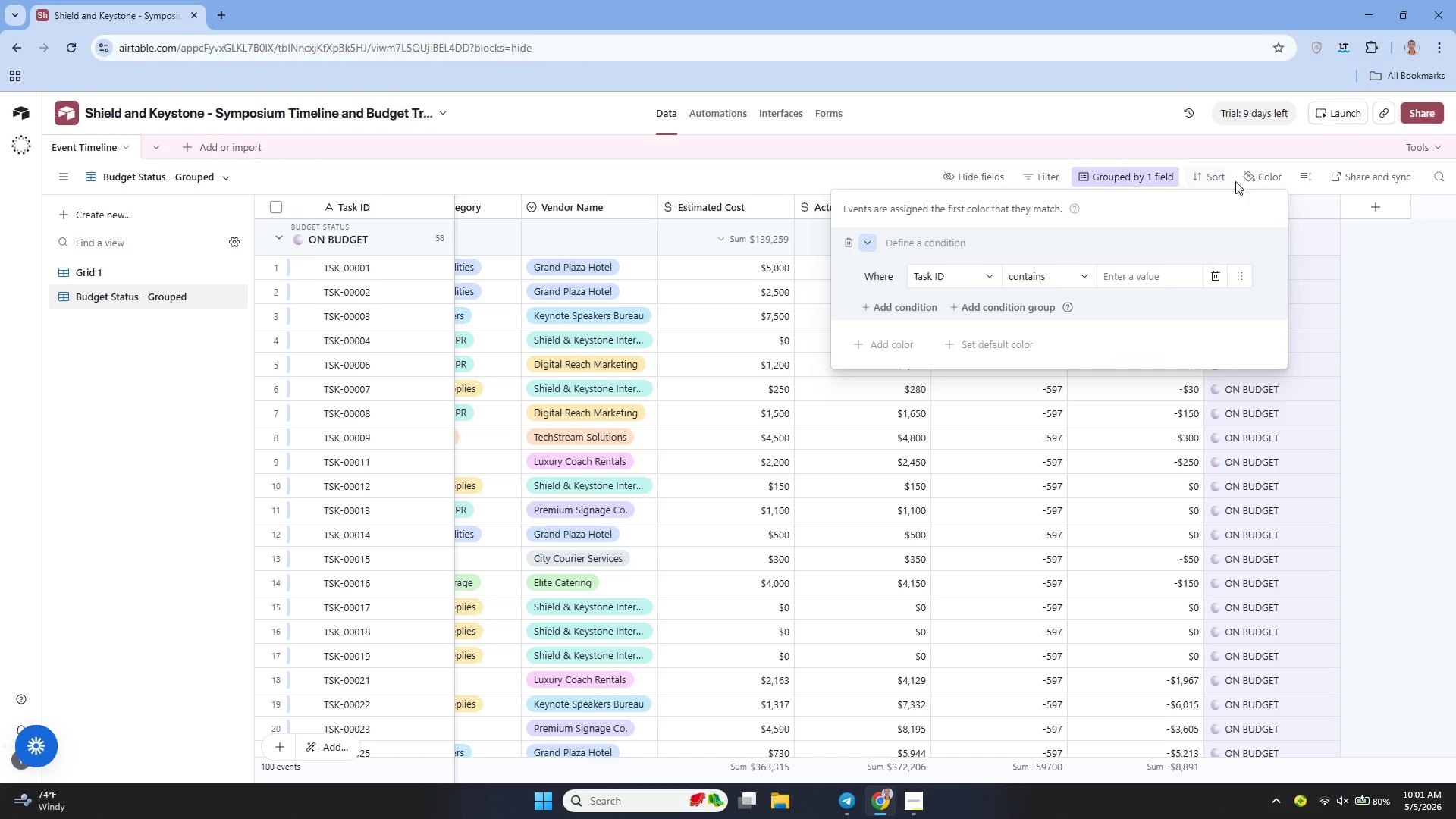 
left_click([1254, 180])
 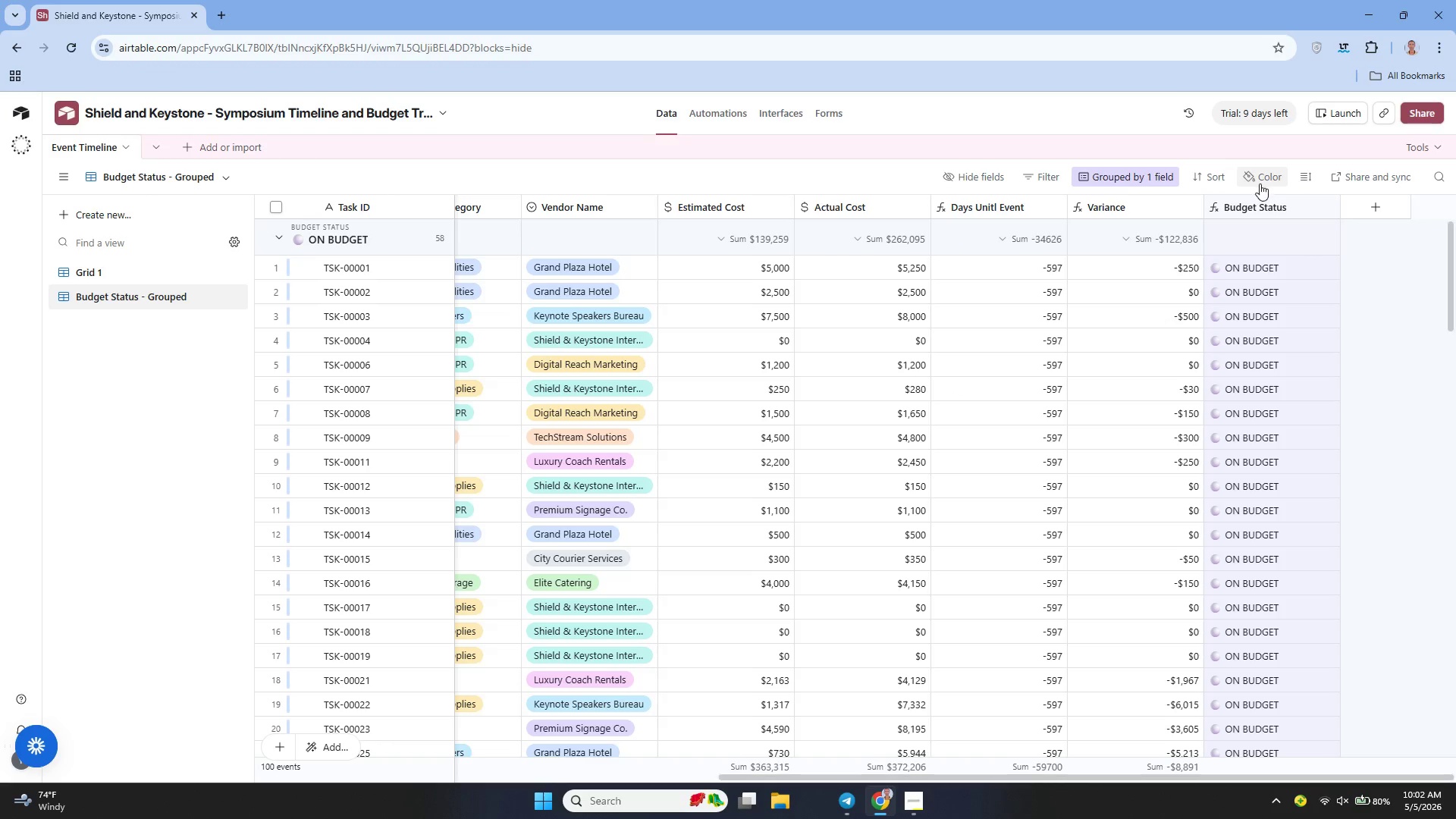 
left_click([1255, 177])
 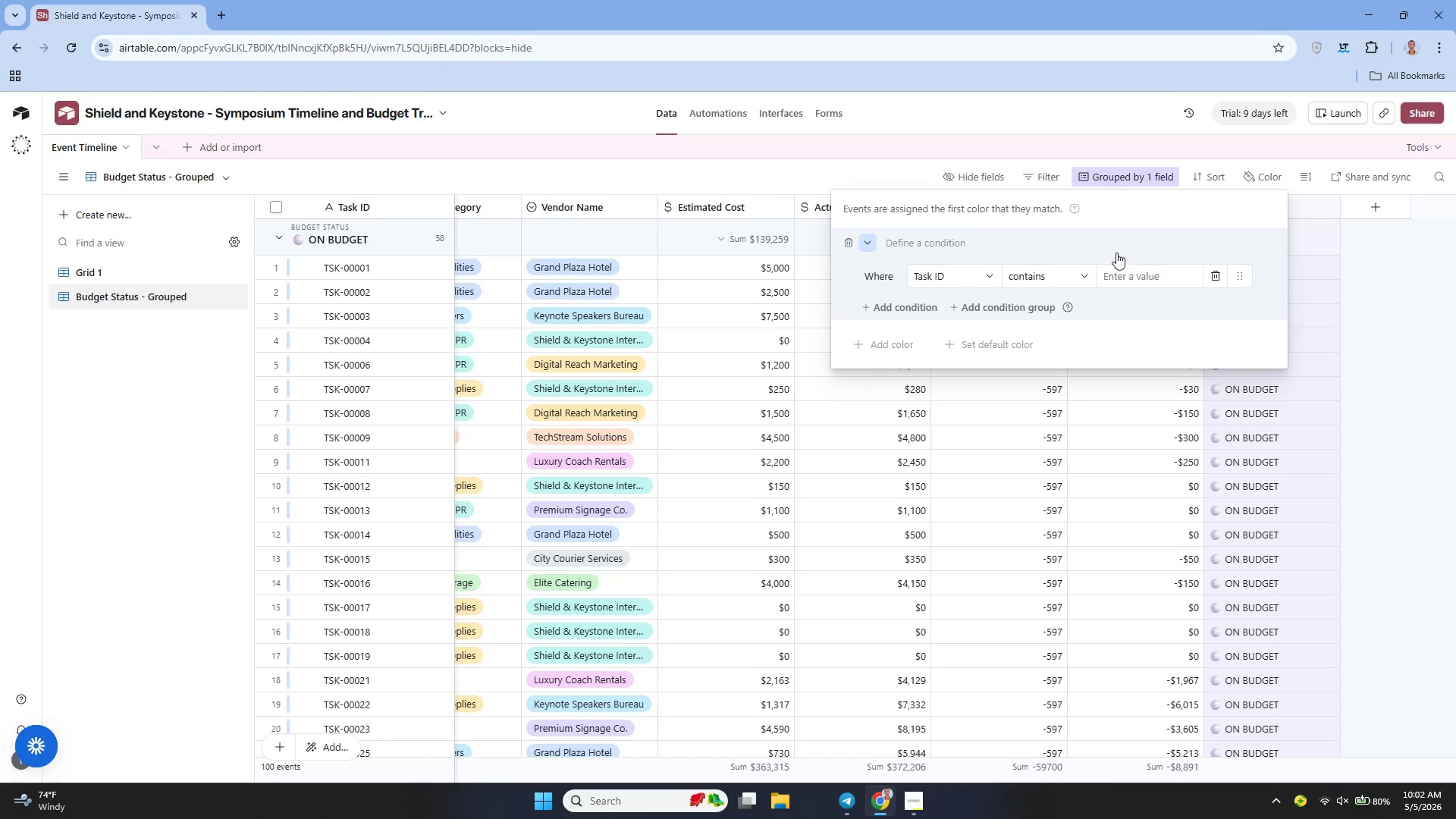 
left_click([1209, 275])
 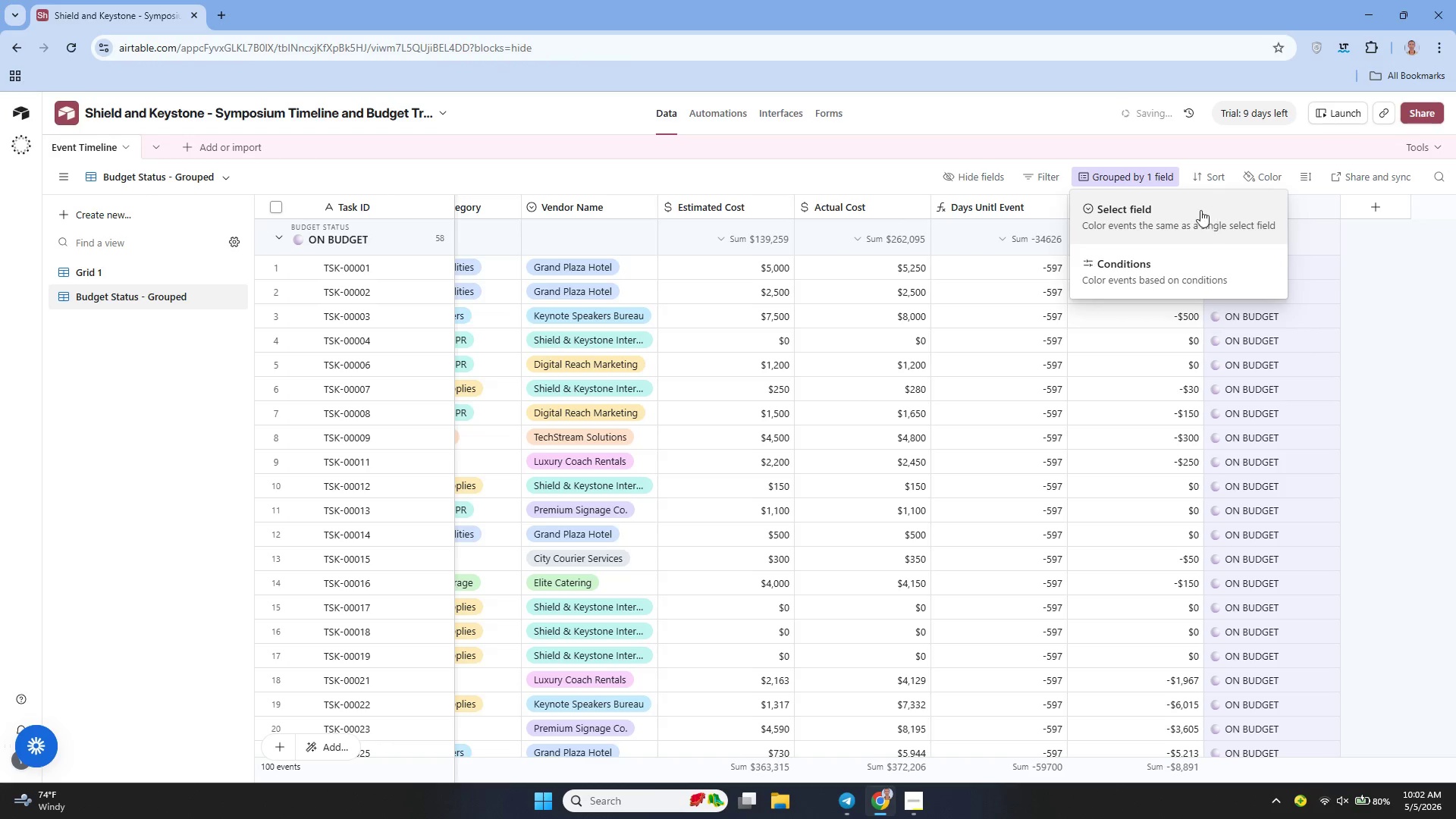 
left_click([1184, 211])
 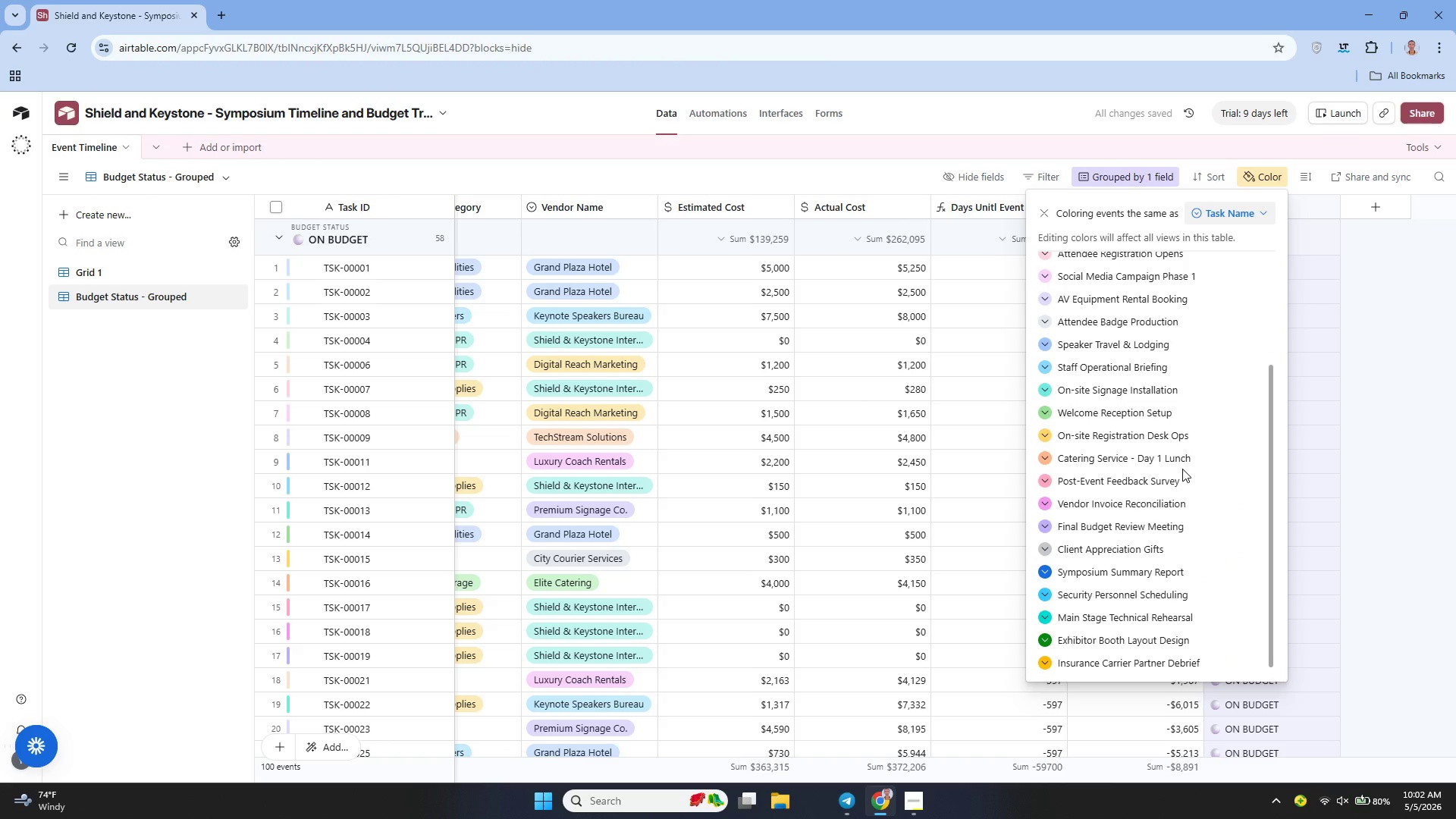 
wait(6.56)
 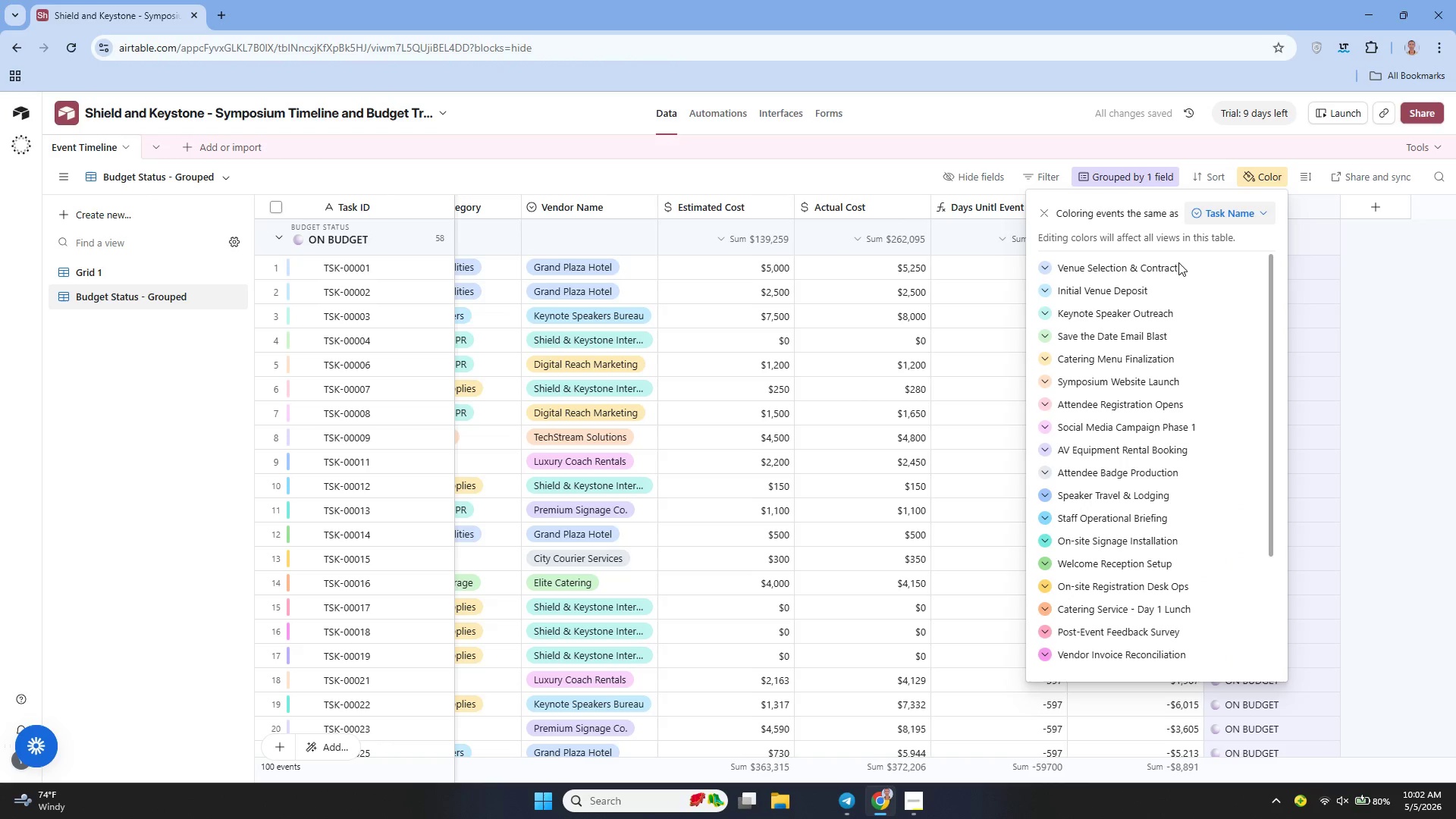 
left_click([1221, 218])
 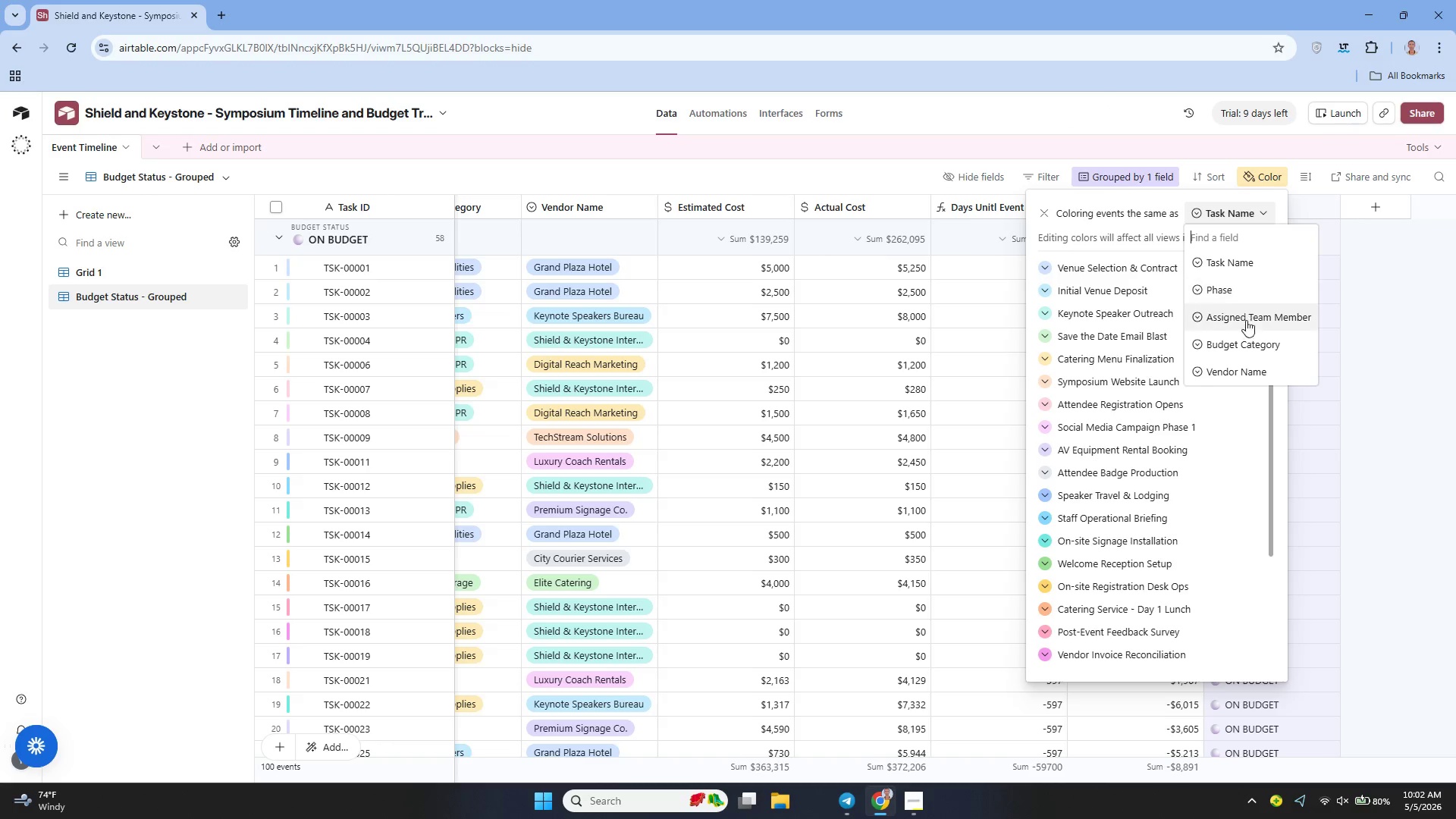 
left_click([1242, 342])
 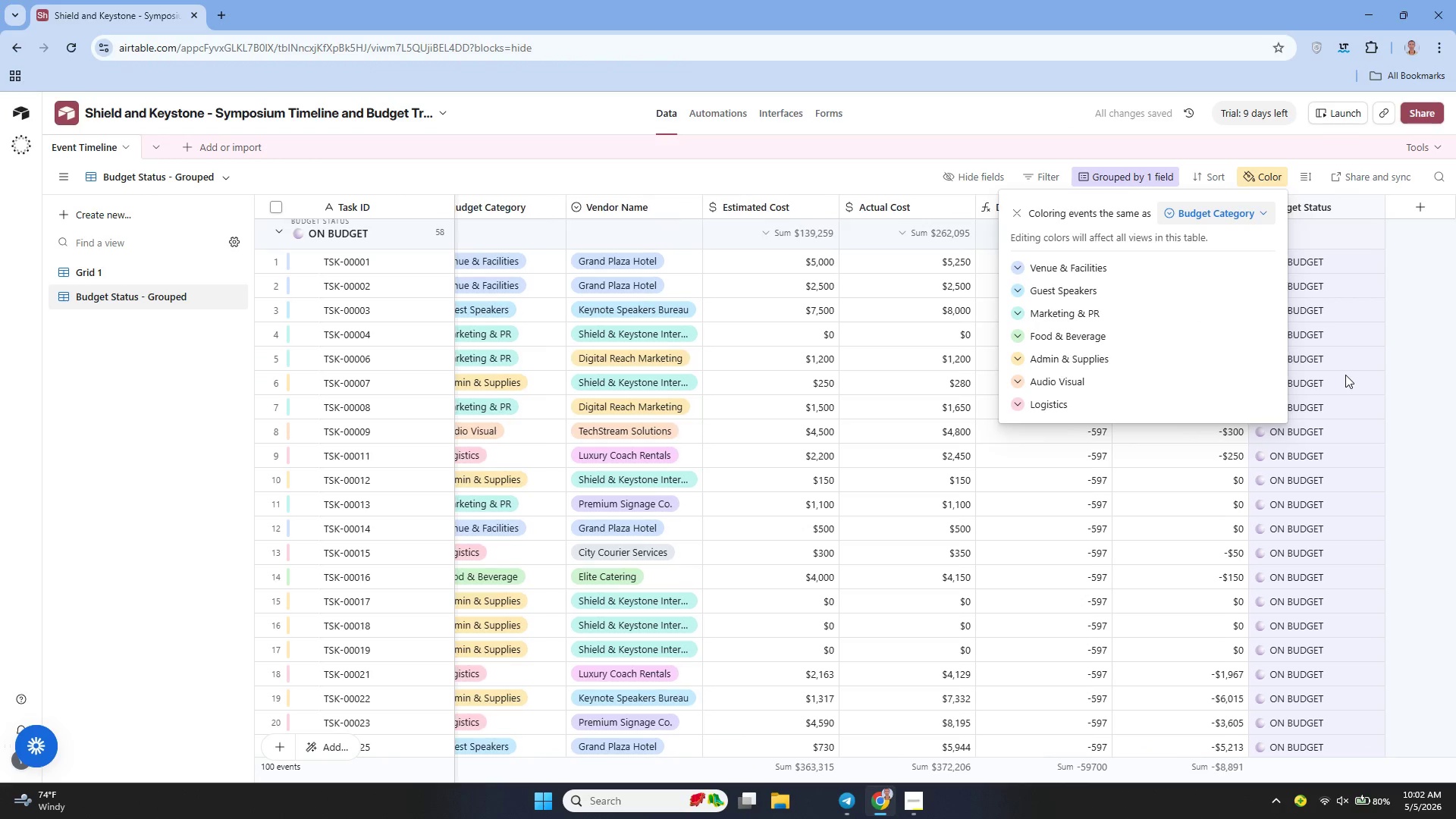 
wait(5.67)
 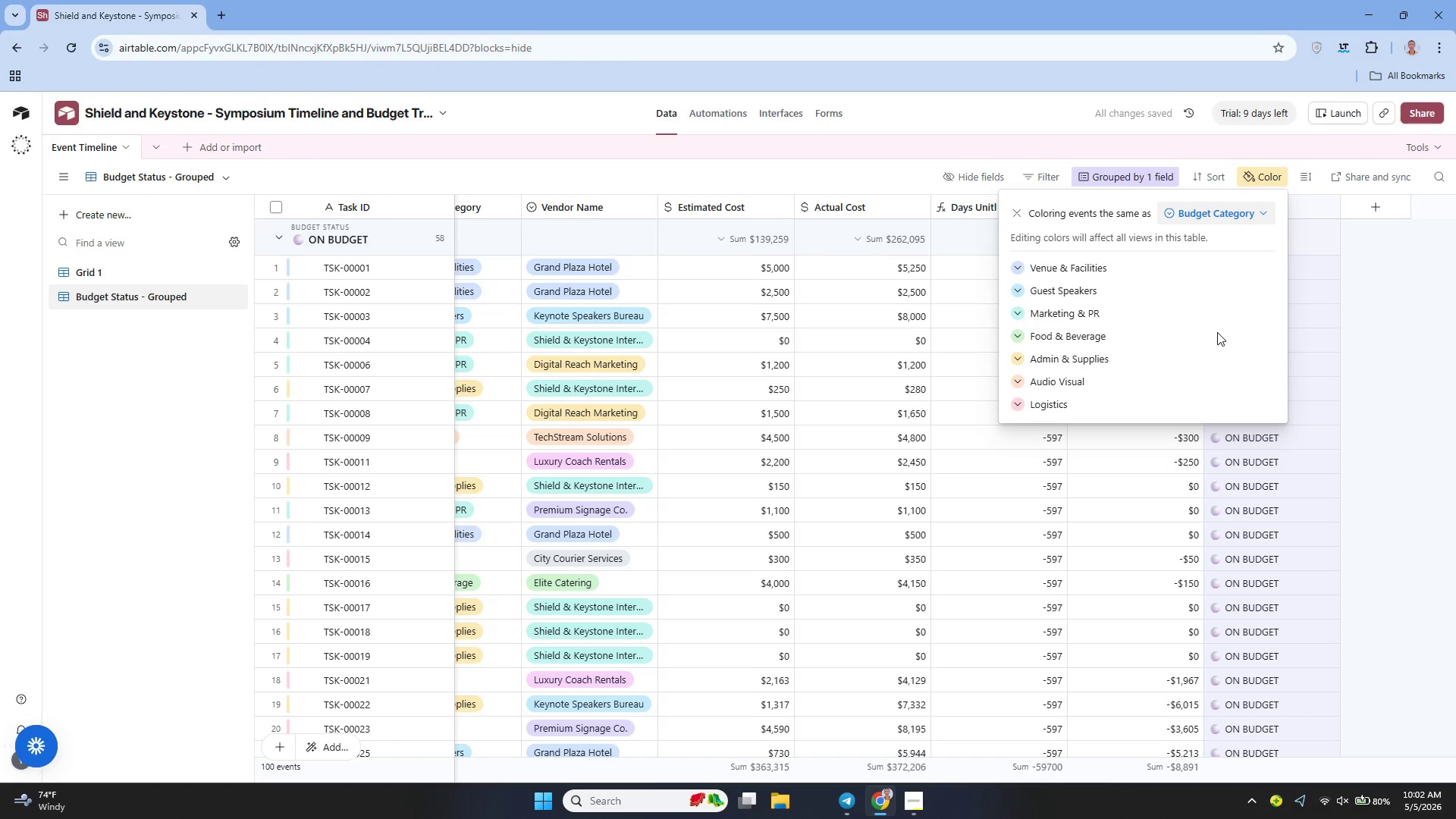 
left_click([1192, 221])
 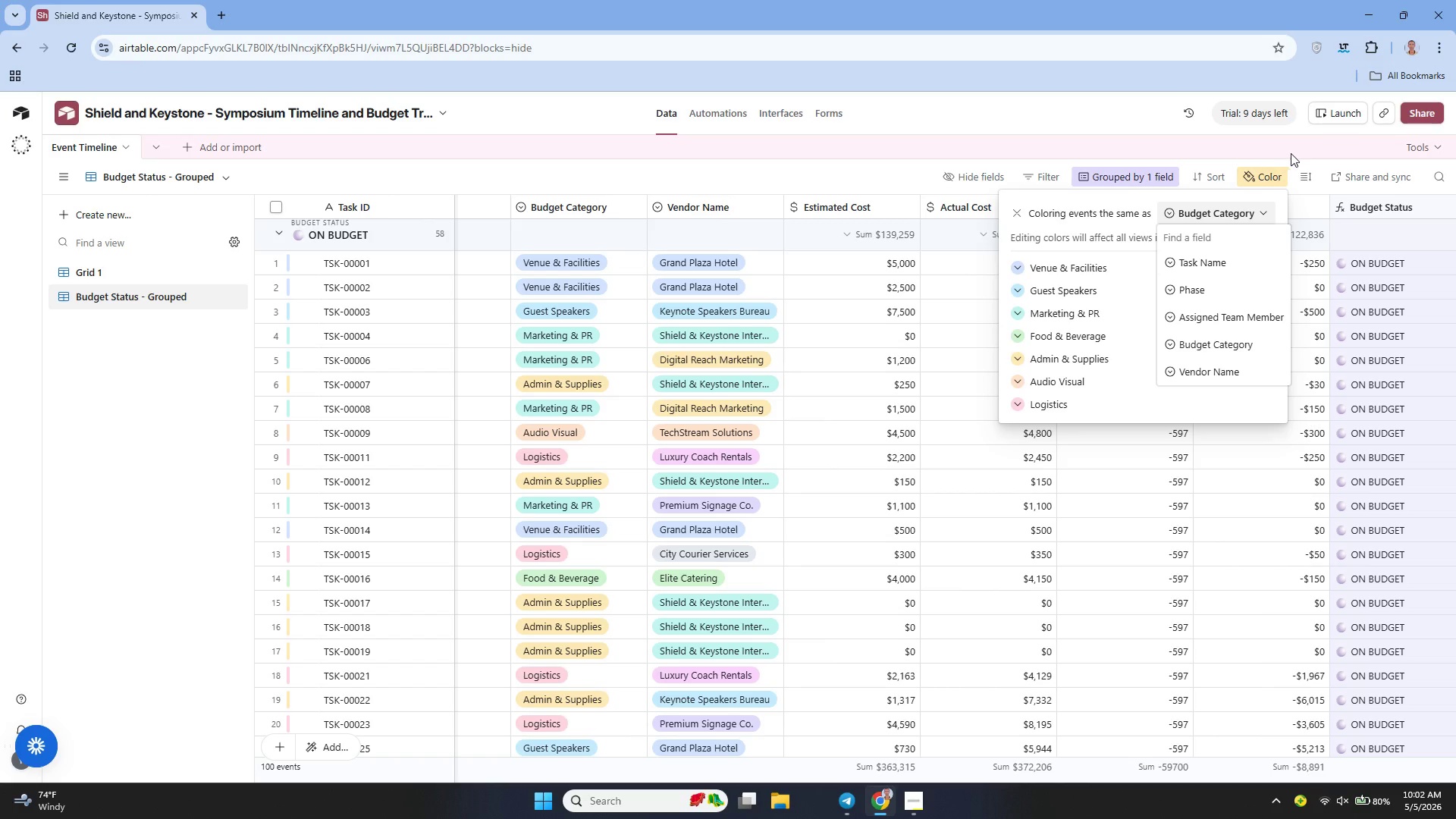 
left_click([1276, 177])
 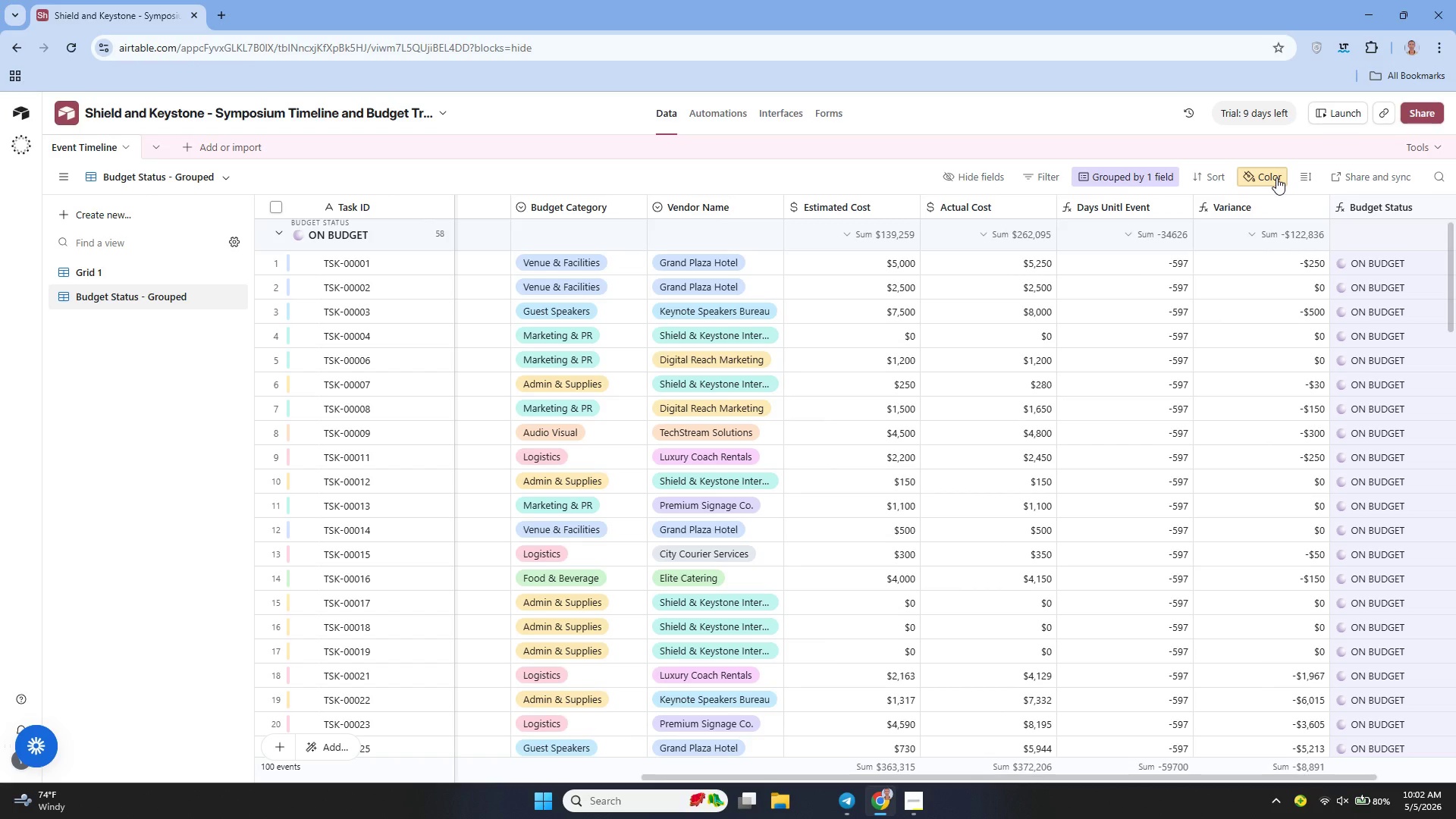 
left_click([1276, 177])
 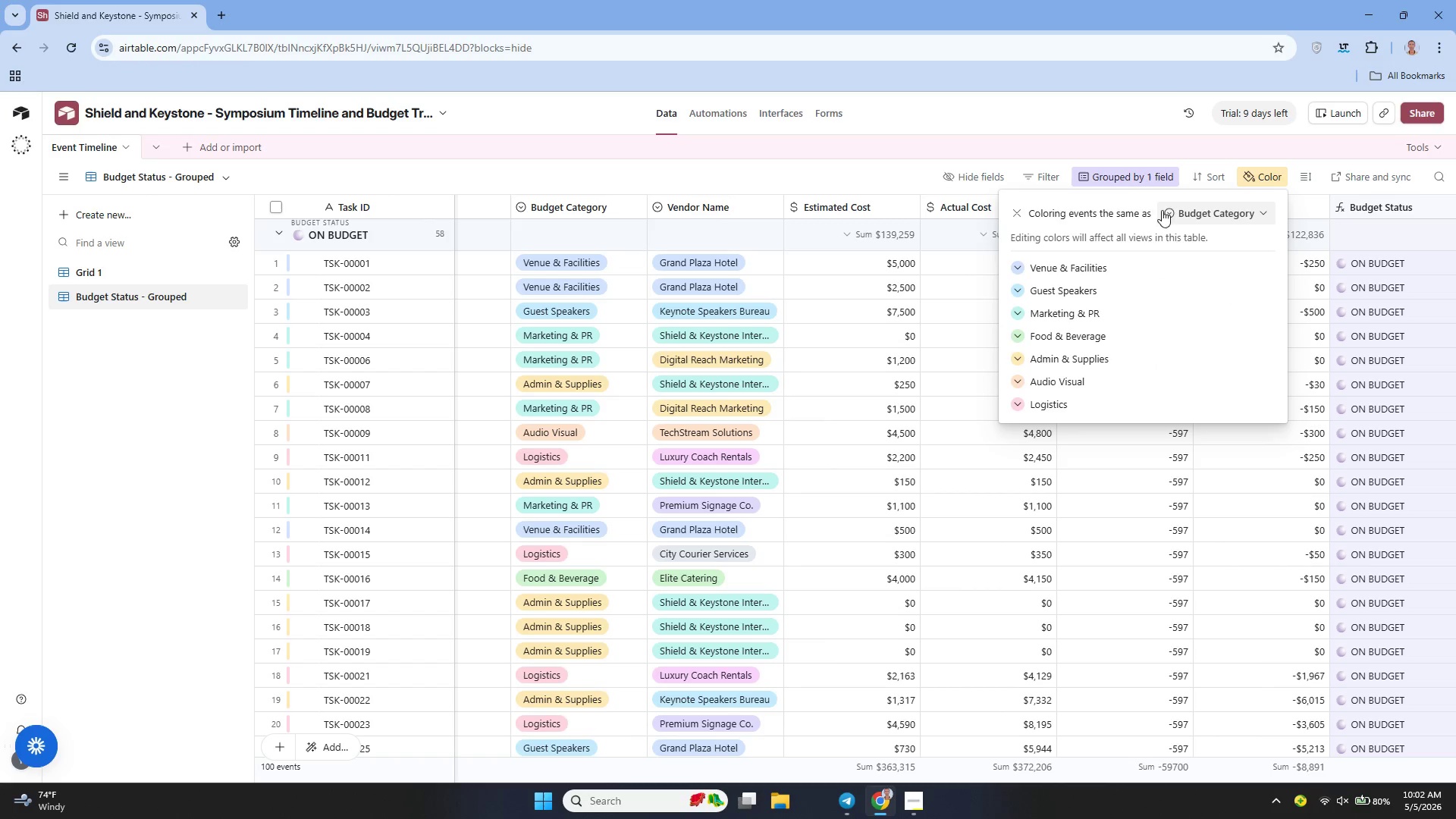 
left_click([1133, 215])
 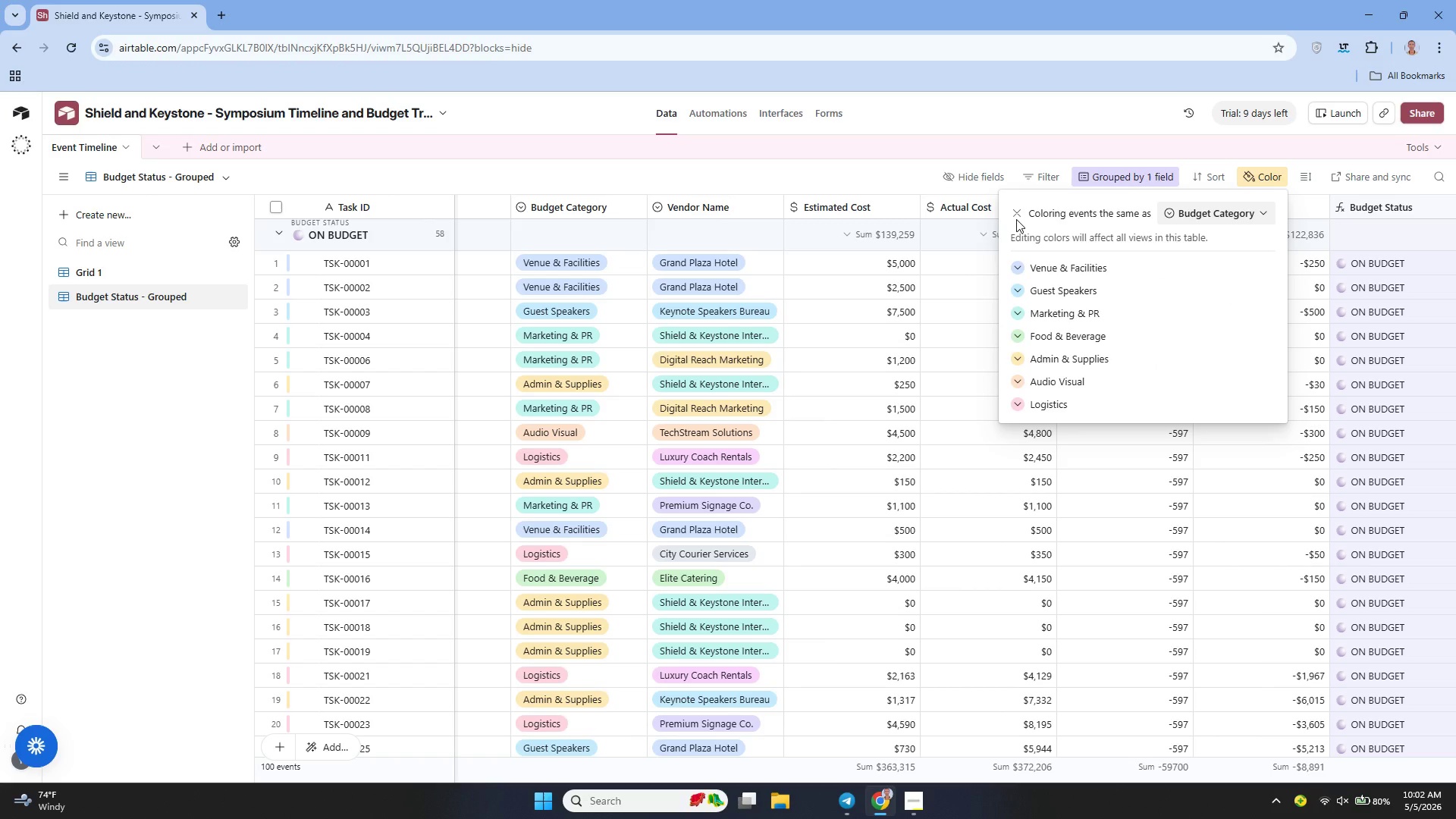 
left_click([1016, 219])
 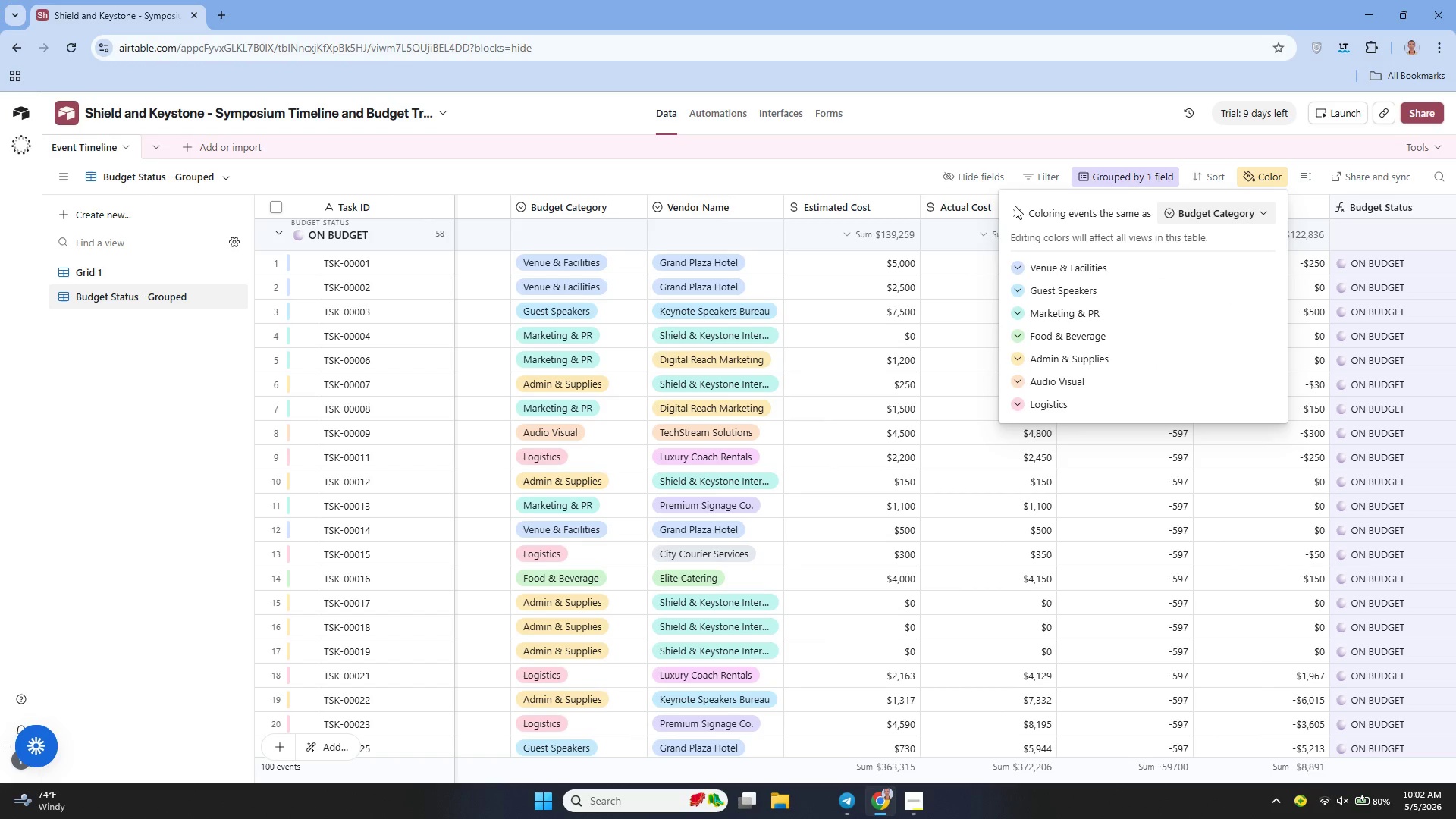 
left_click([1015, 206])
 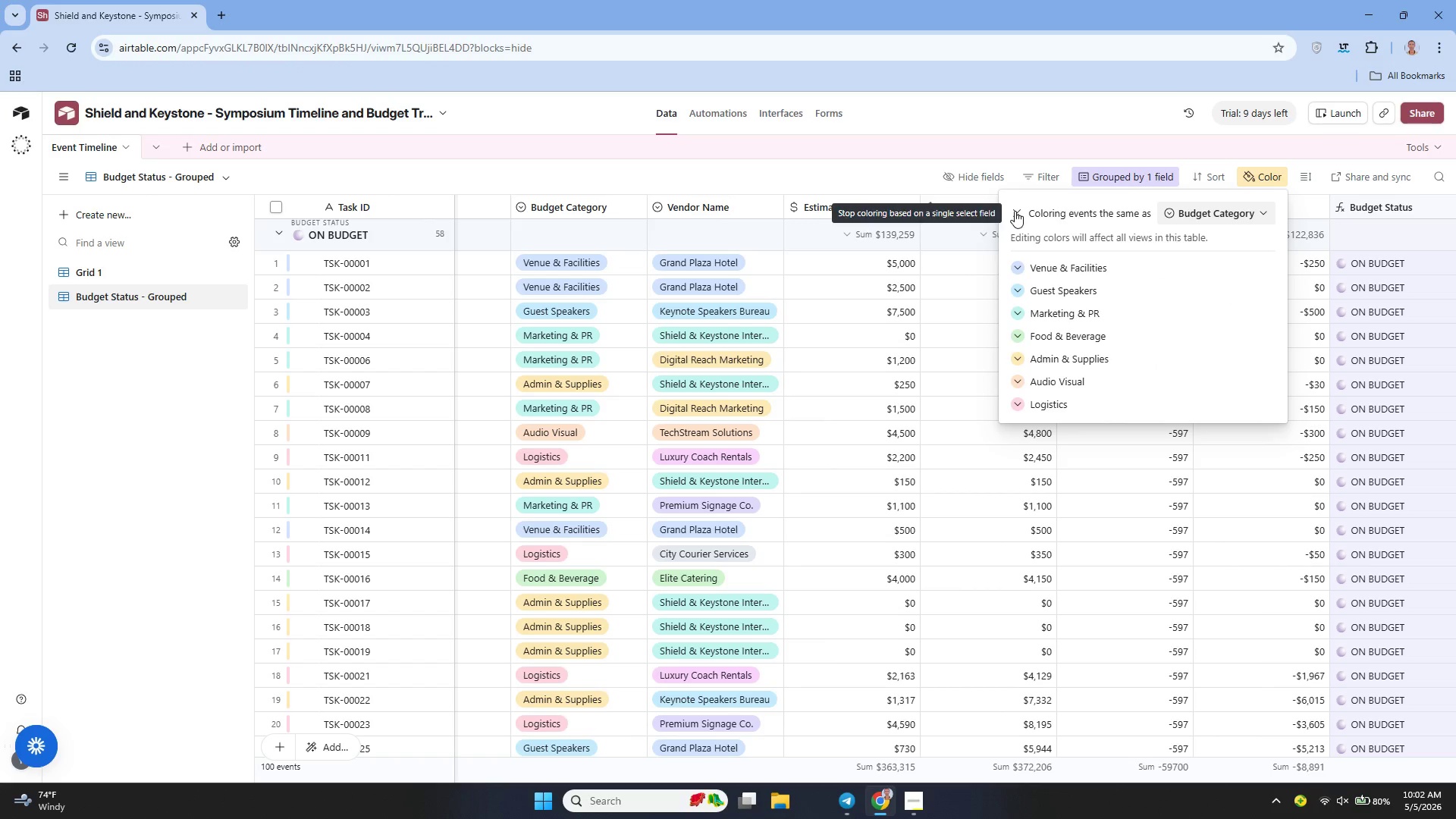 
left_click([1015, 211])
 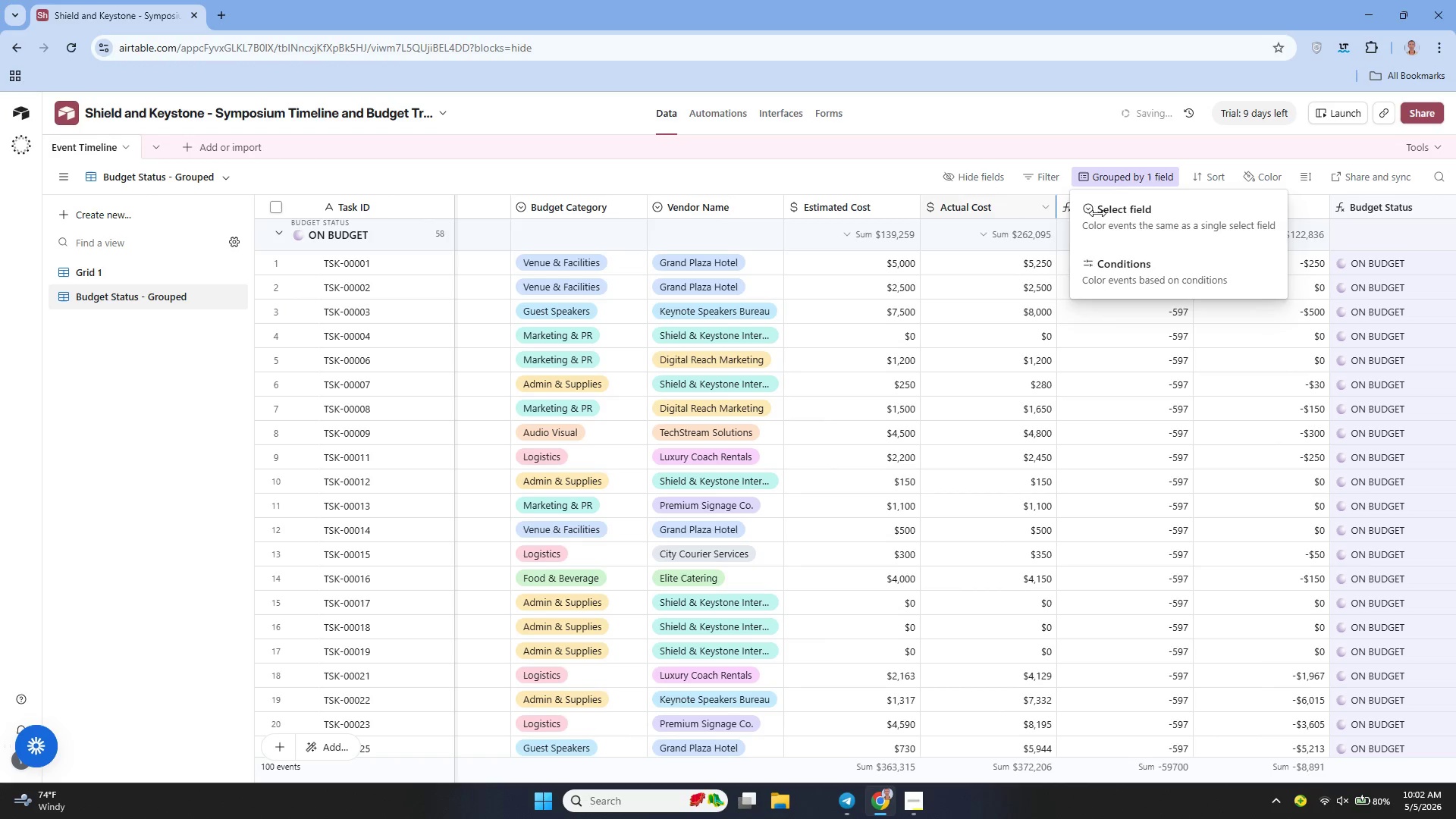 
left_click([1158, 212])
 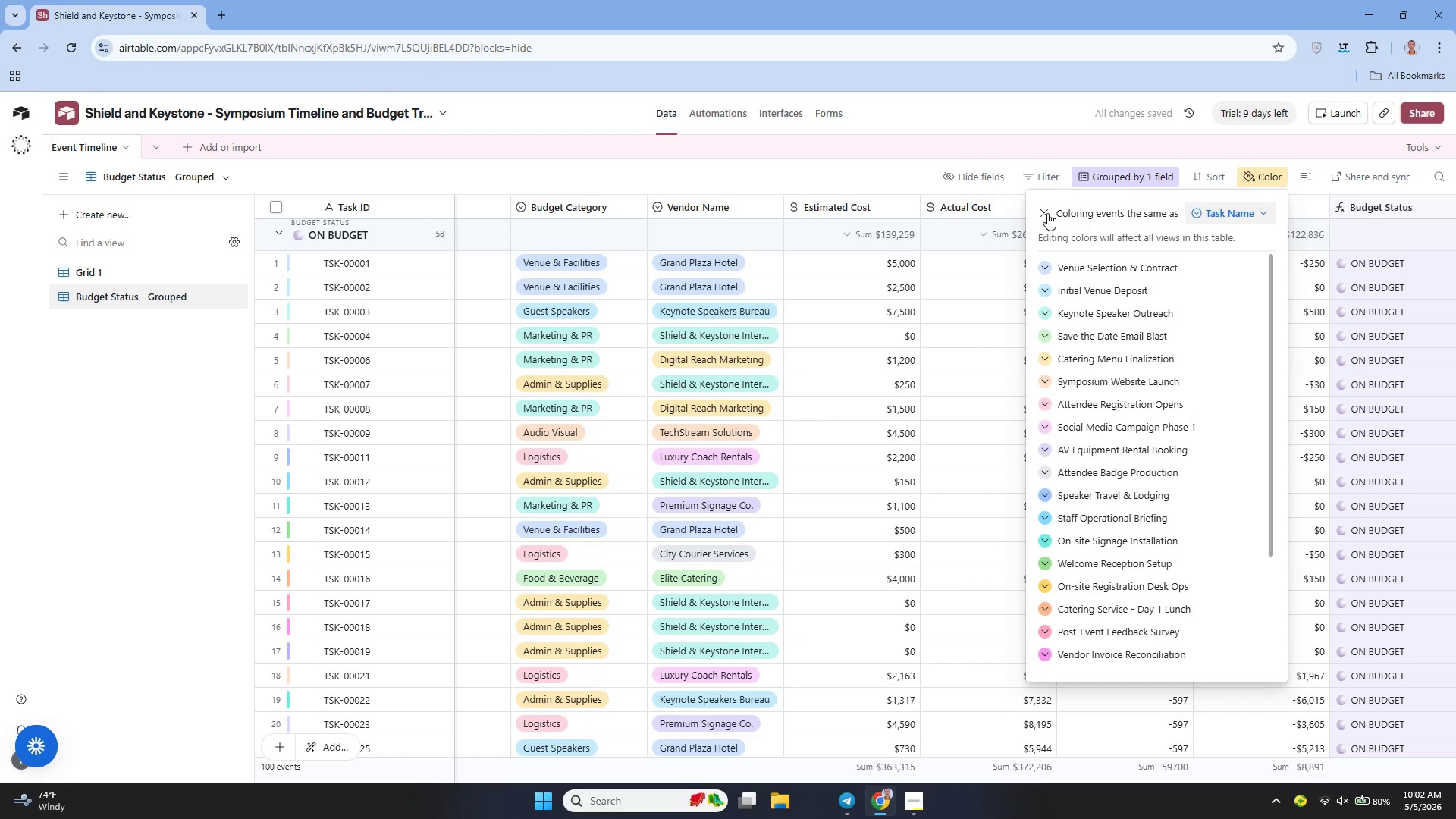 
left_click([1044, 212])
 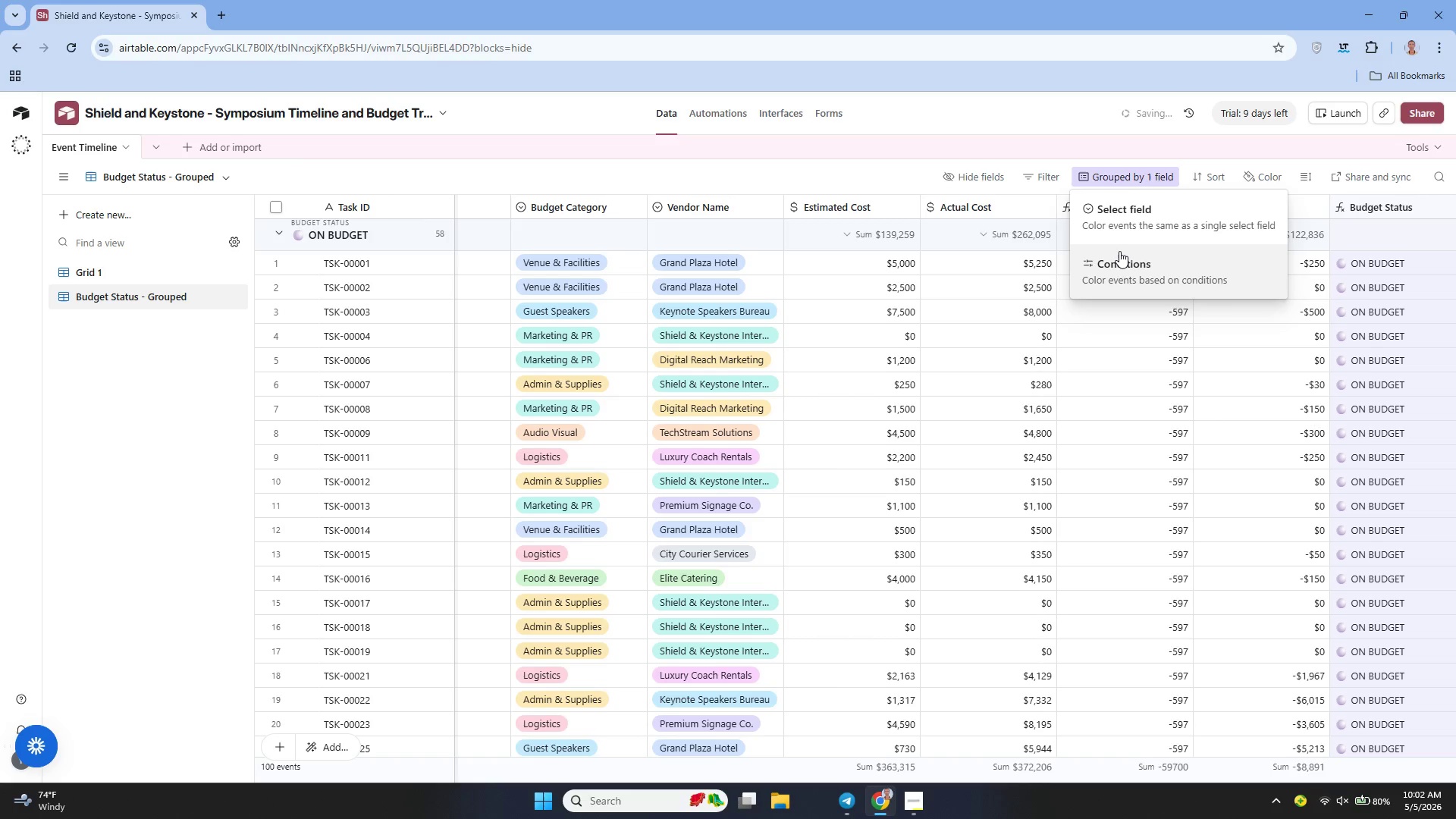 
left_click([1121, 251])
 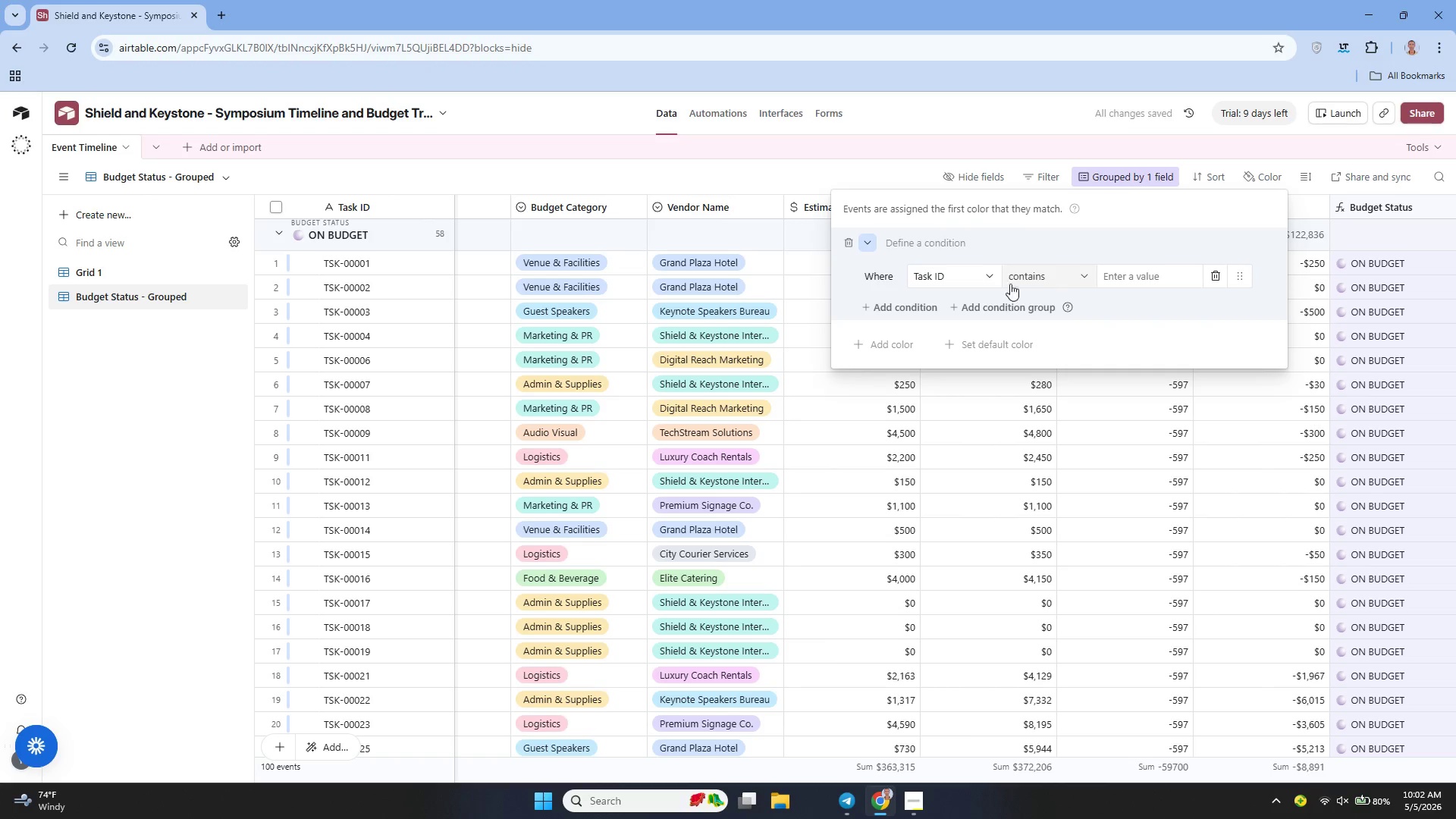 
left_click([974, 277])
 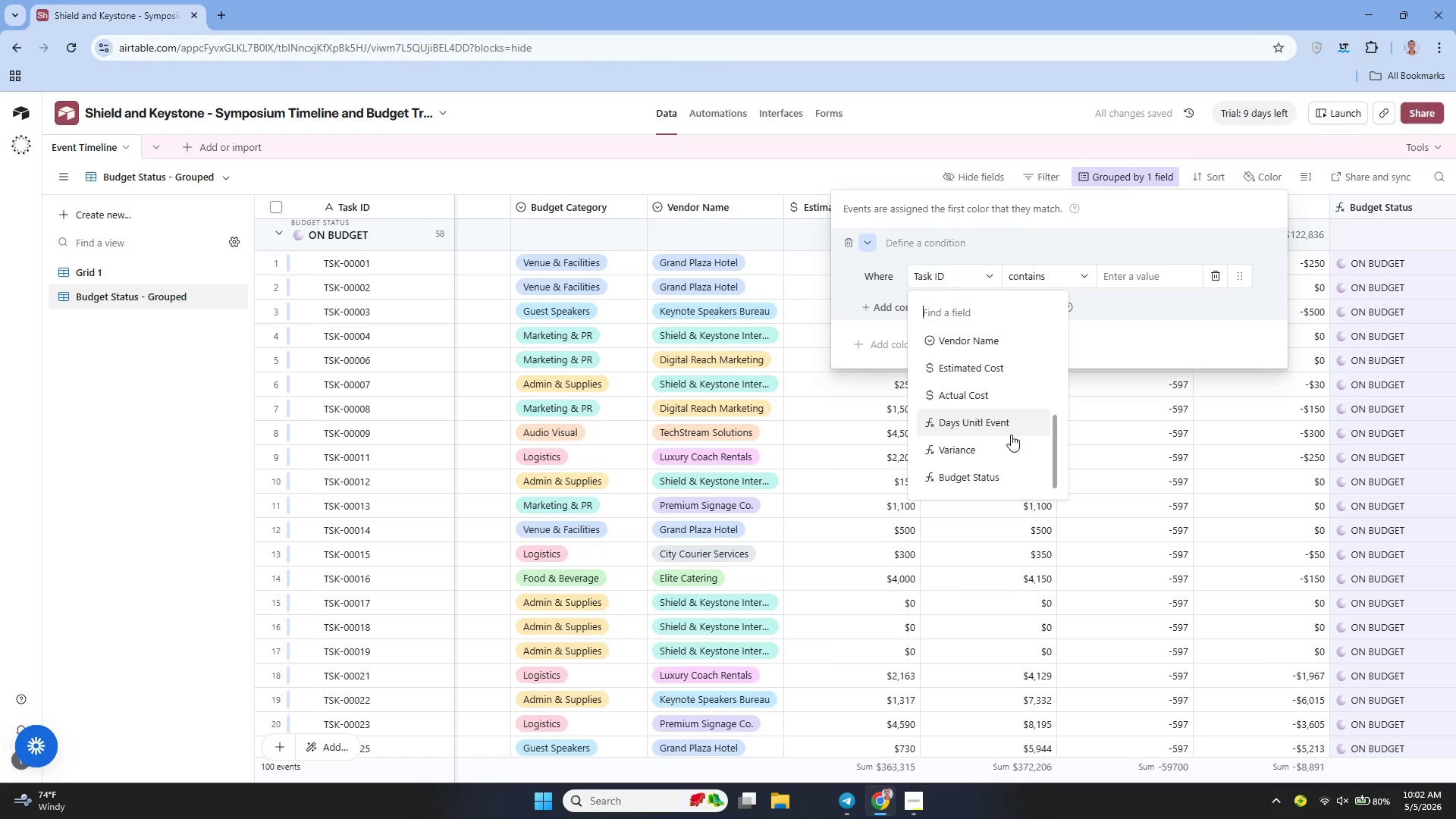 
left_click([999, 469])
 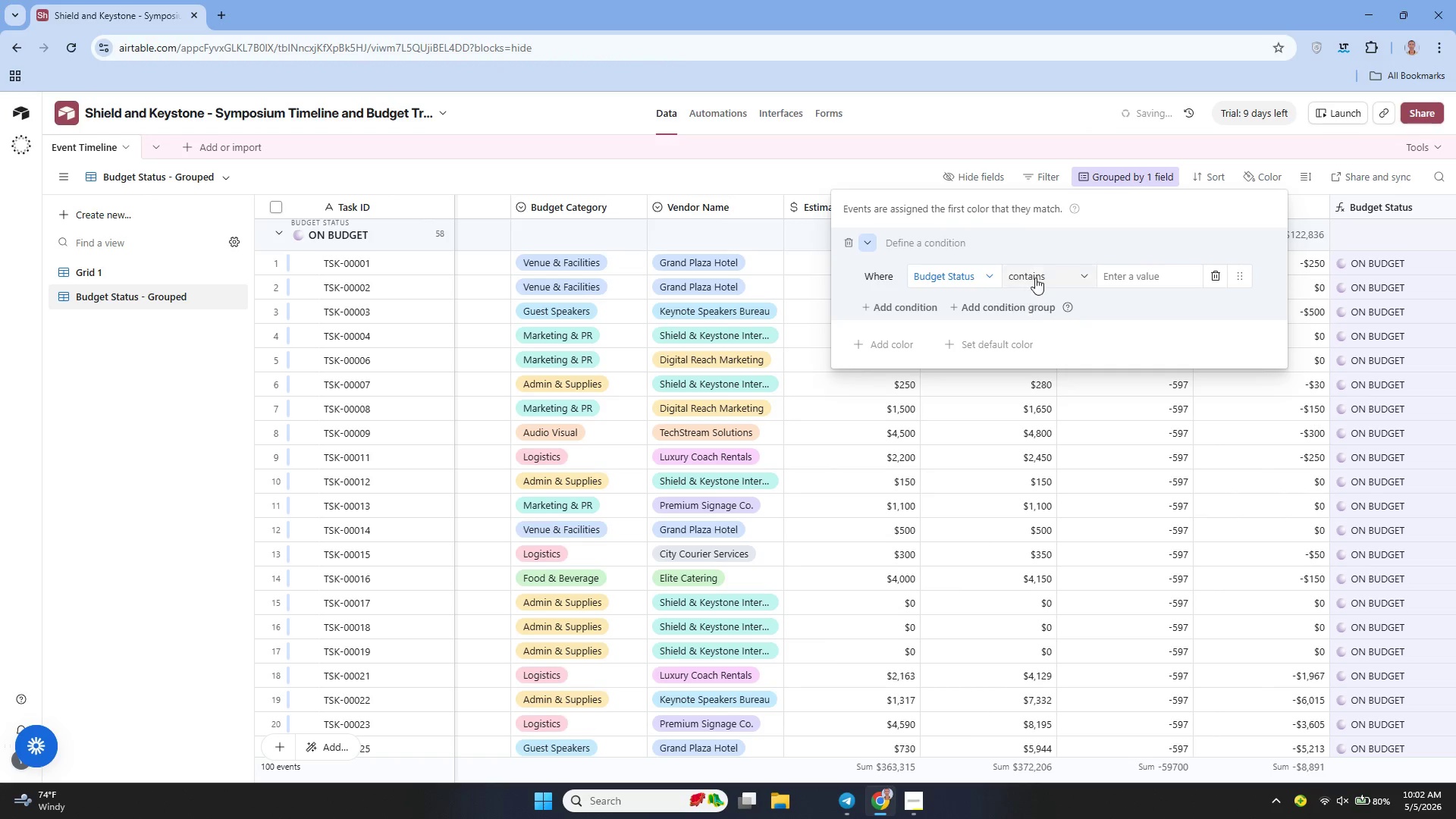 
left_click([1037, 275])
 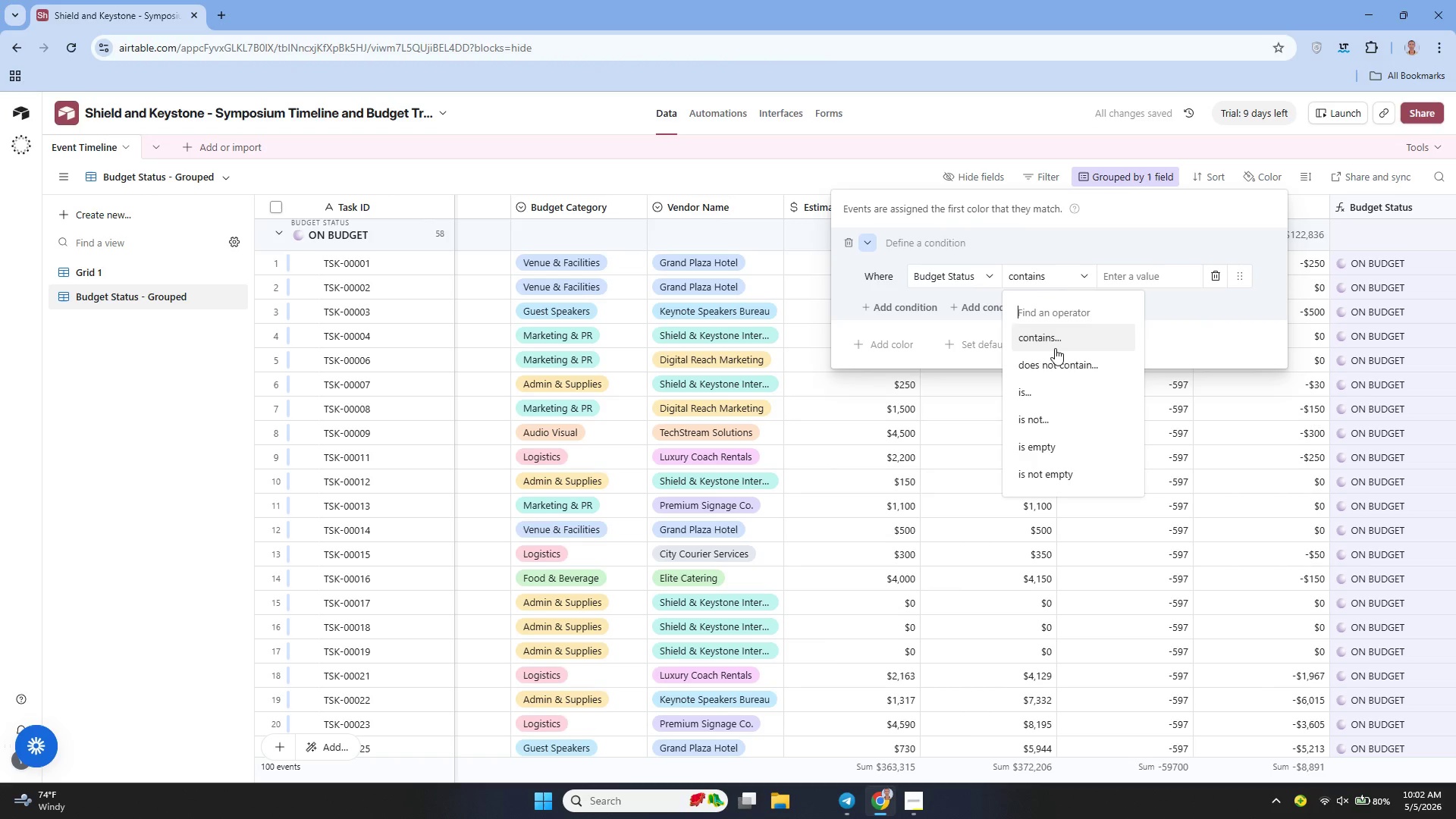 
left_click([1050, 340])
 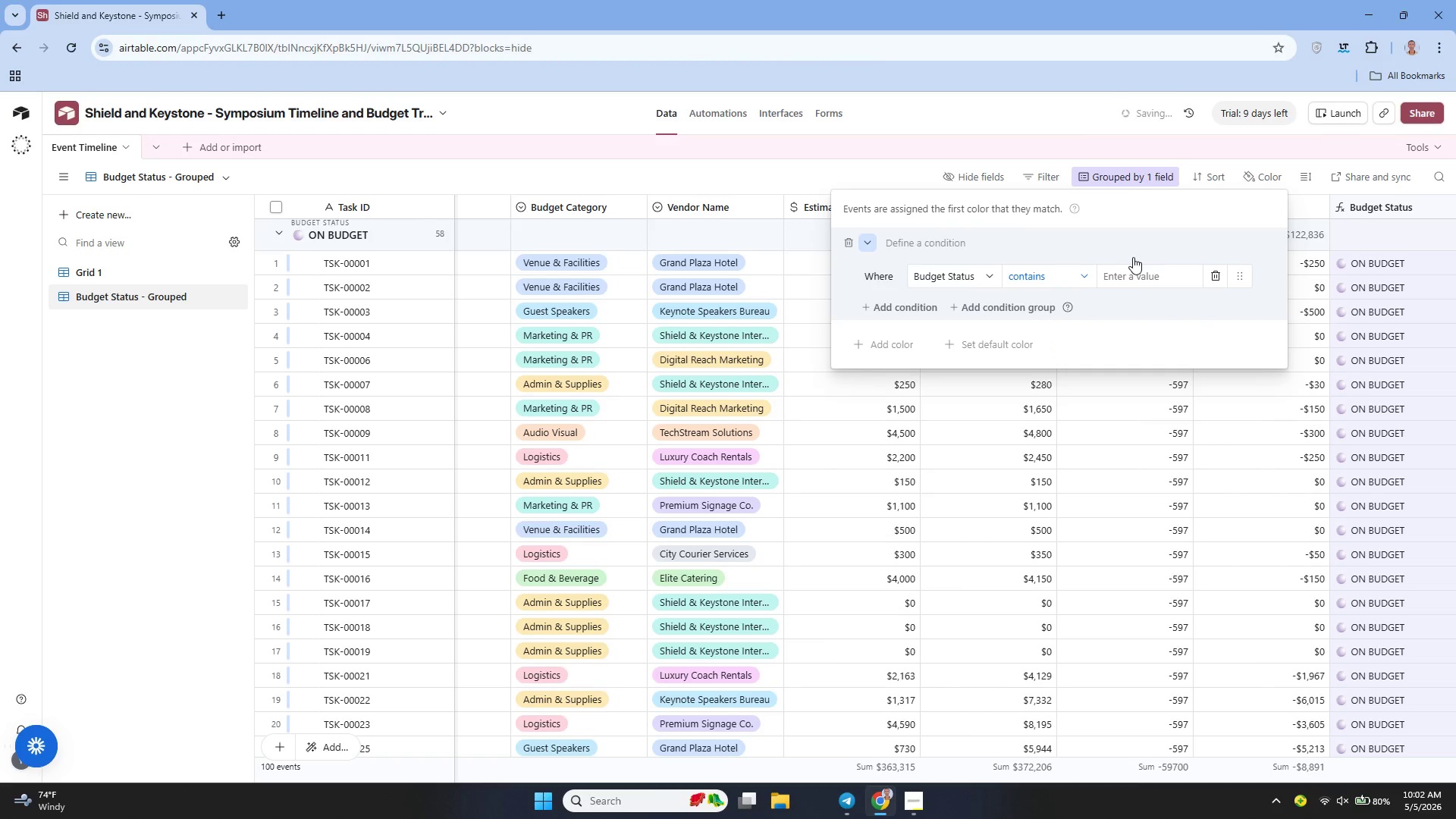 
left_click([1134, 265])
 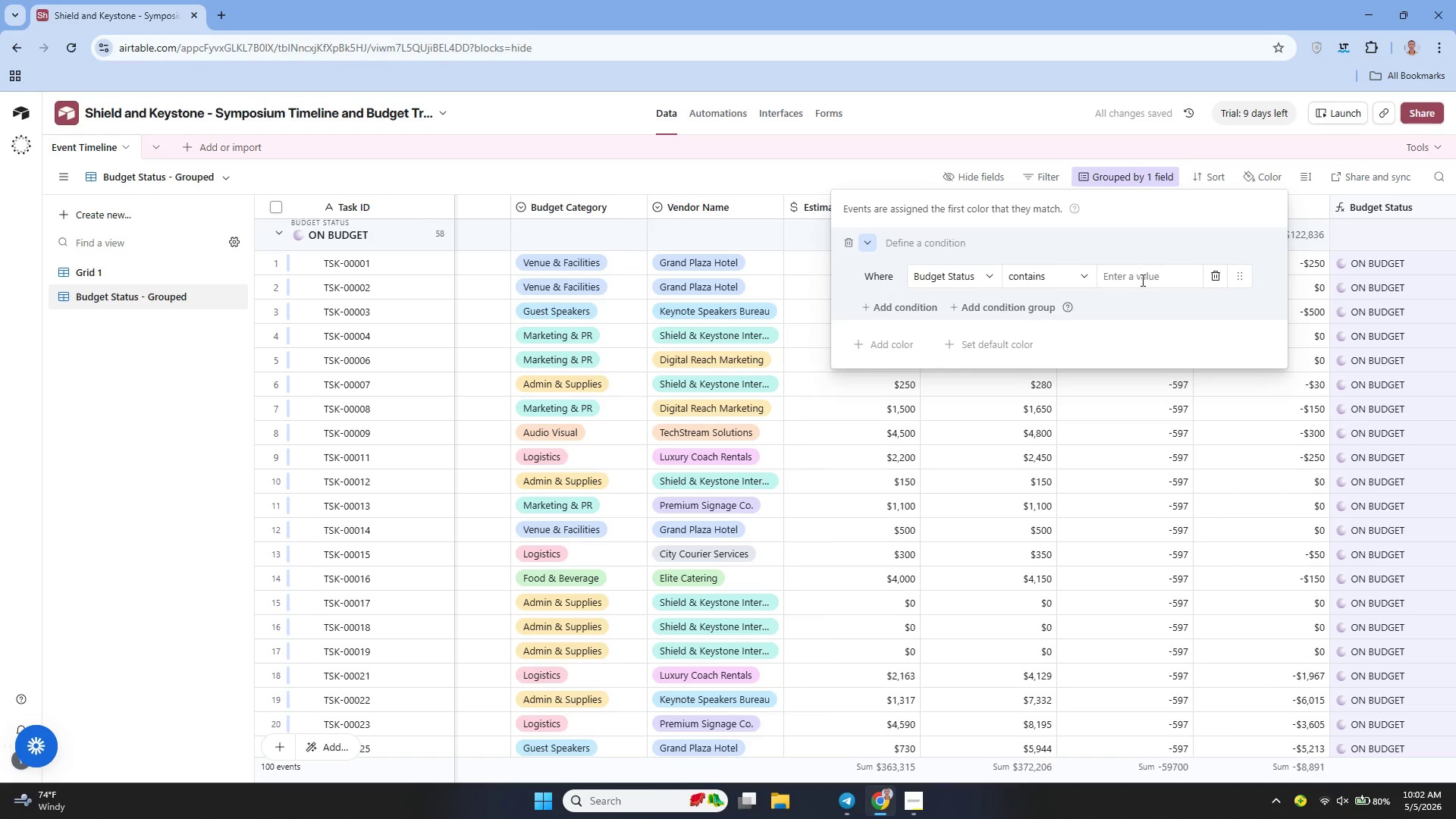 
left_click([1141, 280])
 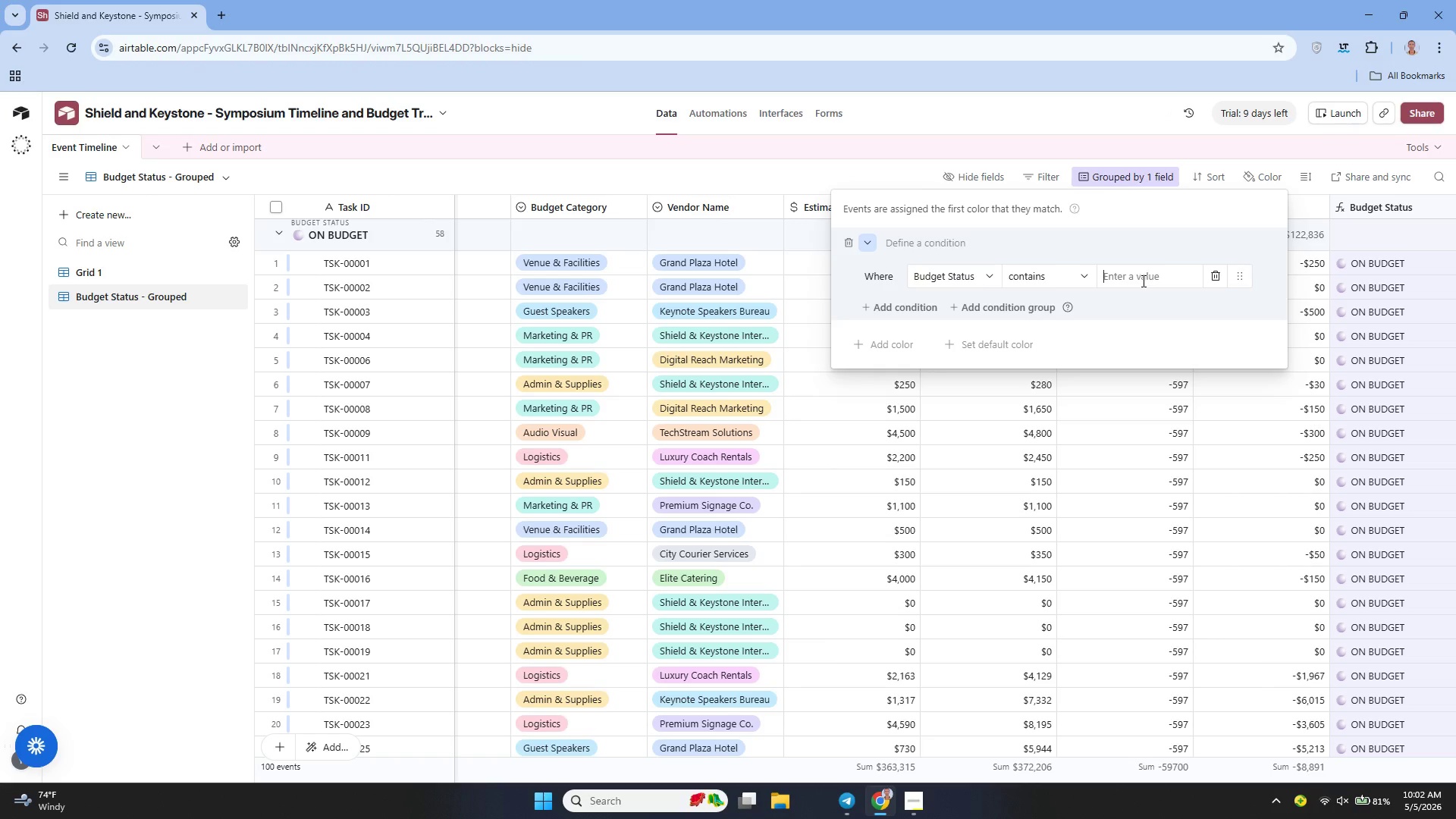 
wait(10.23)
 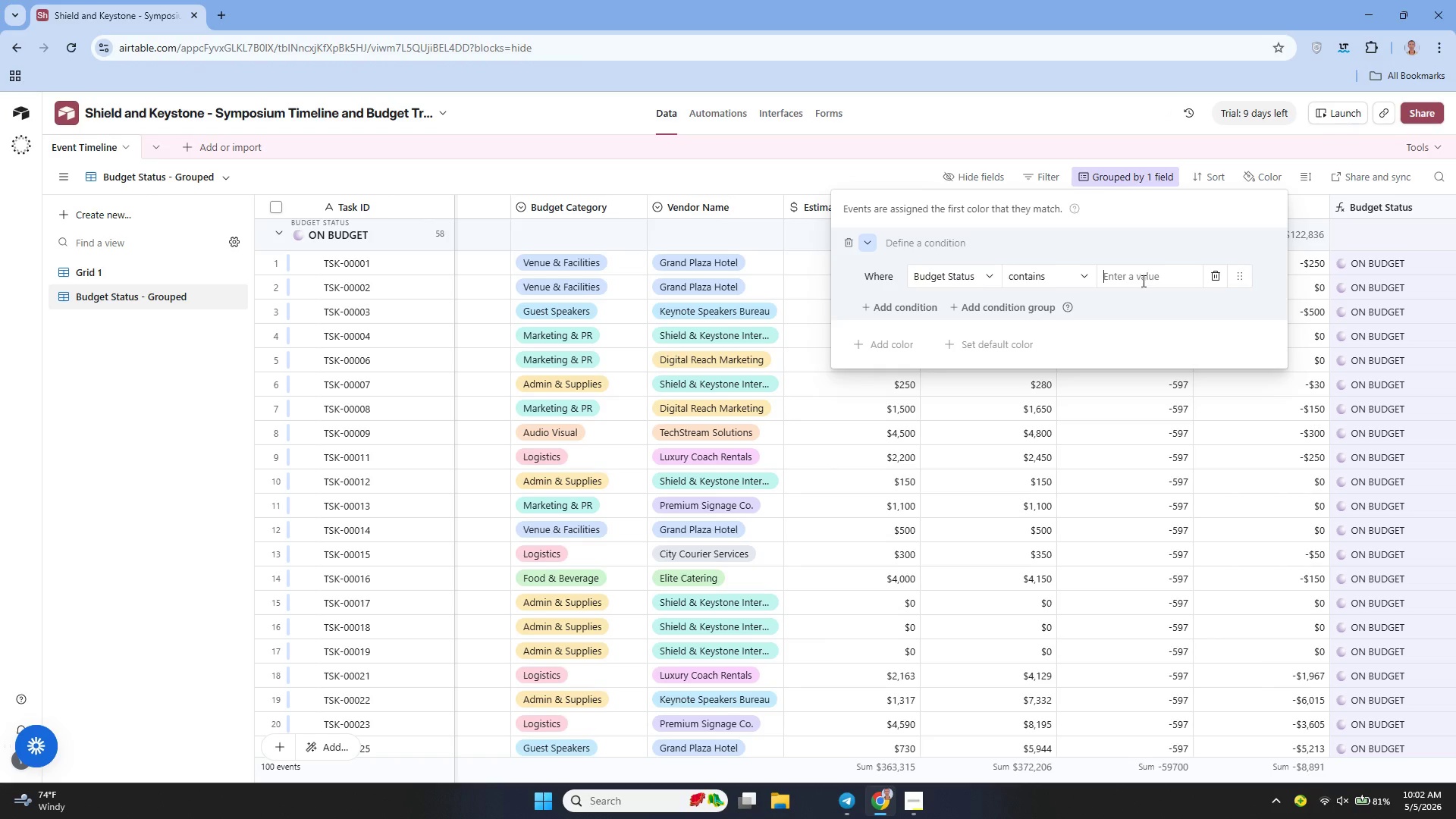 
left_click([208, 268])
 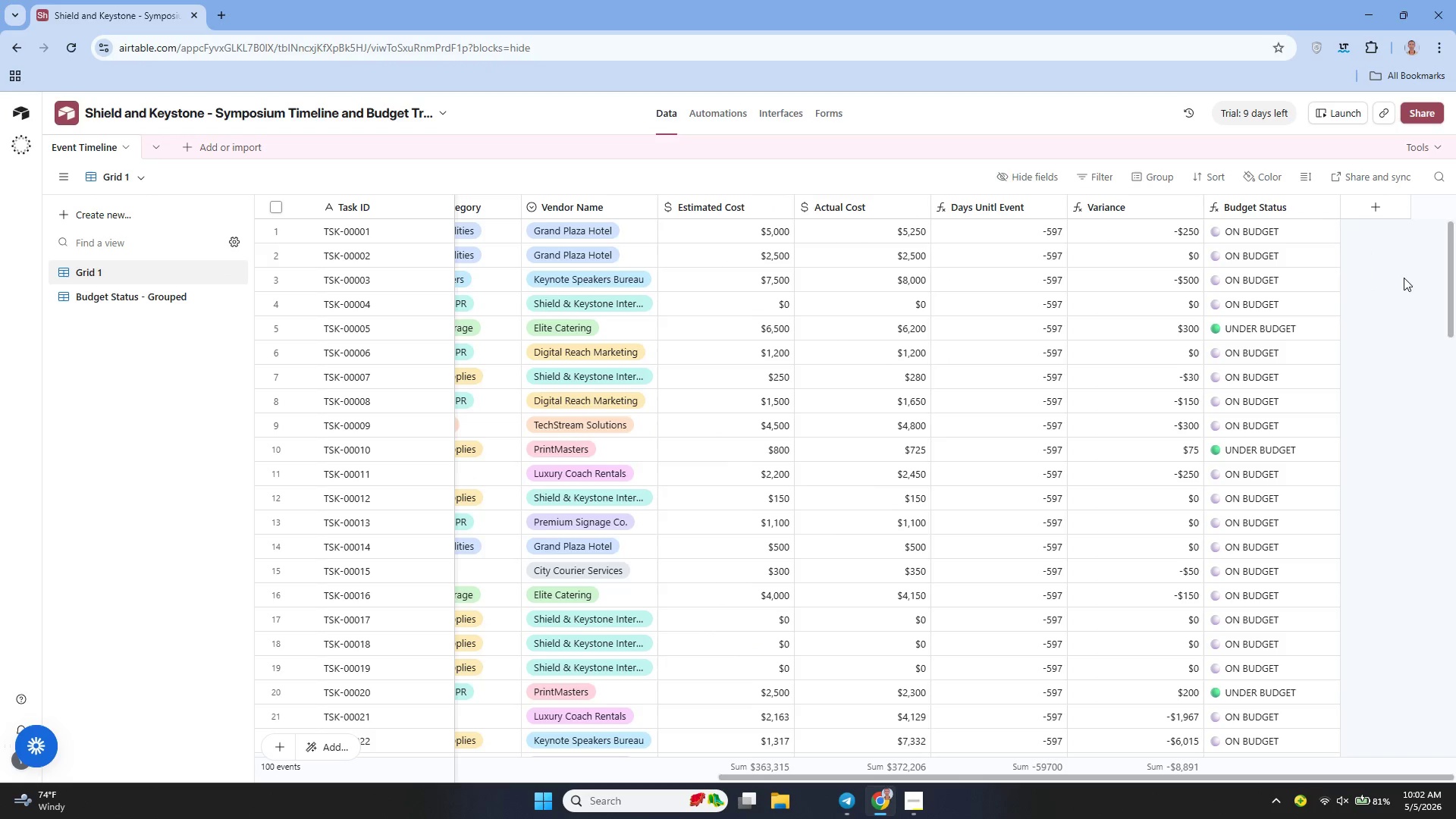 
left_click([1238, 203])
 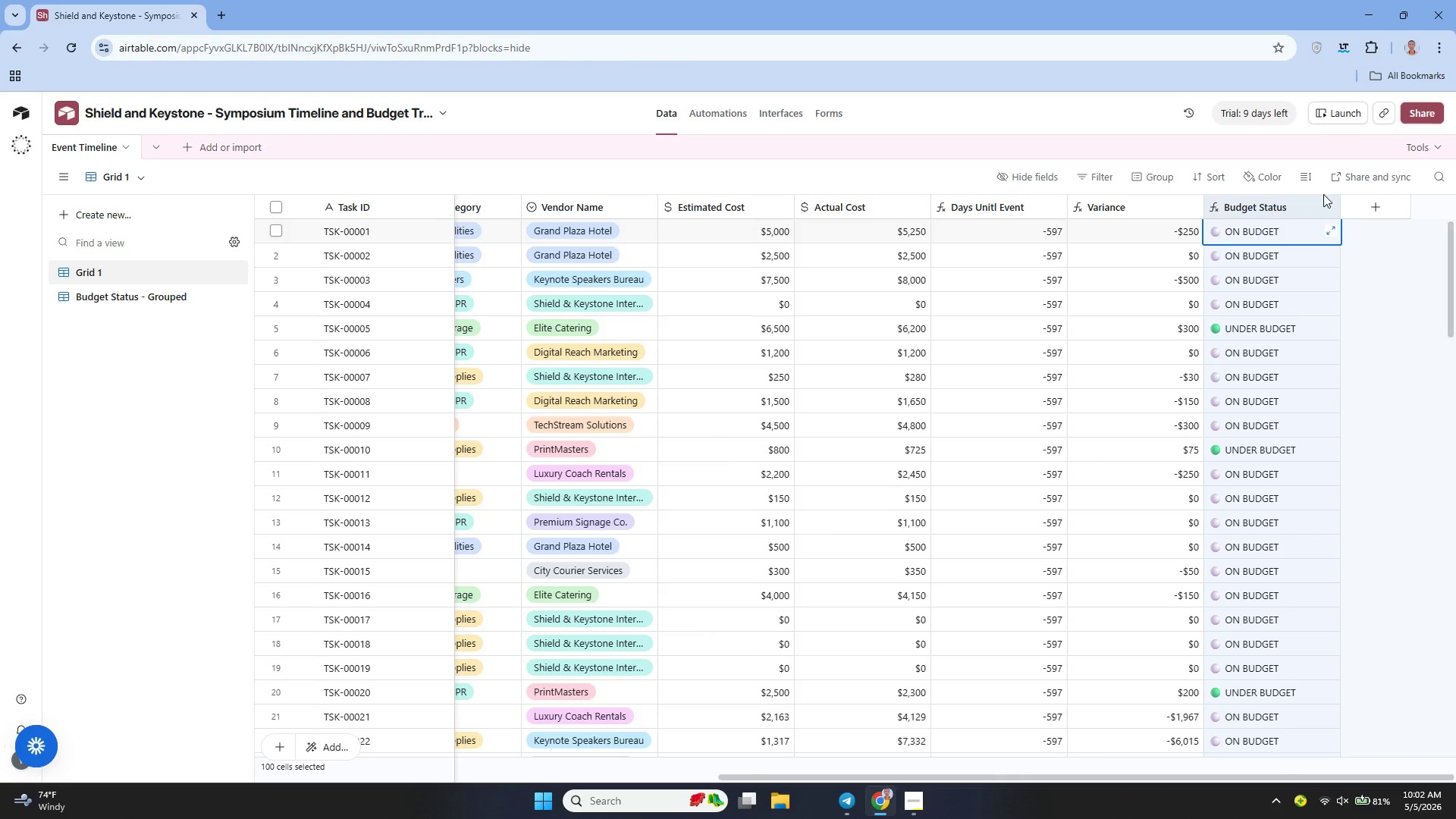 
left_click([1326, 196])
 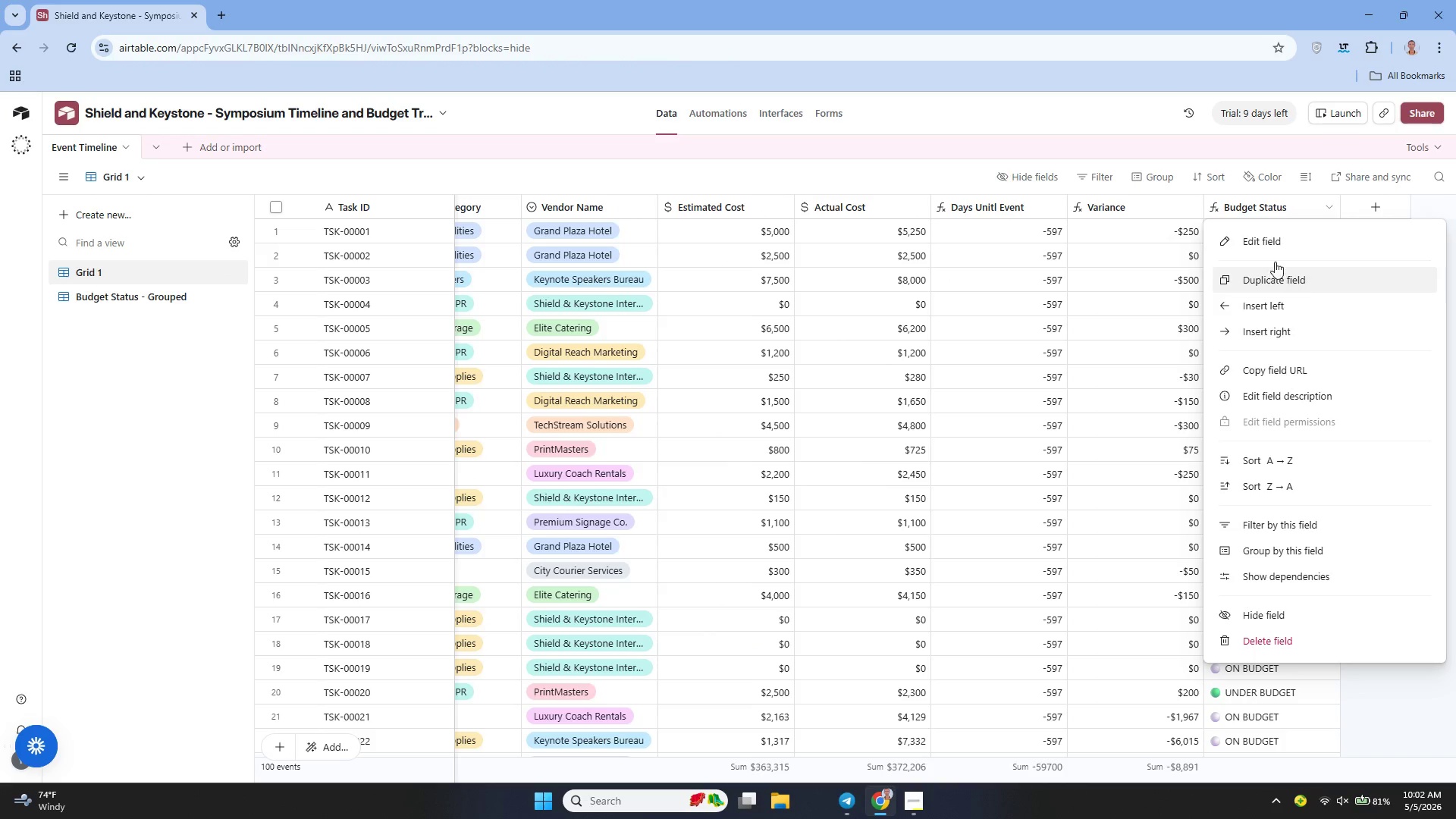 
left_click([1256, 231])
 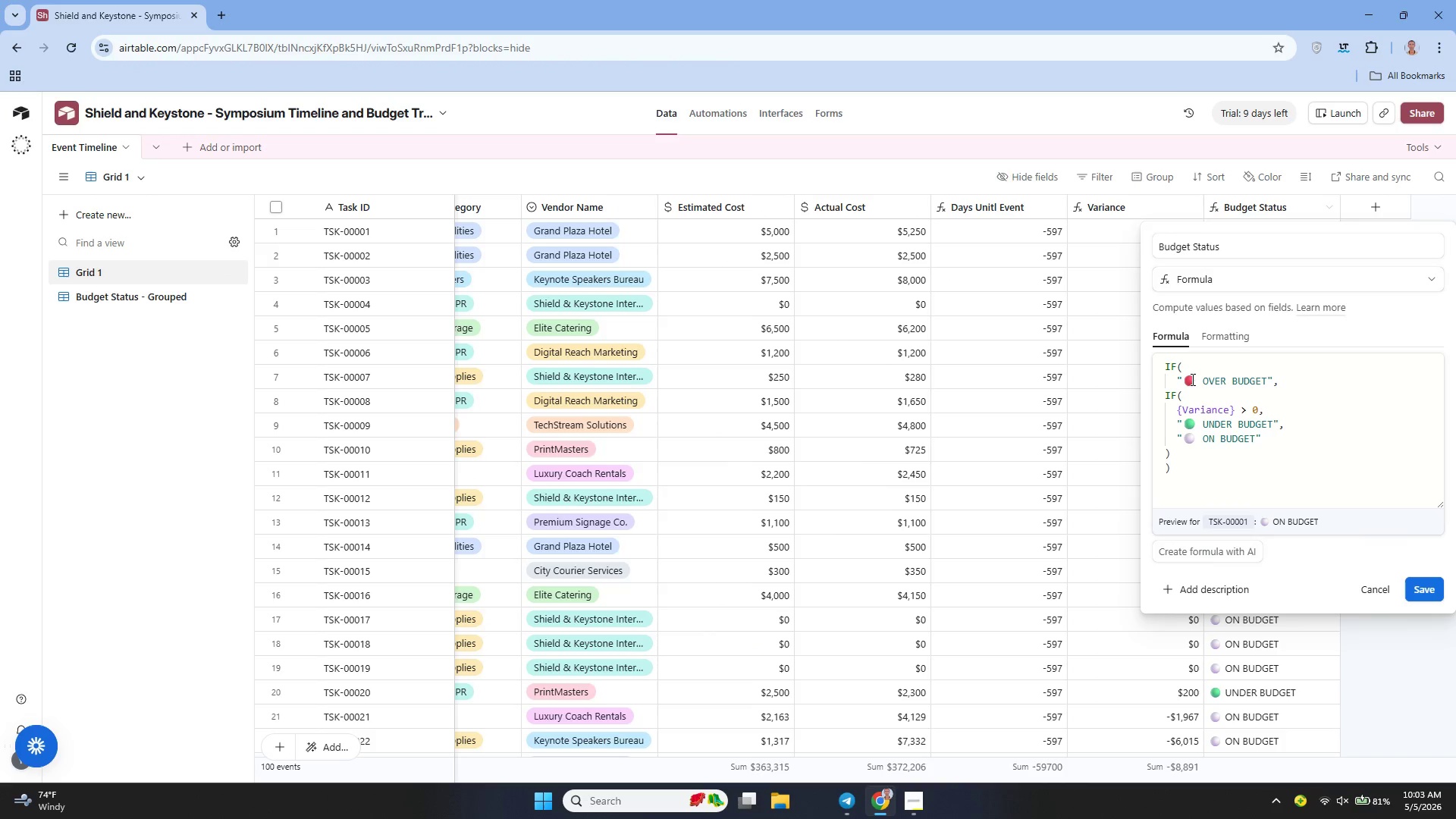 
double_click([1191, 379])
 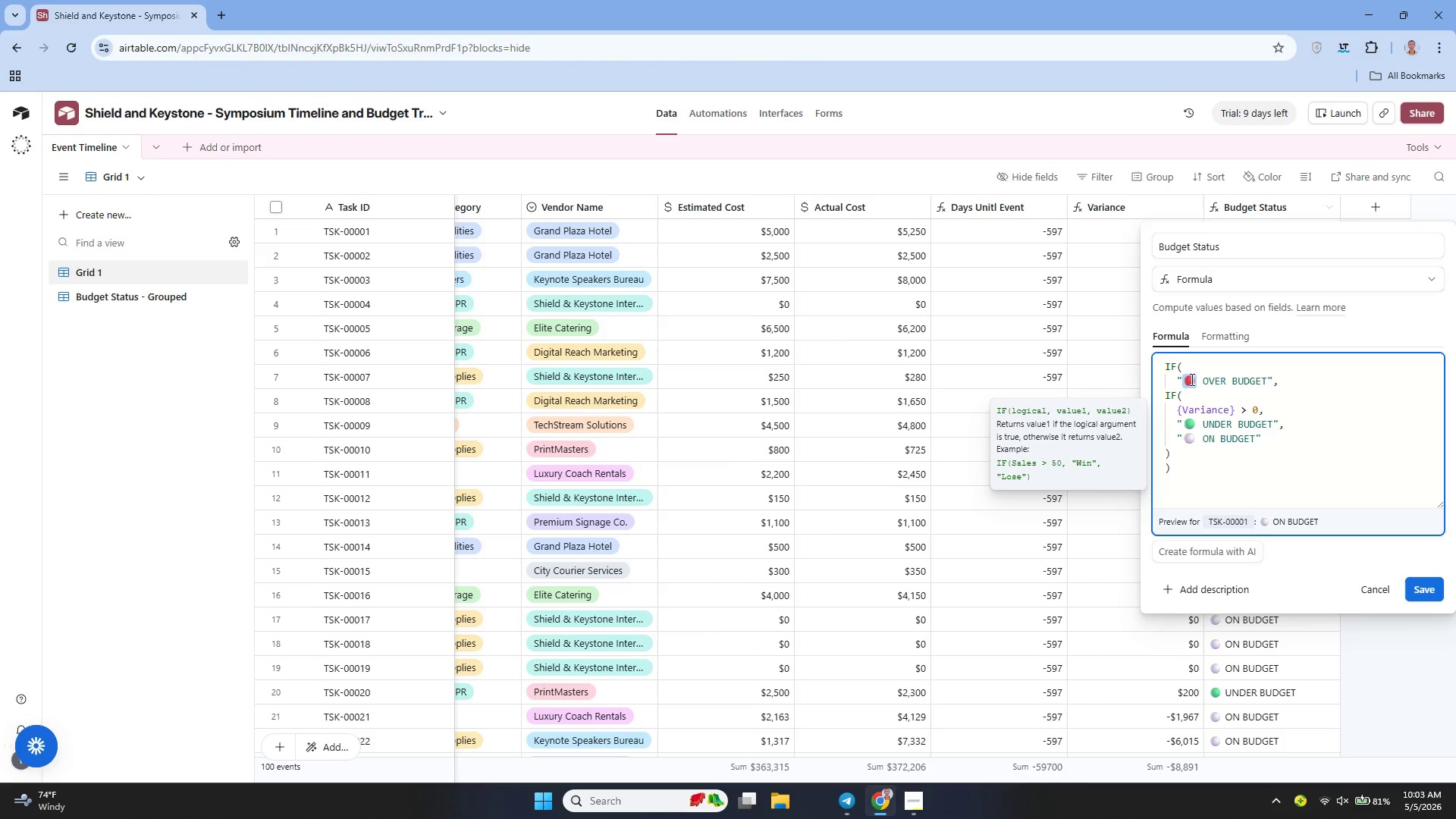 
key(Control+C)
 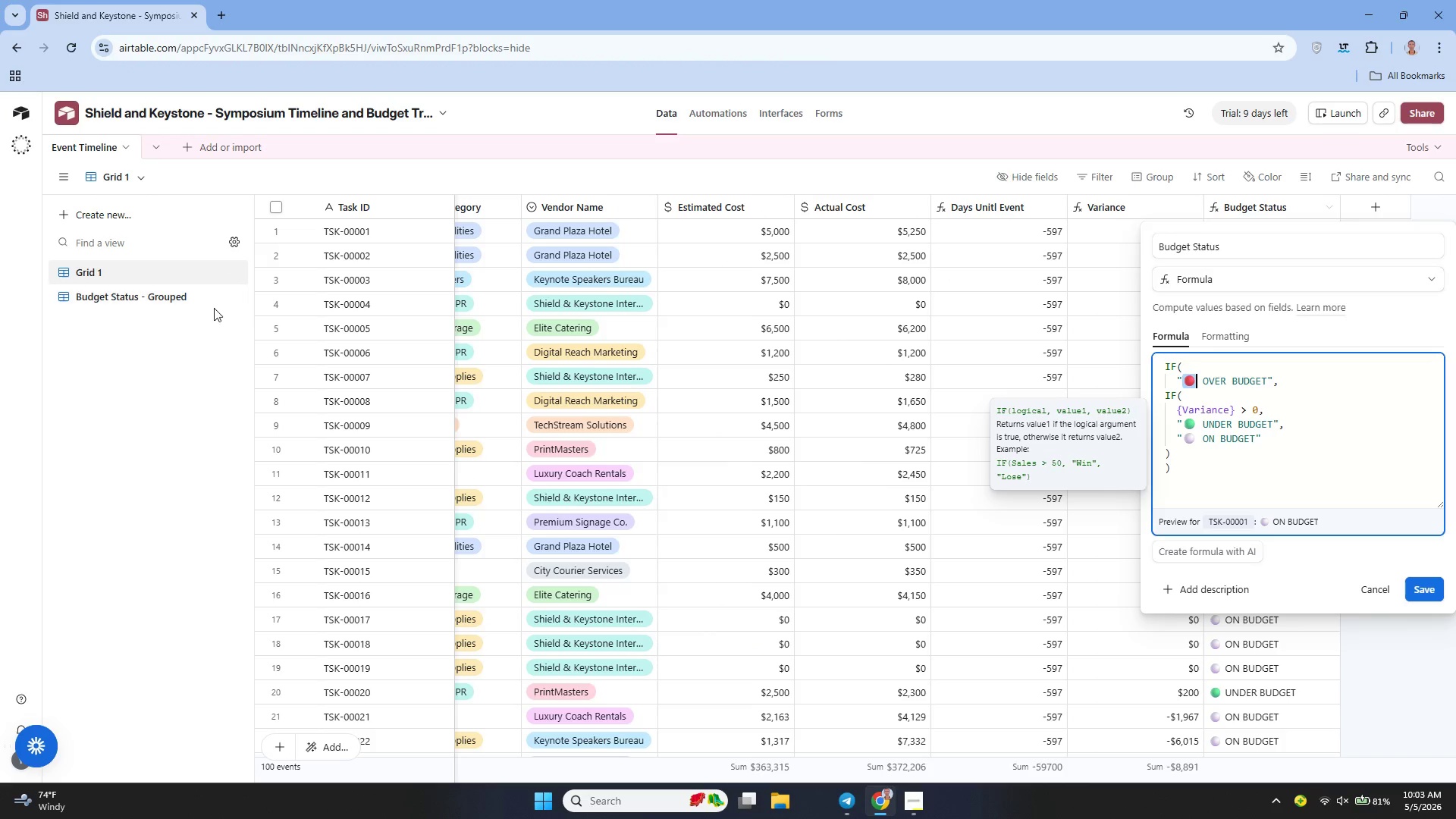 
left_click([189, 303])
 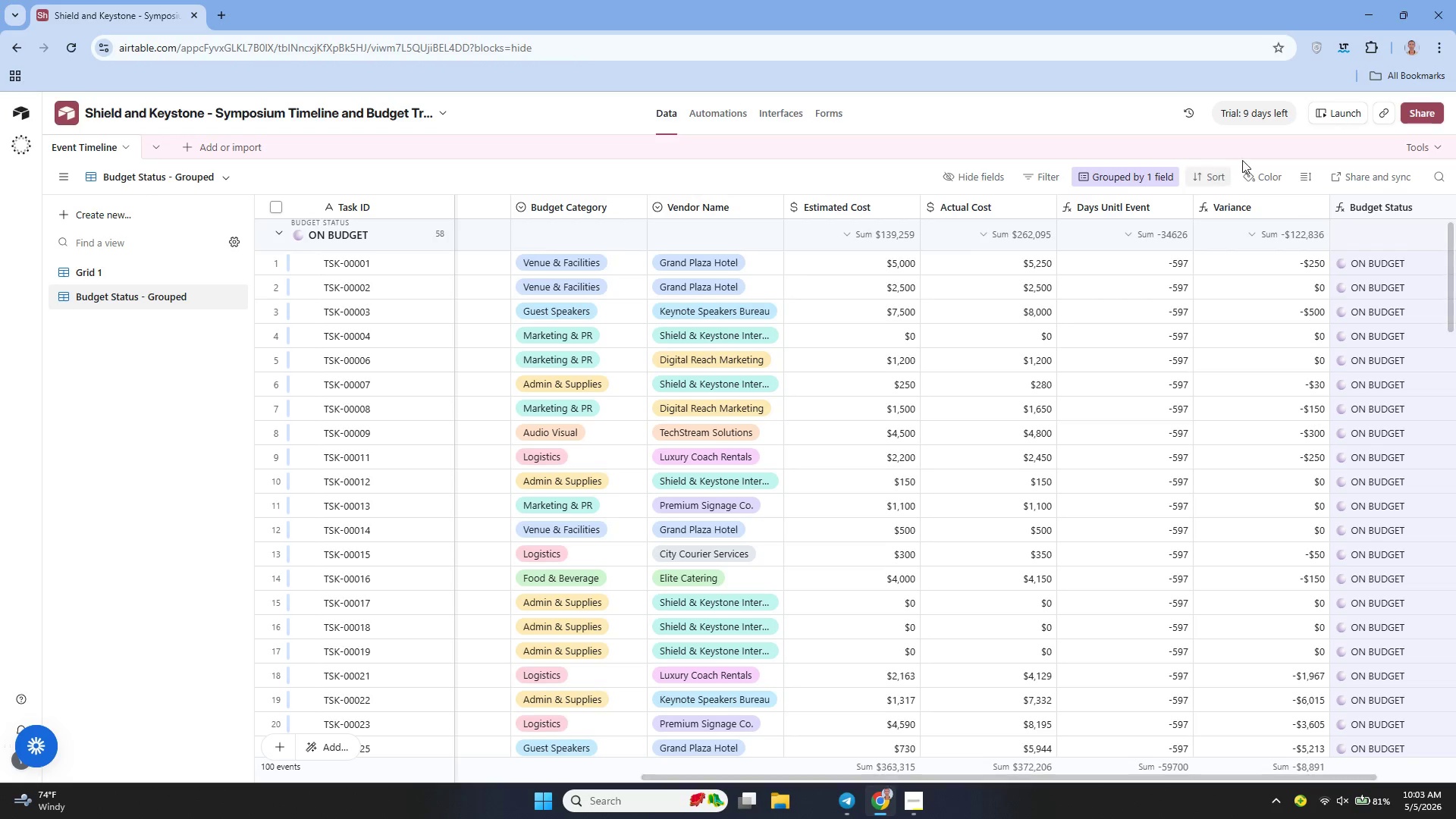 
left_click([1276, 176])
 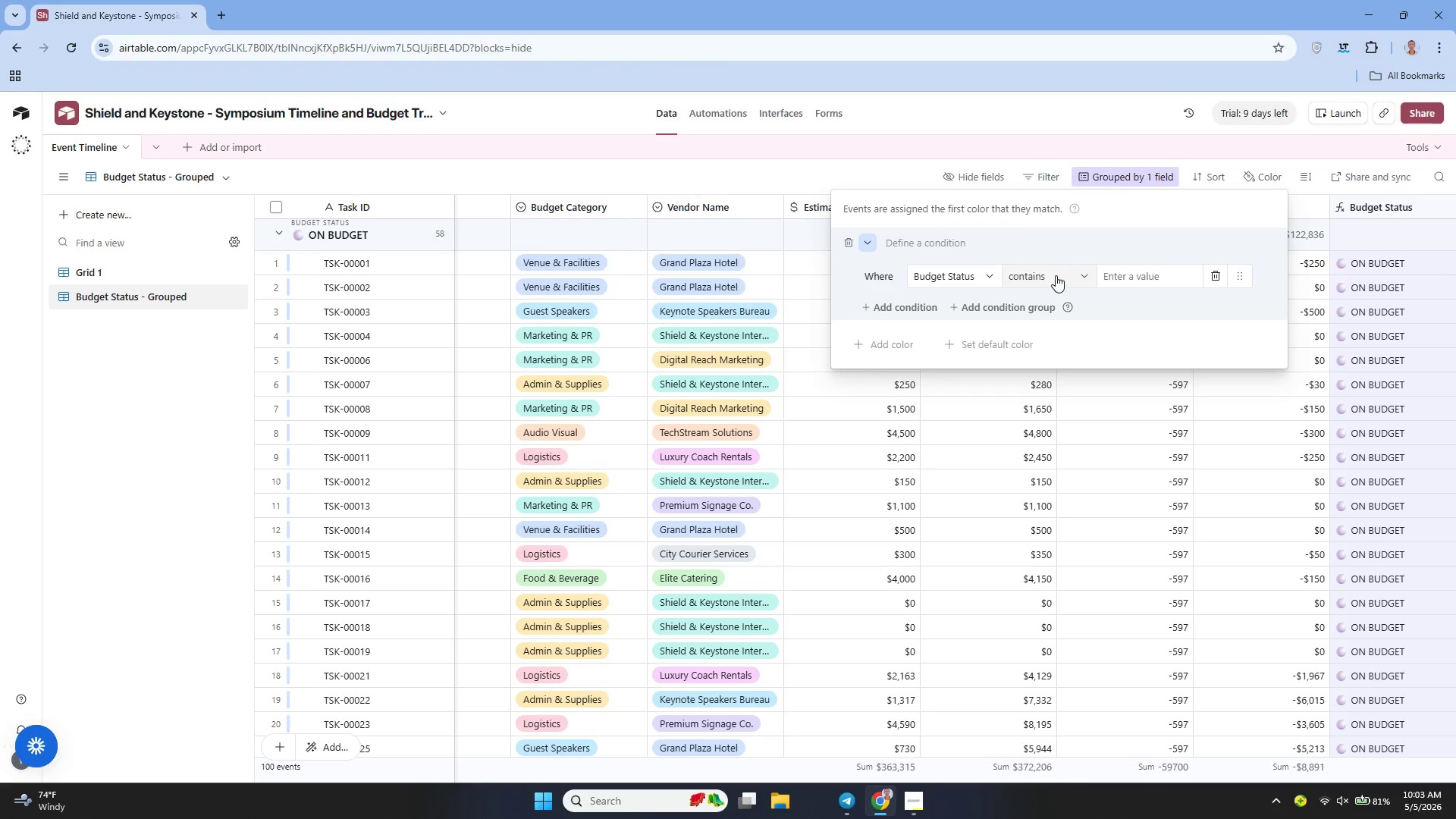 
left_click([1119, 277])
 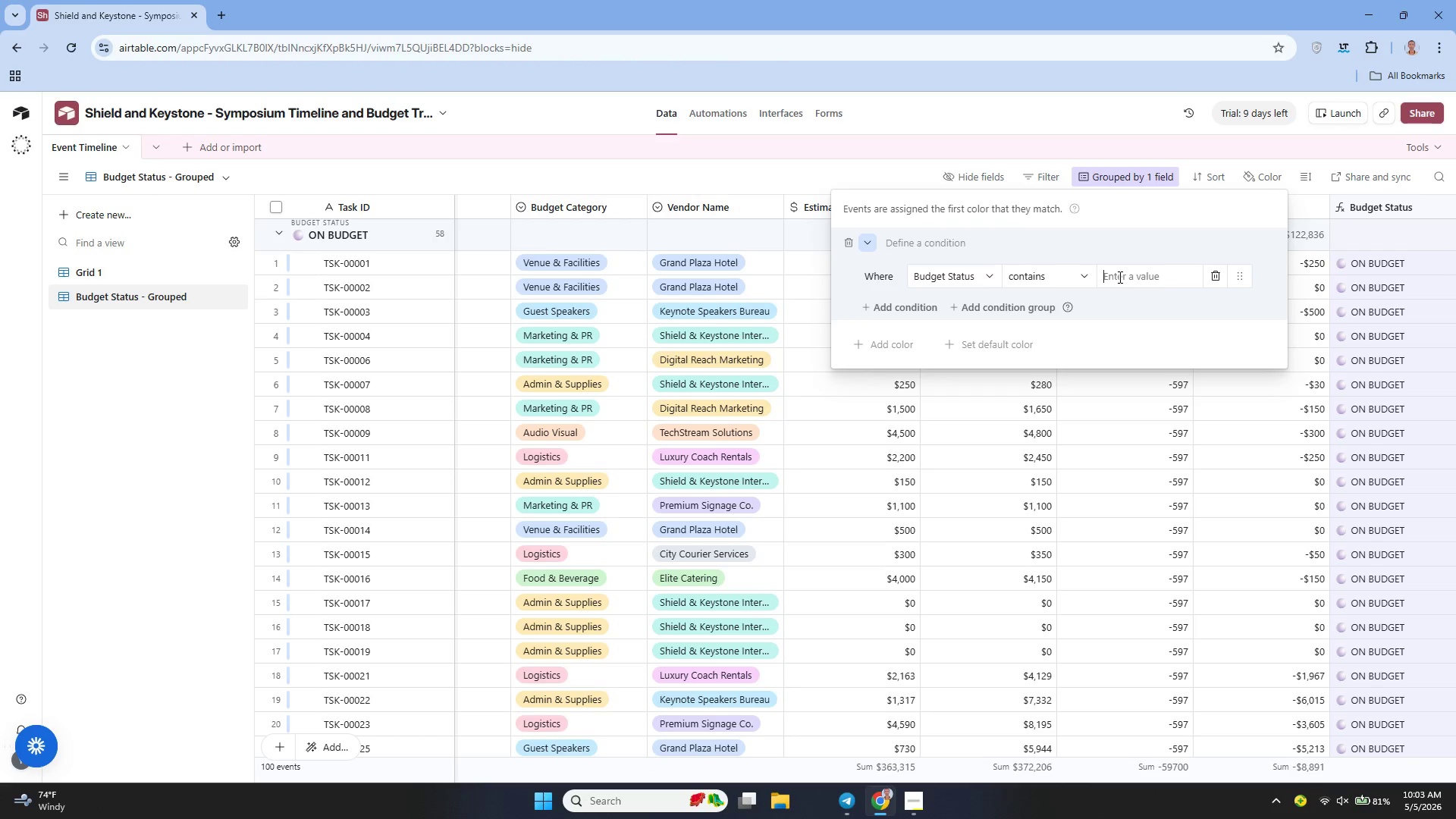 
key(Control+V)
 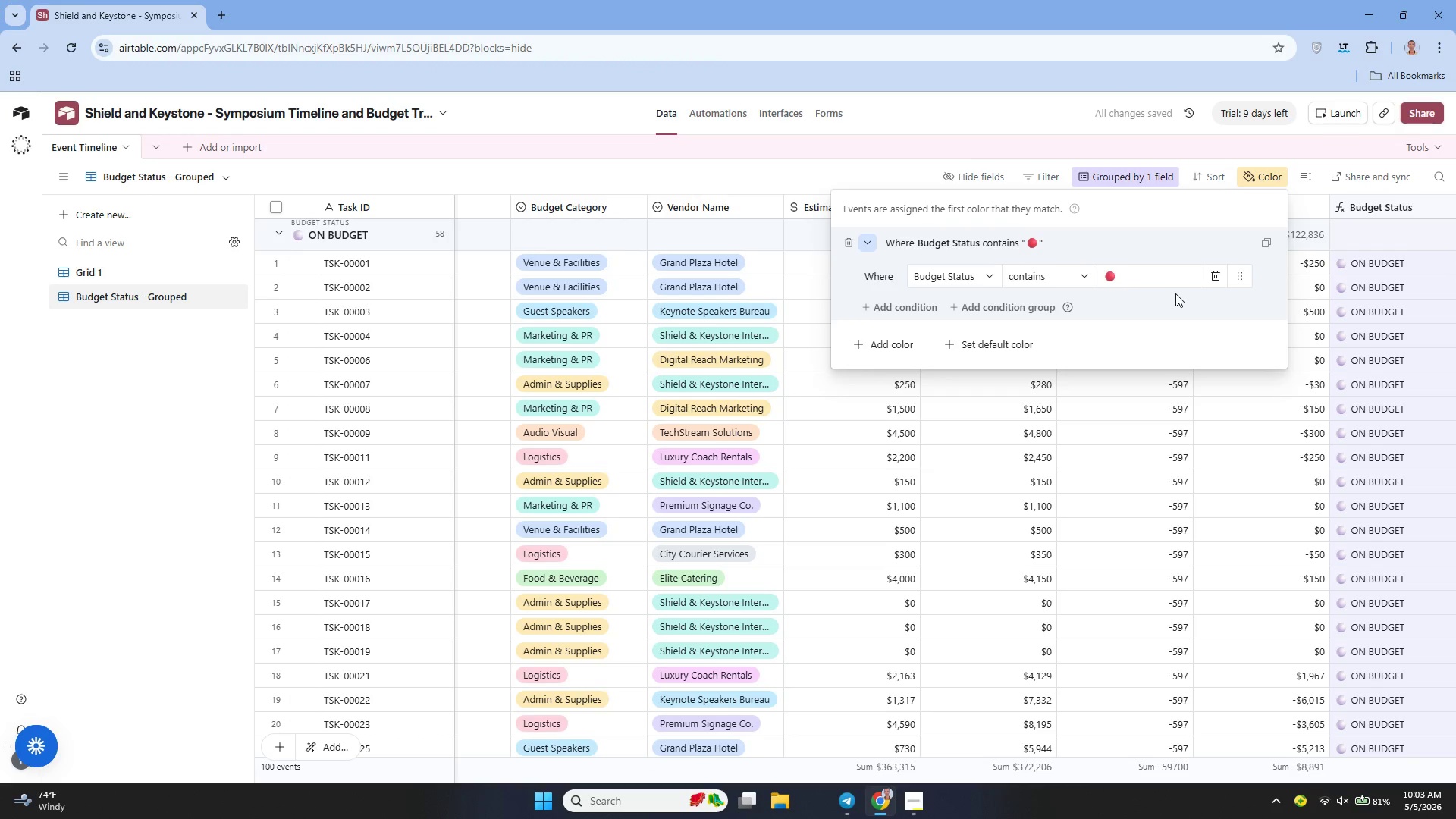 
key(ArrowLeft)
 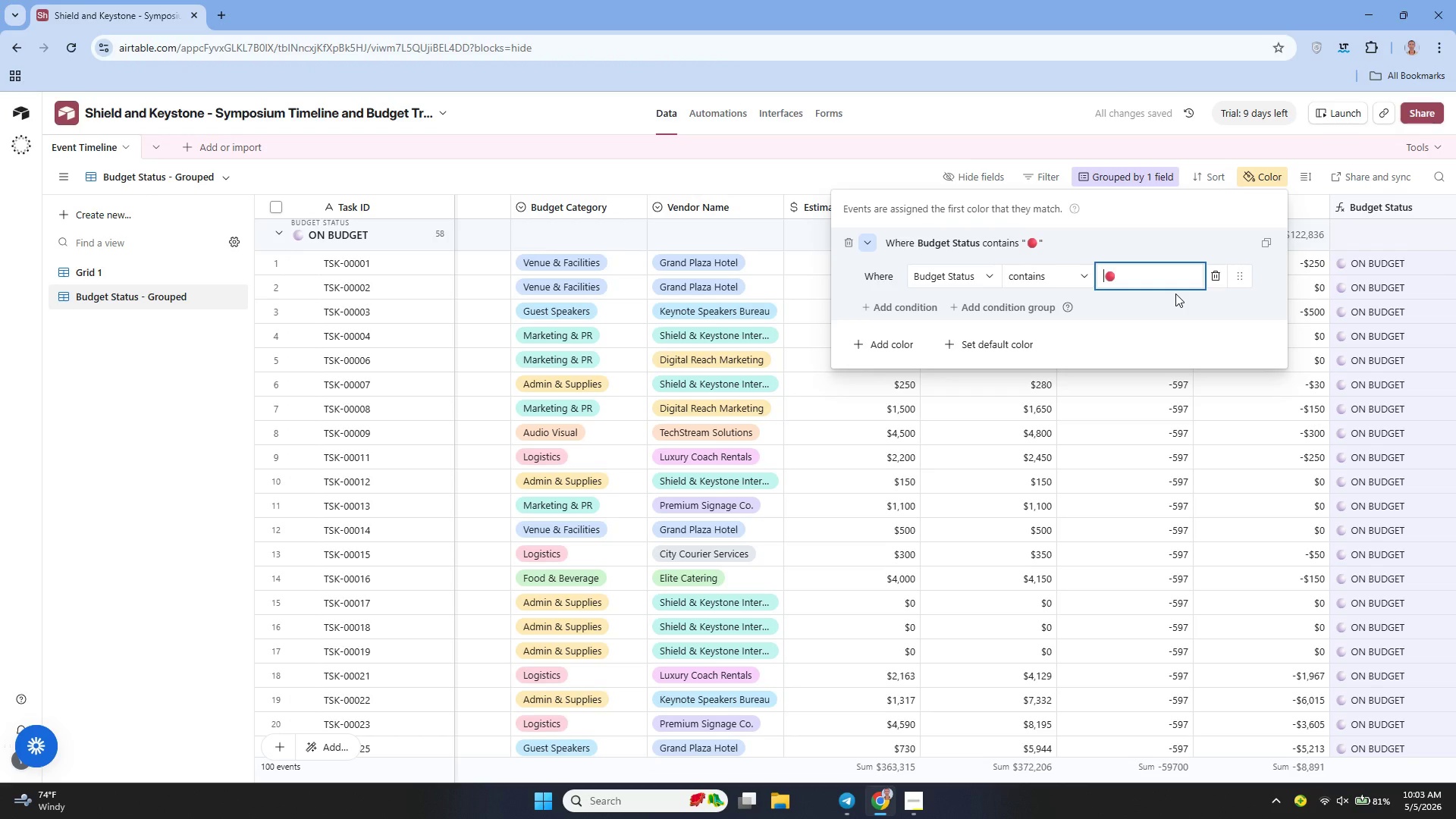 
key(Shift+Quote)
 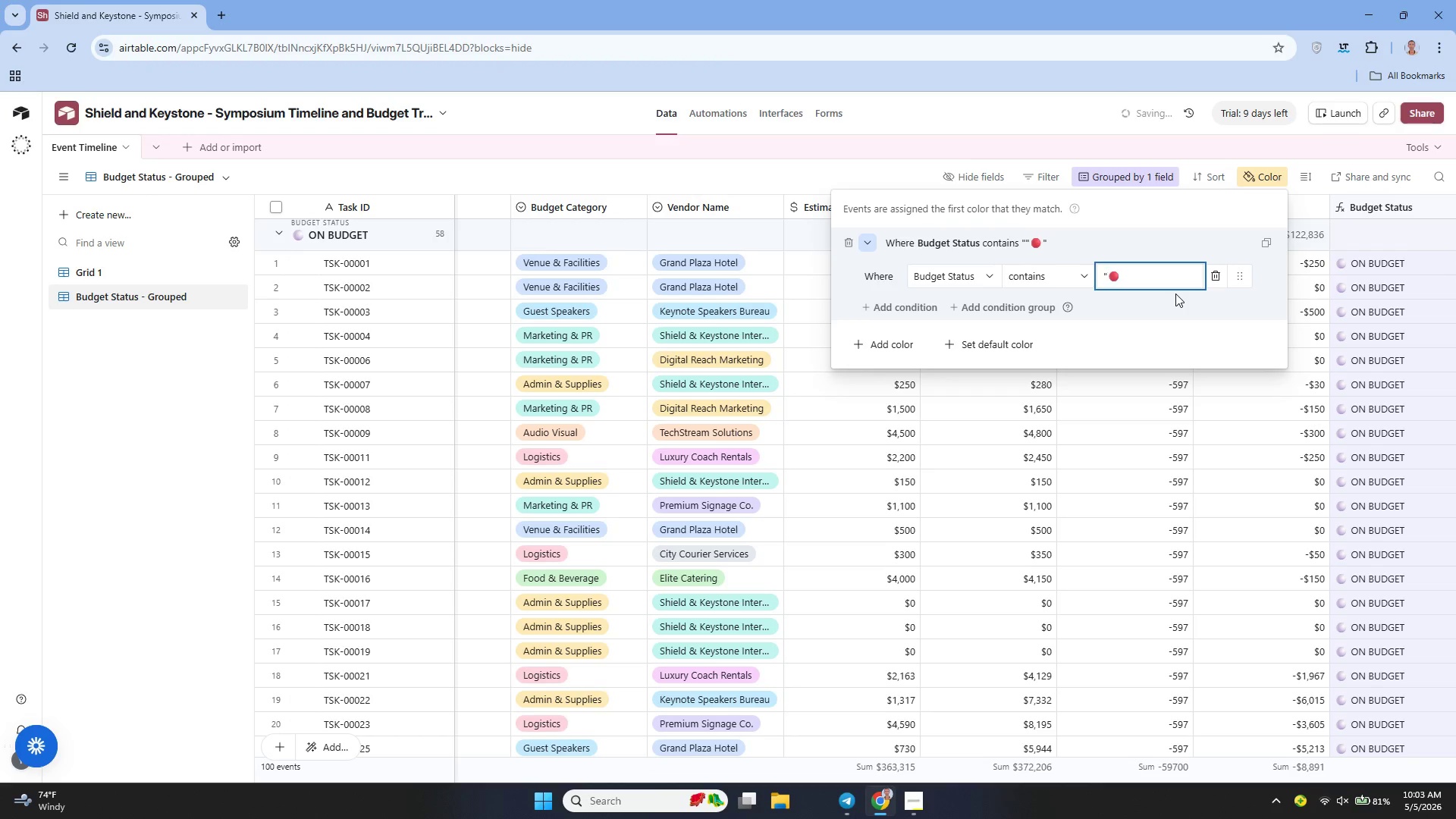 
key(Shift+ArrowRight)
 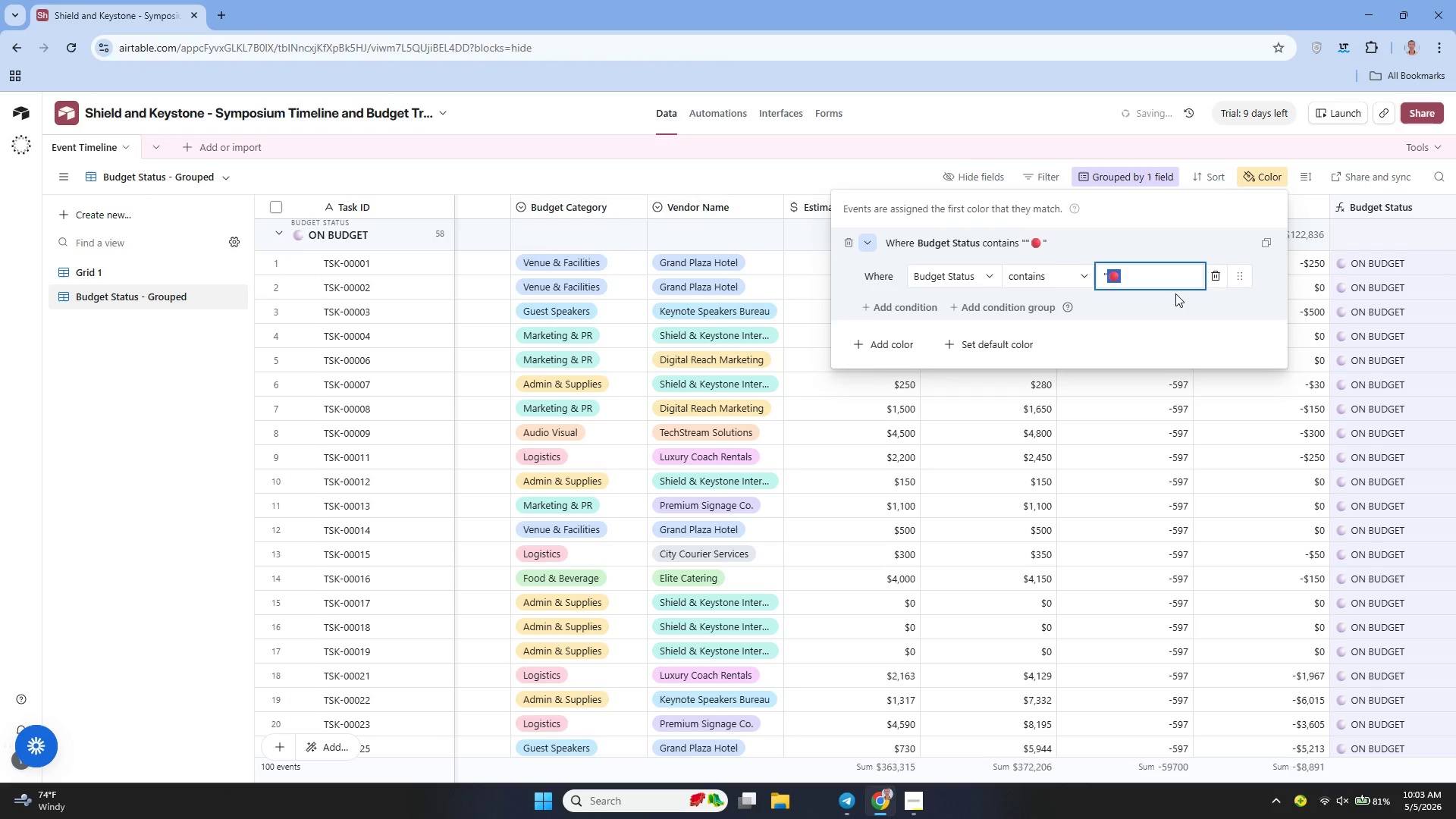 
key(Shift+ShiftLeft)
 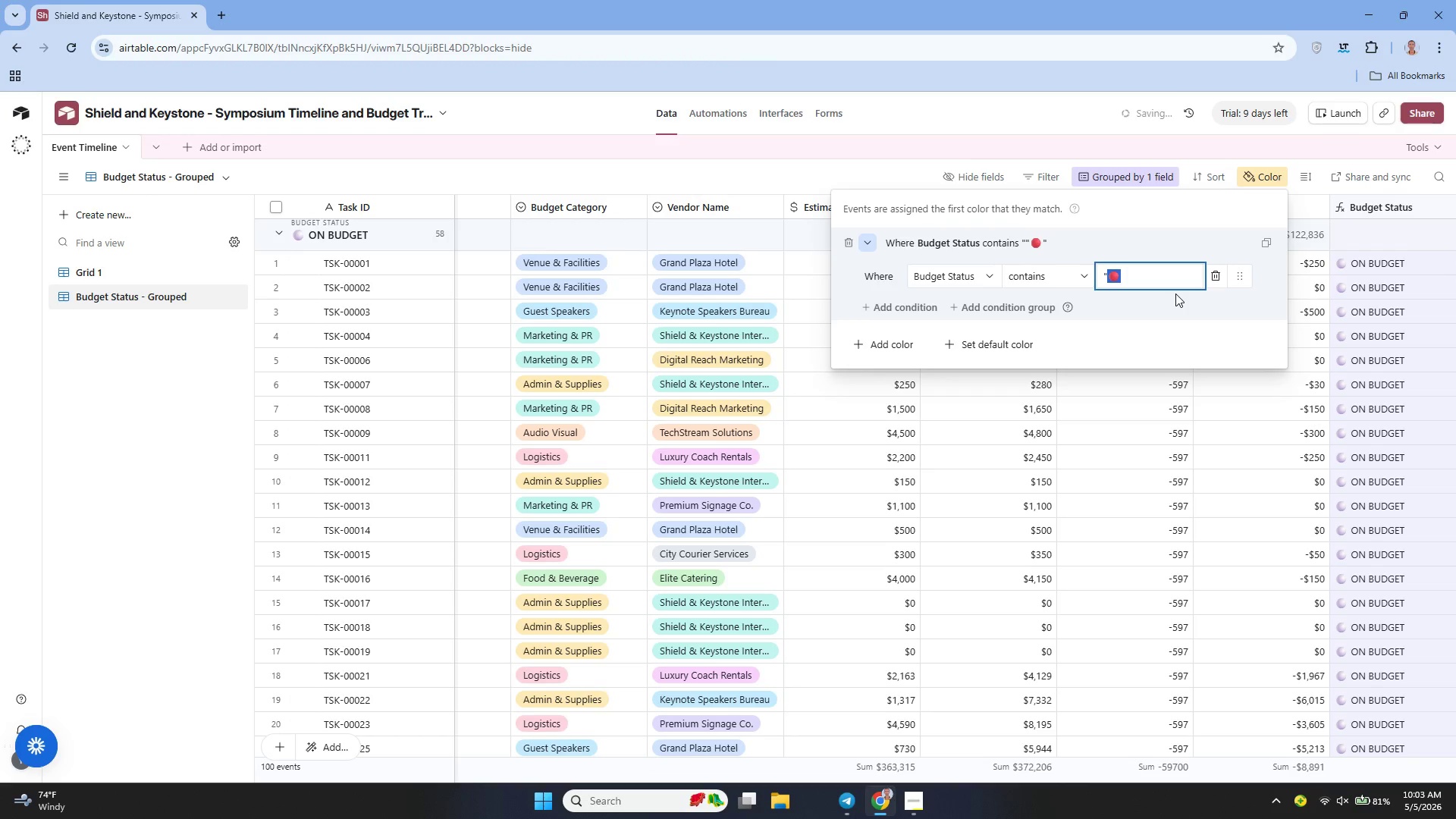 
key(Shift+Quote)
 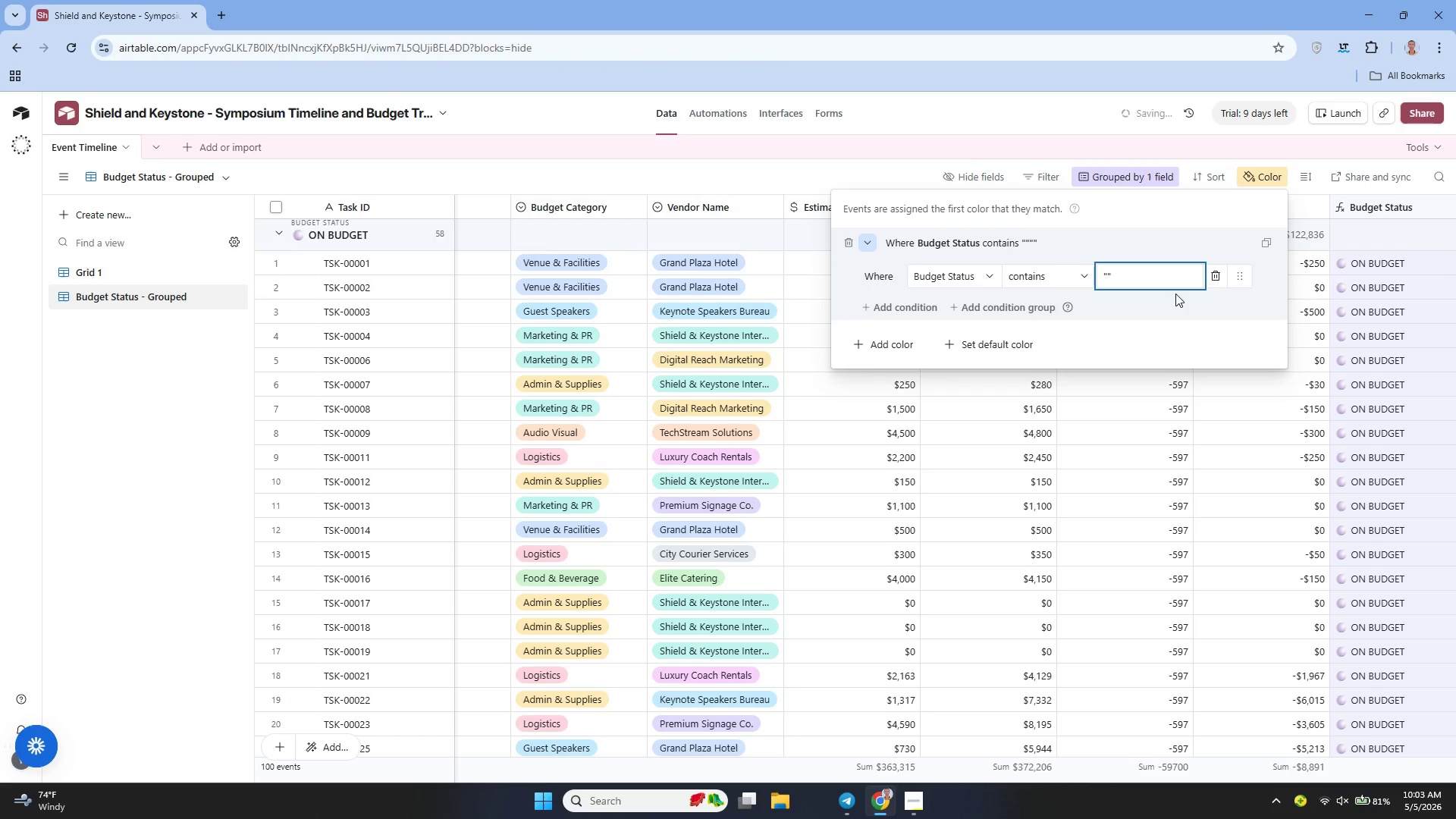 
key(Control+Z)
 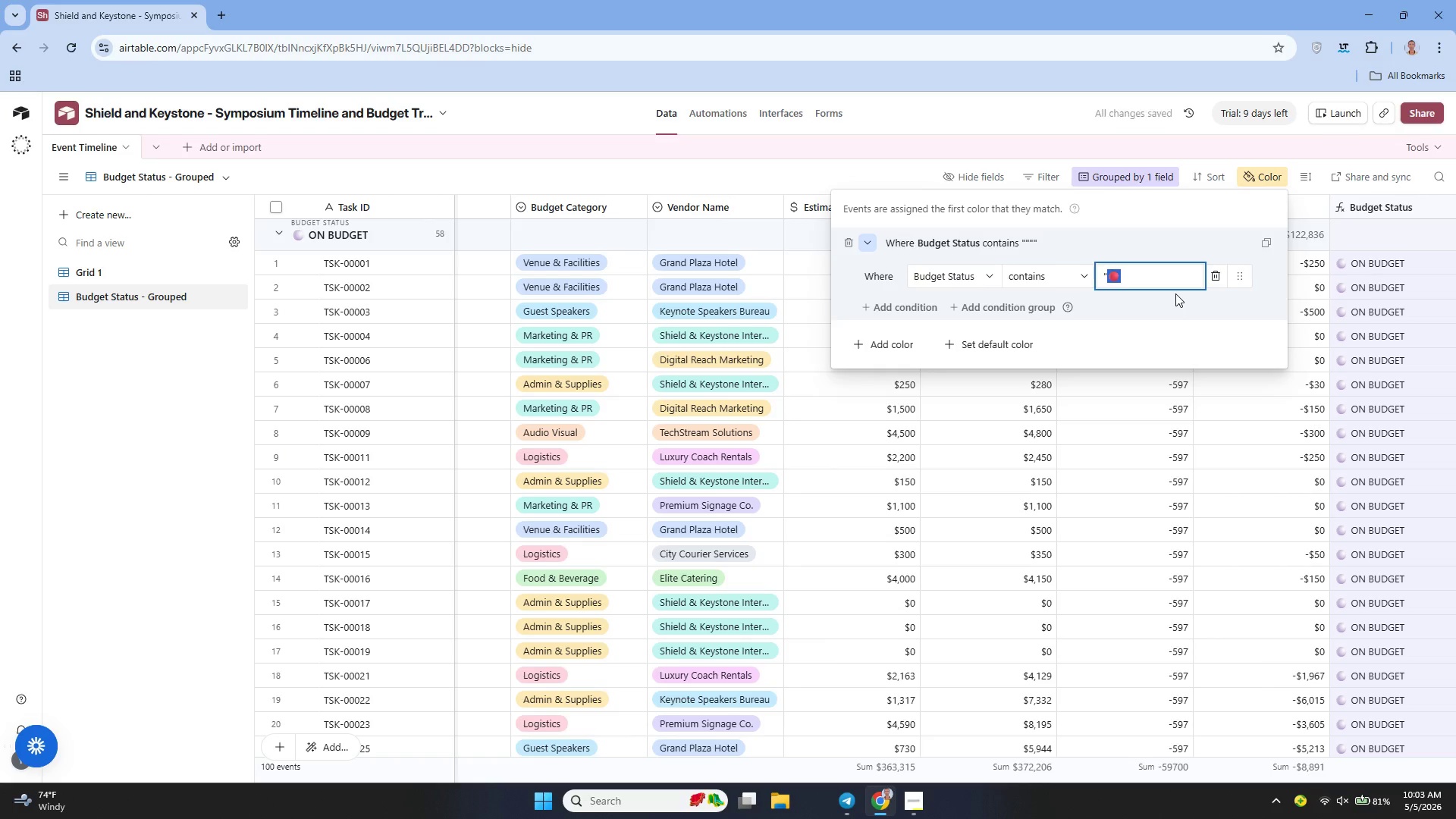 
key(ArrowRight)
 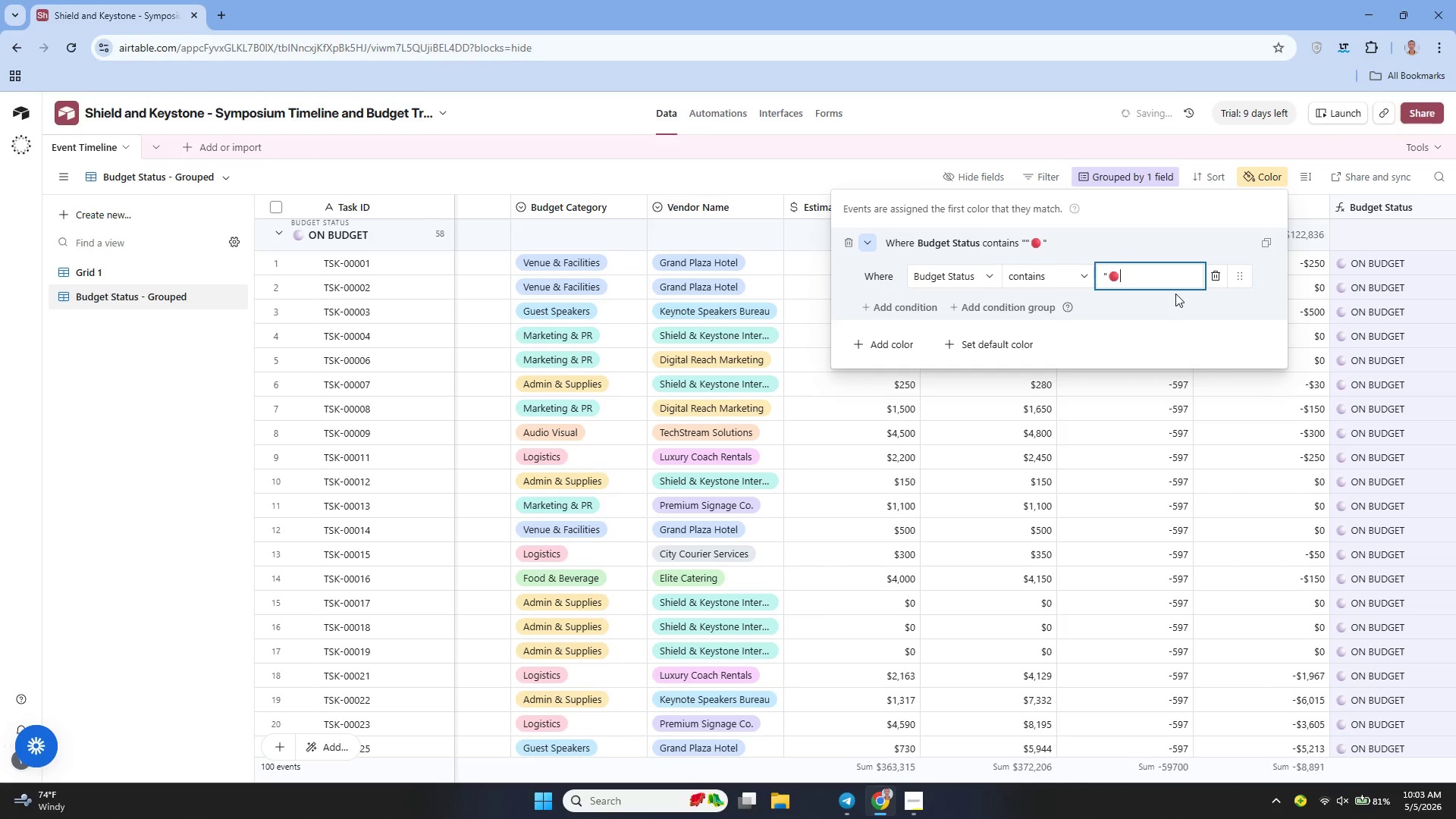 
key(Shift+Quote)
 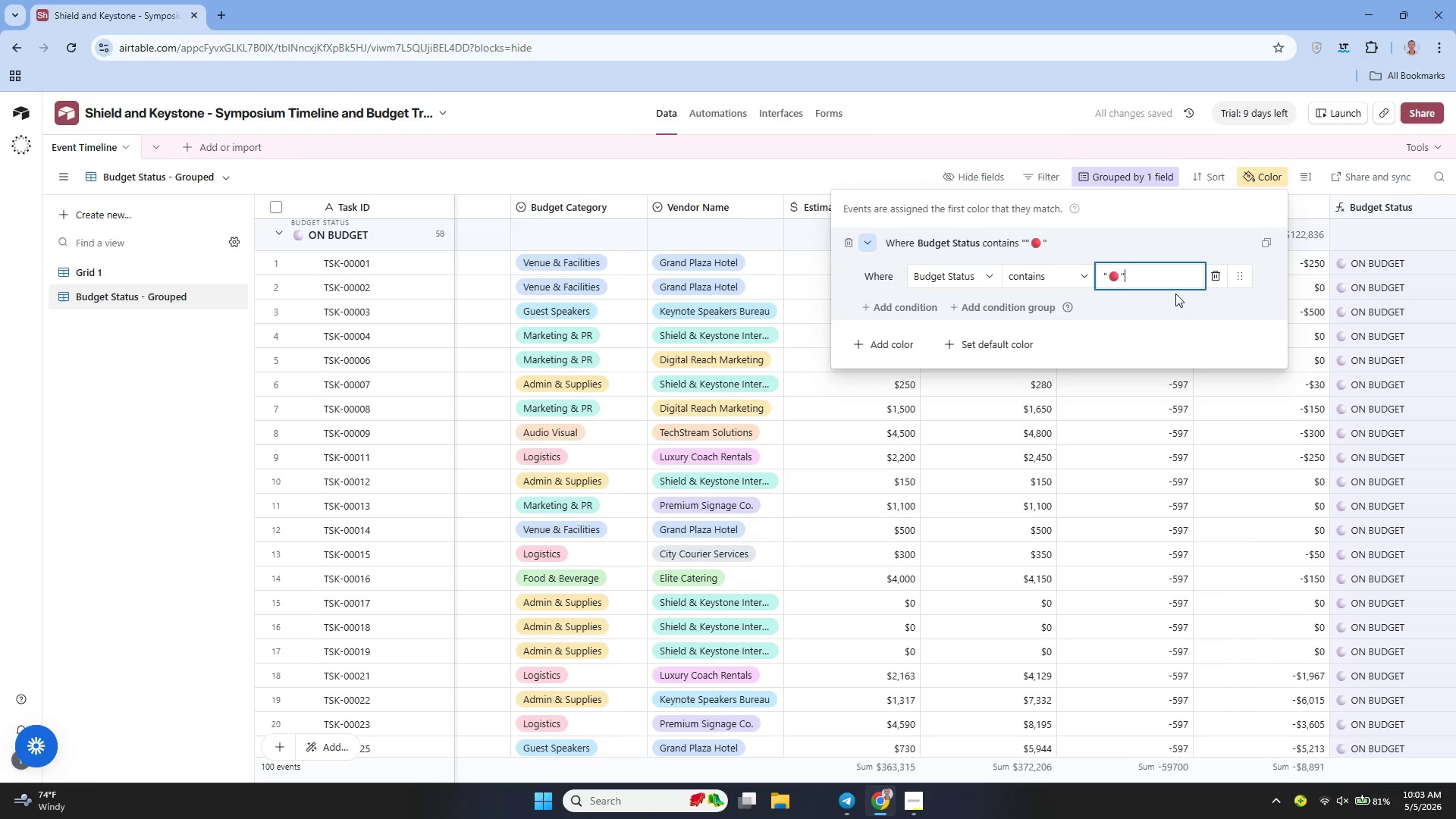 
key(ArrowLeft)
 